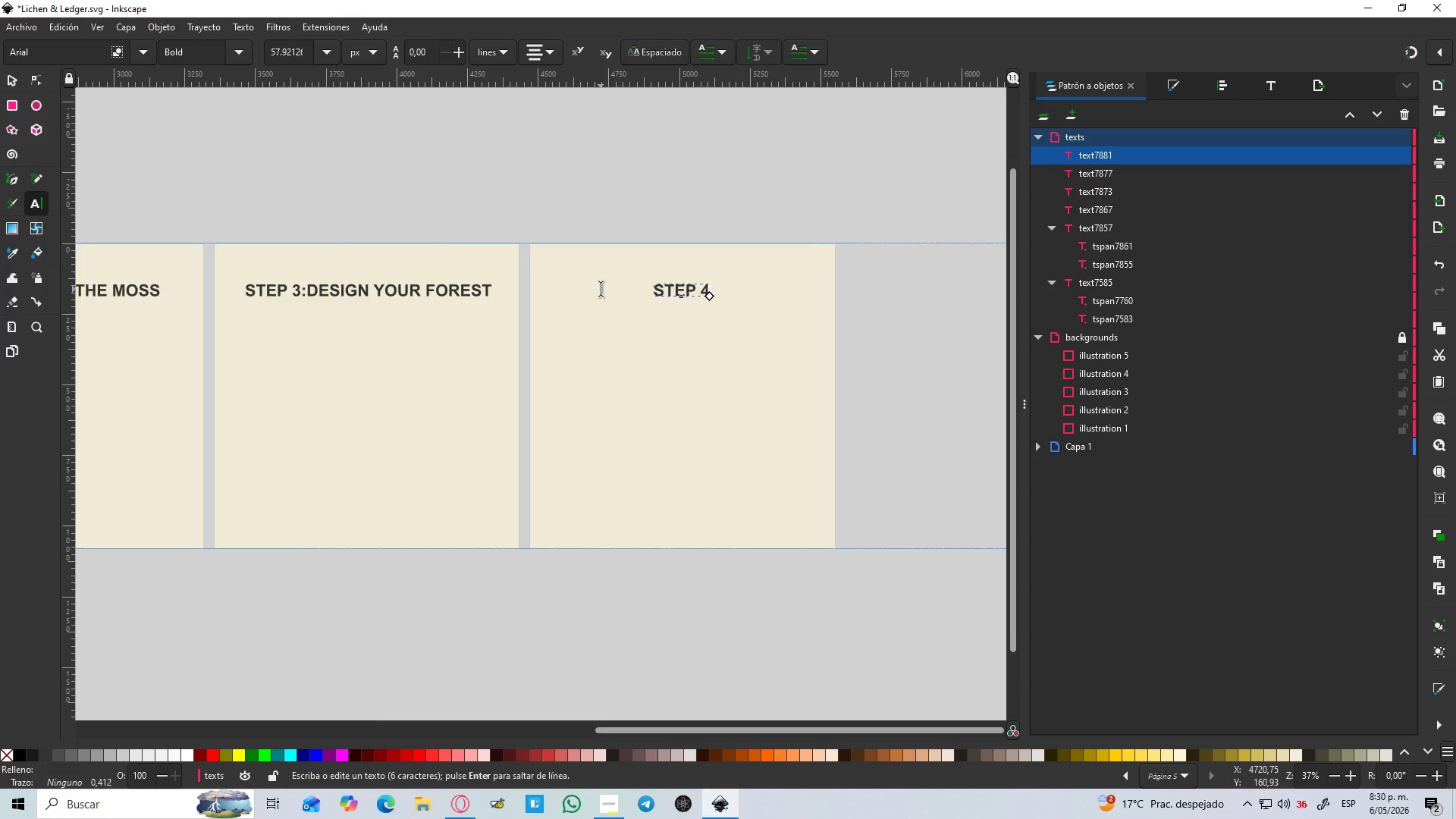 
key(VolumeUp)
 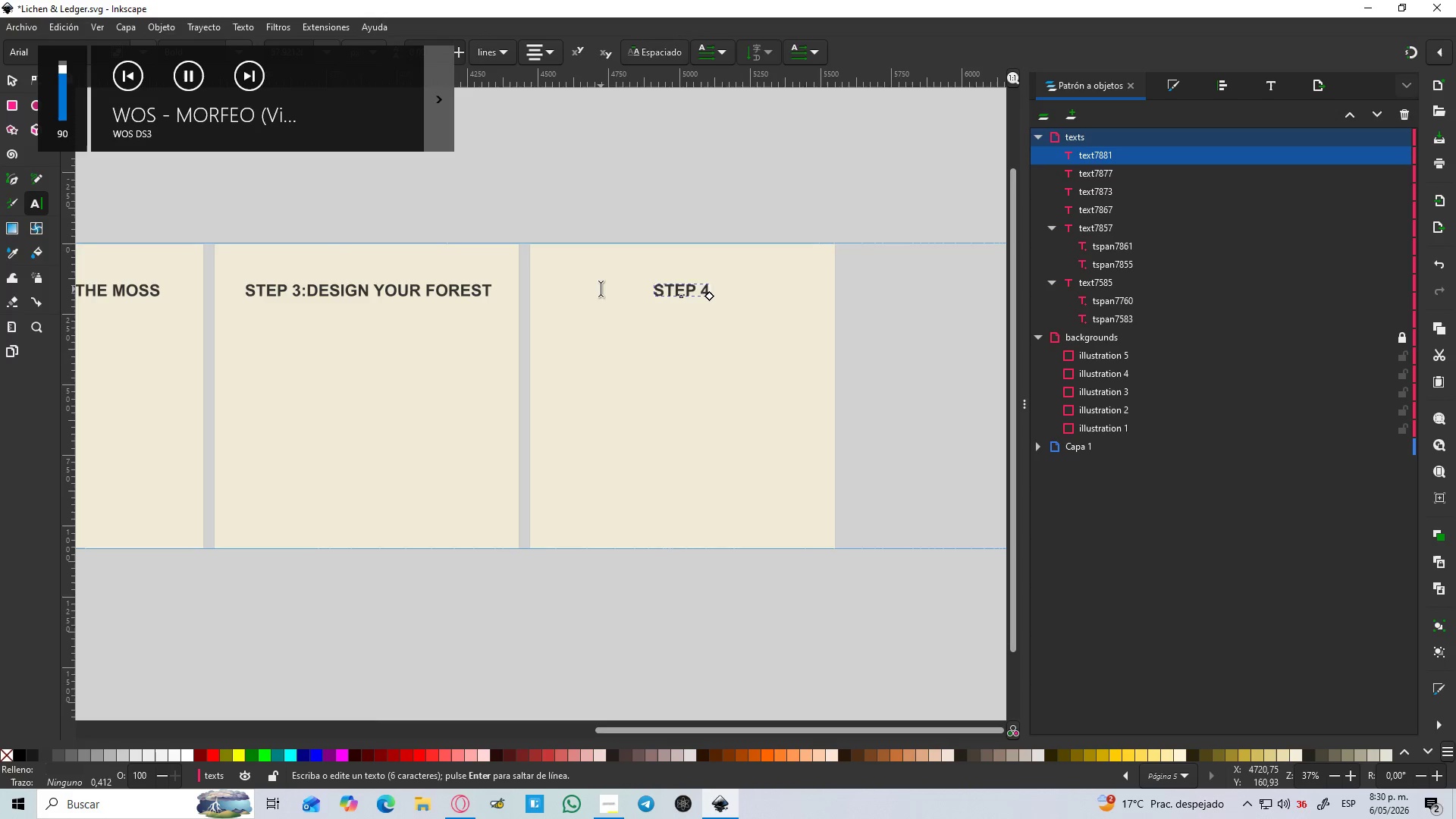 
key(VolumeUp)
 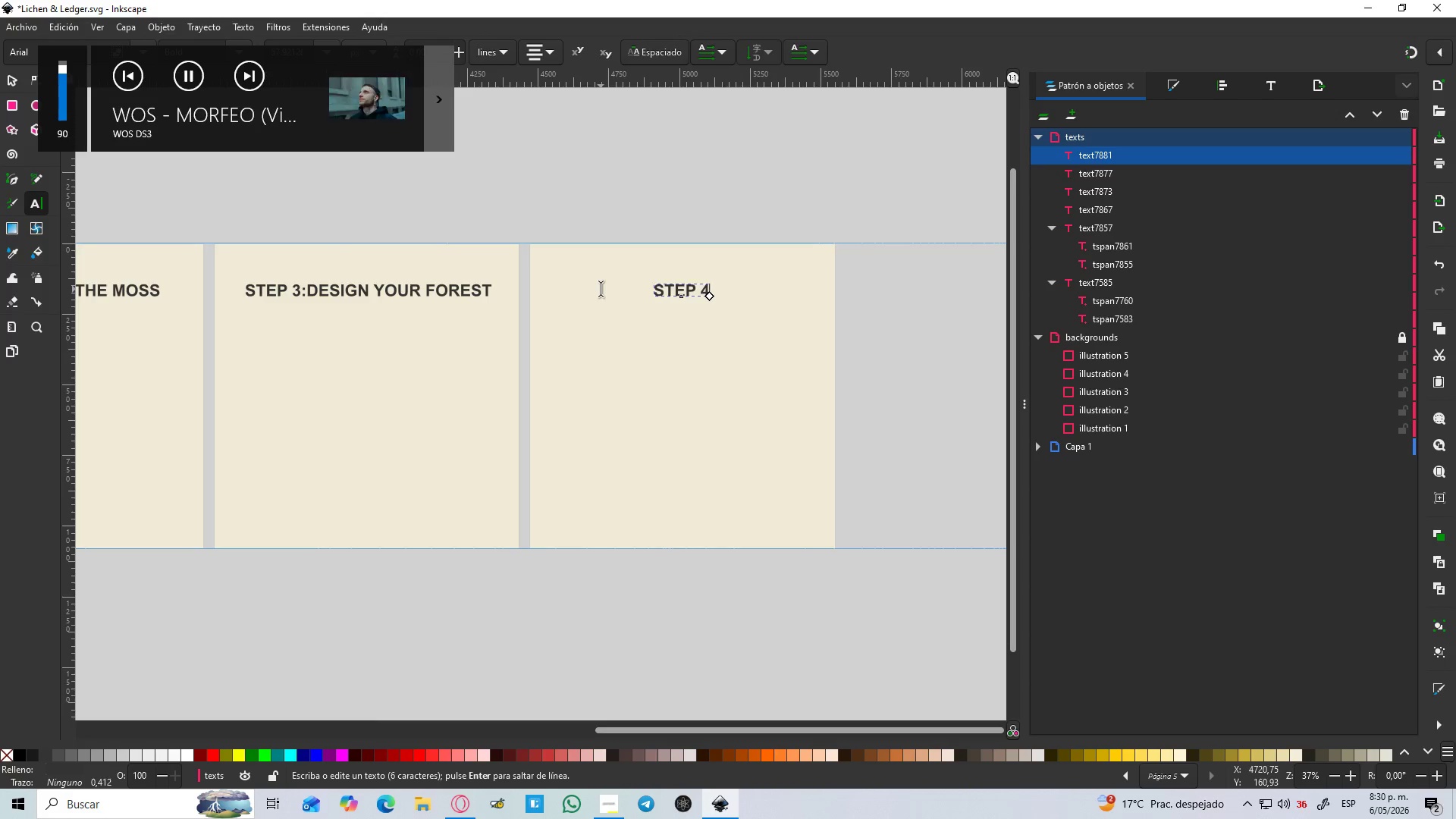 
key(VolumeUp)
 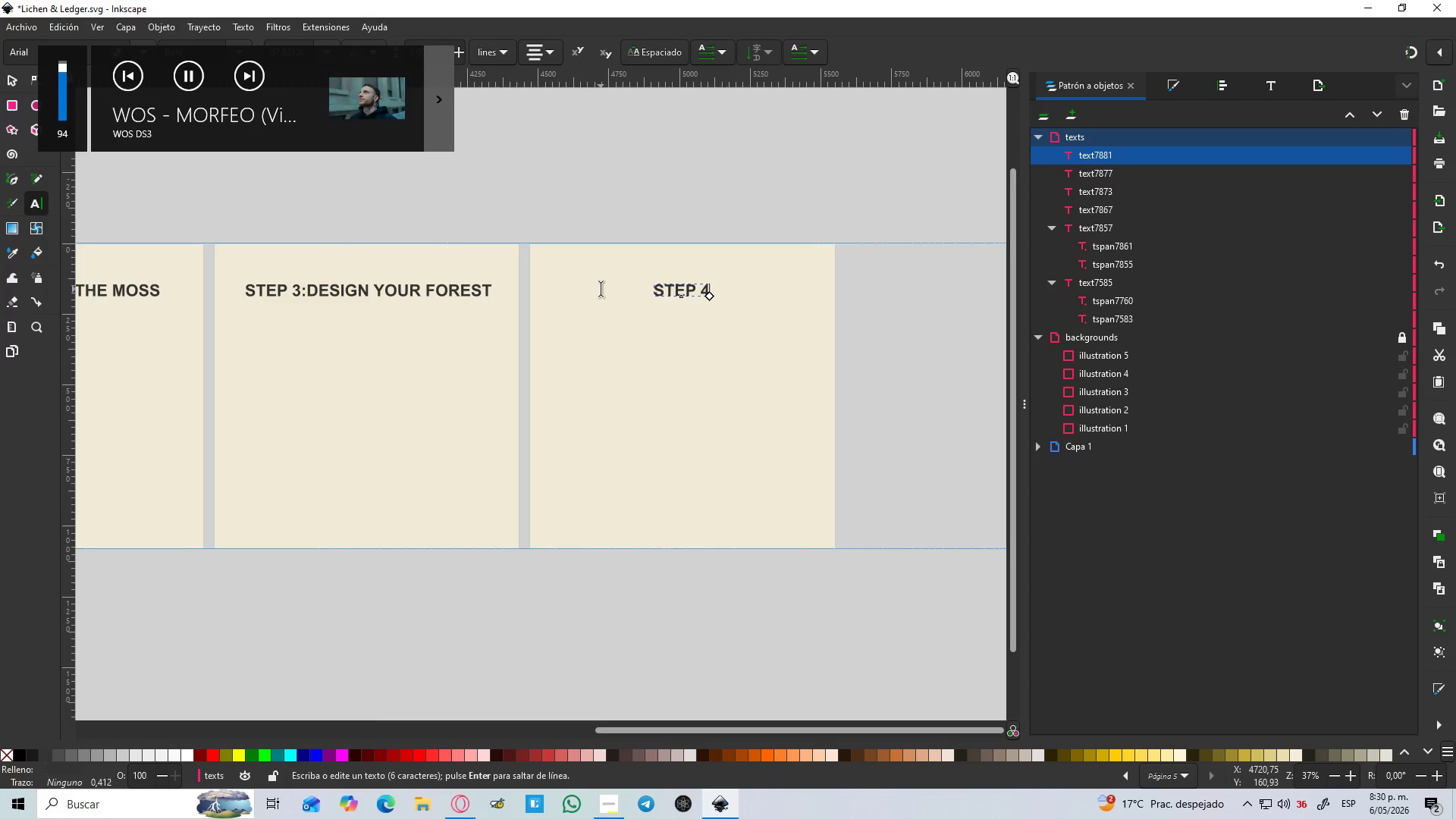 
key(VolumeUp)
 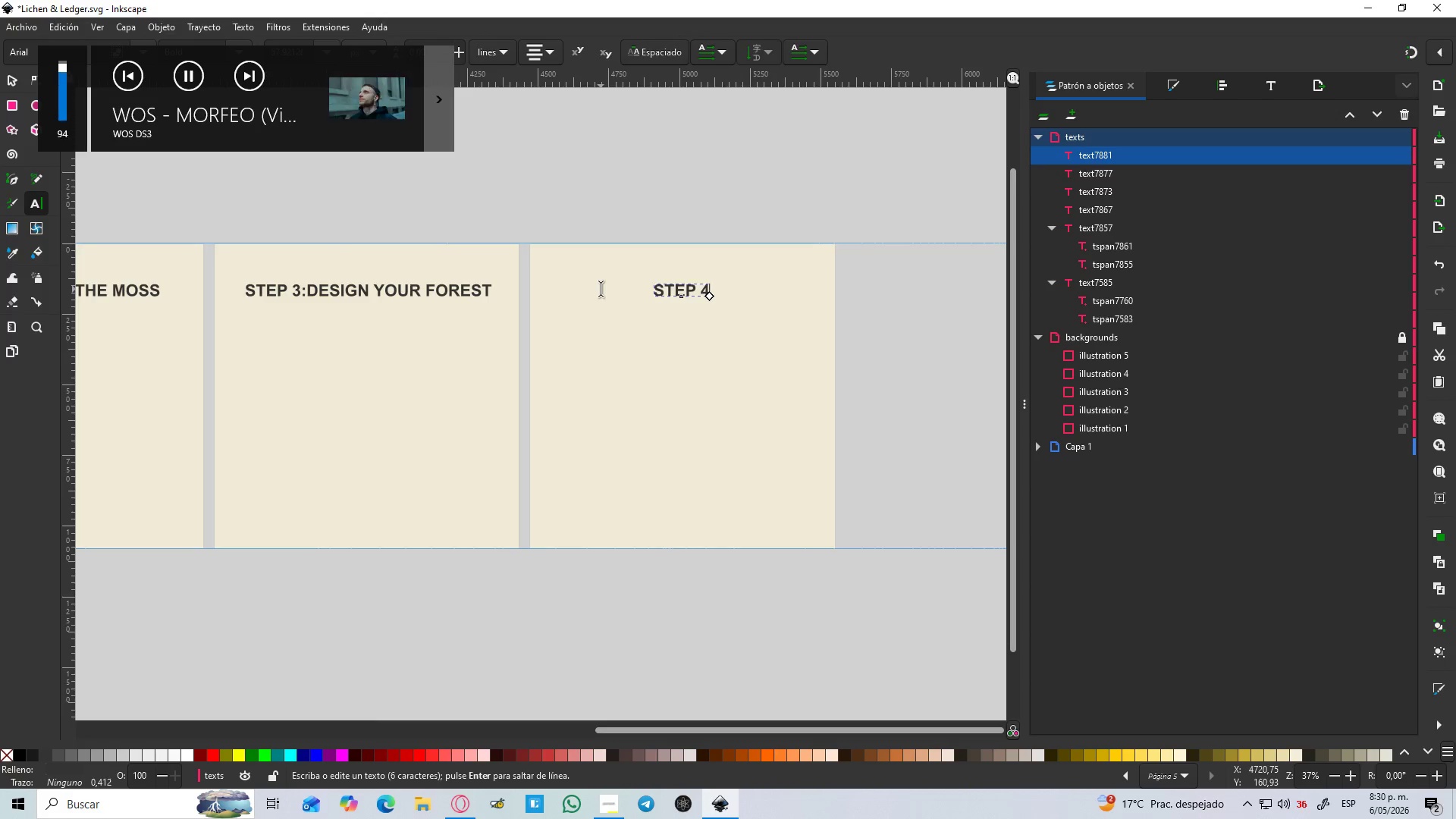 
key(VolumeUp)
 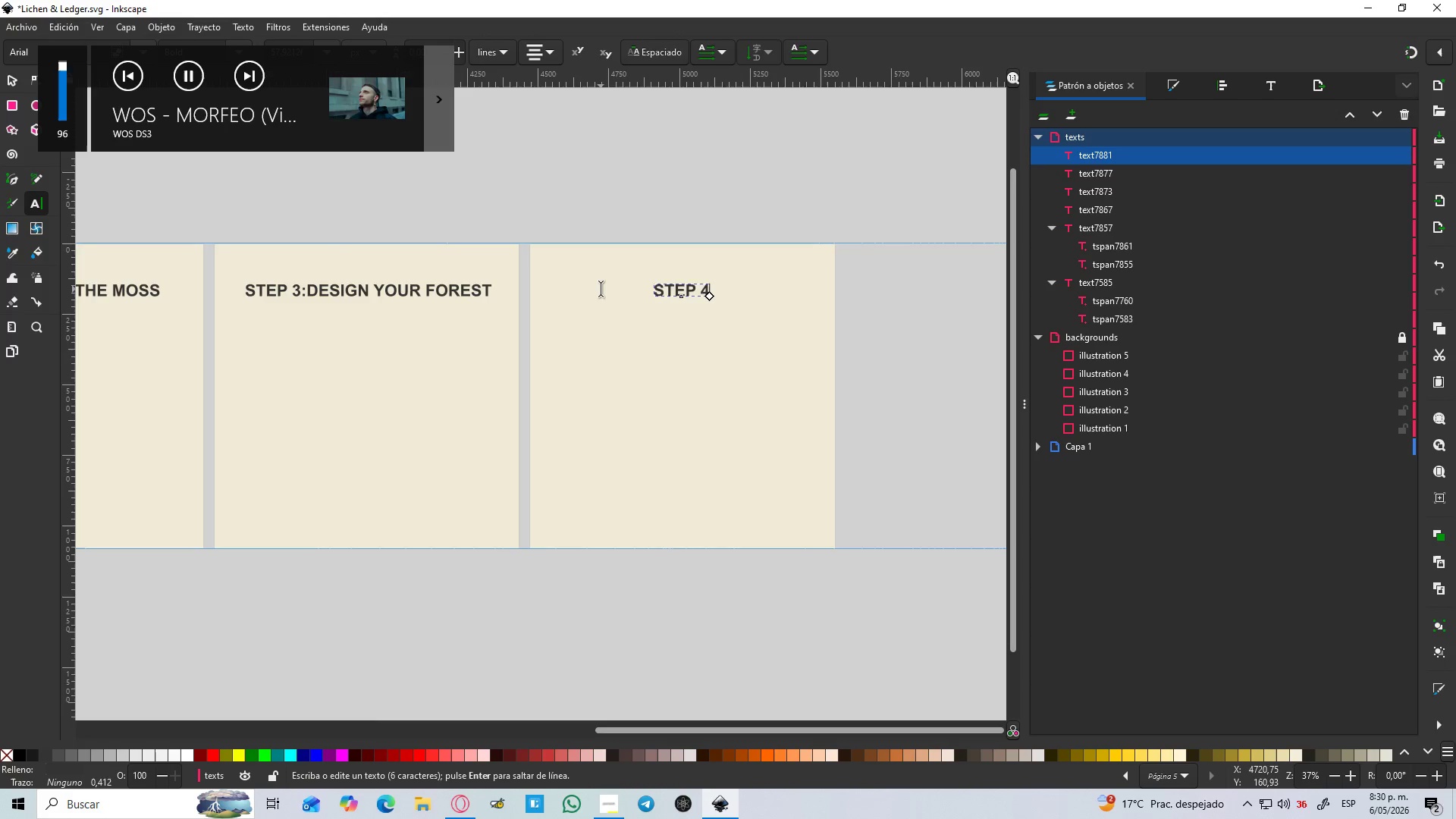 
key(VolumeUp)
 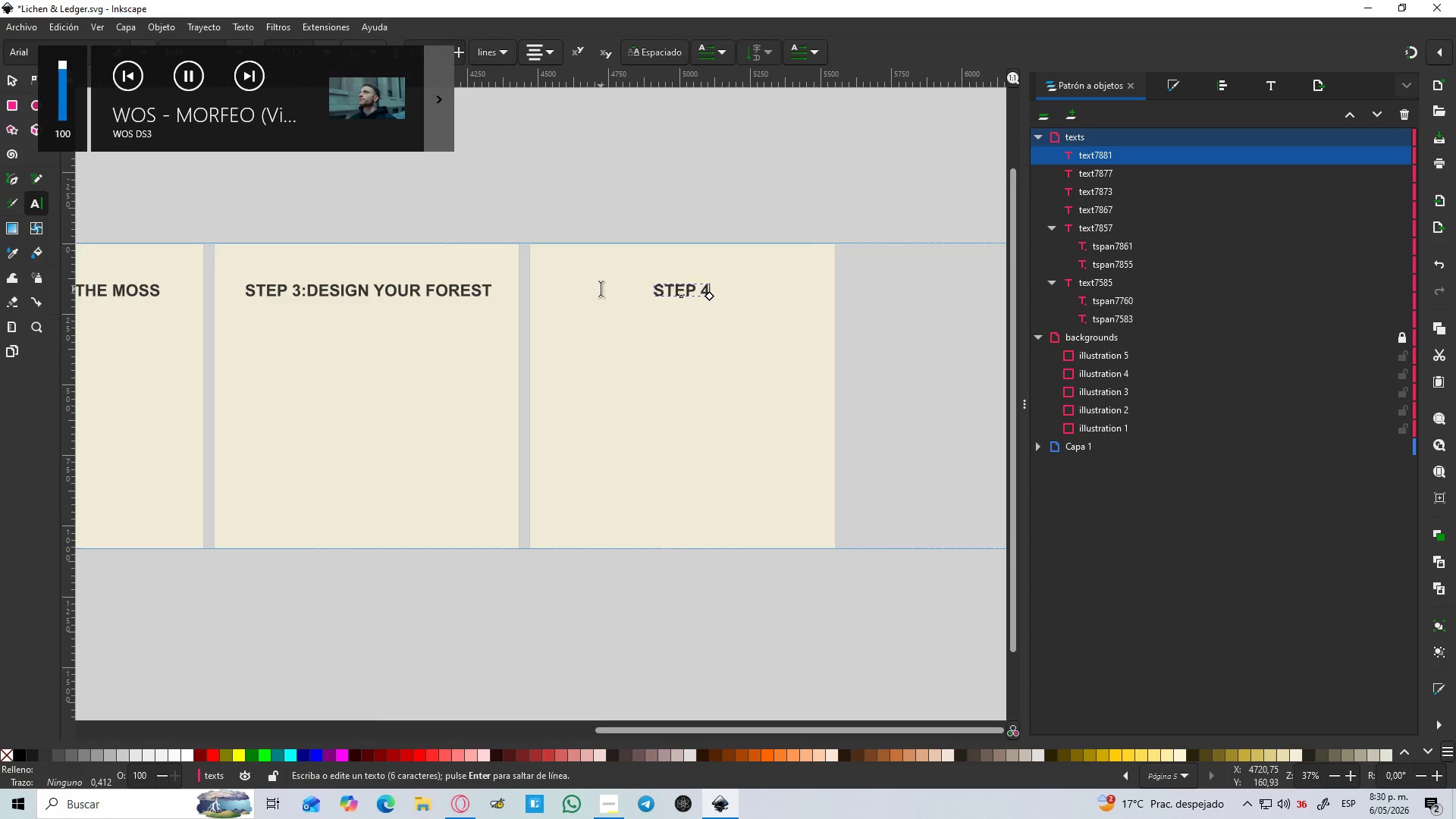 
key(VolumeUp)
 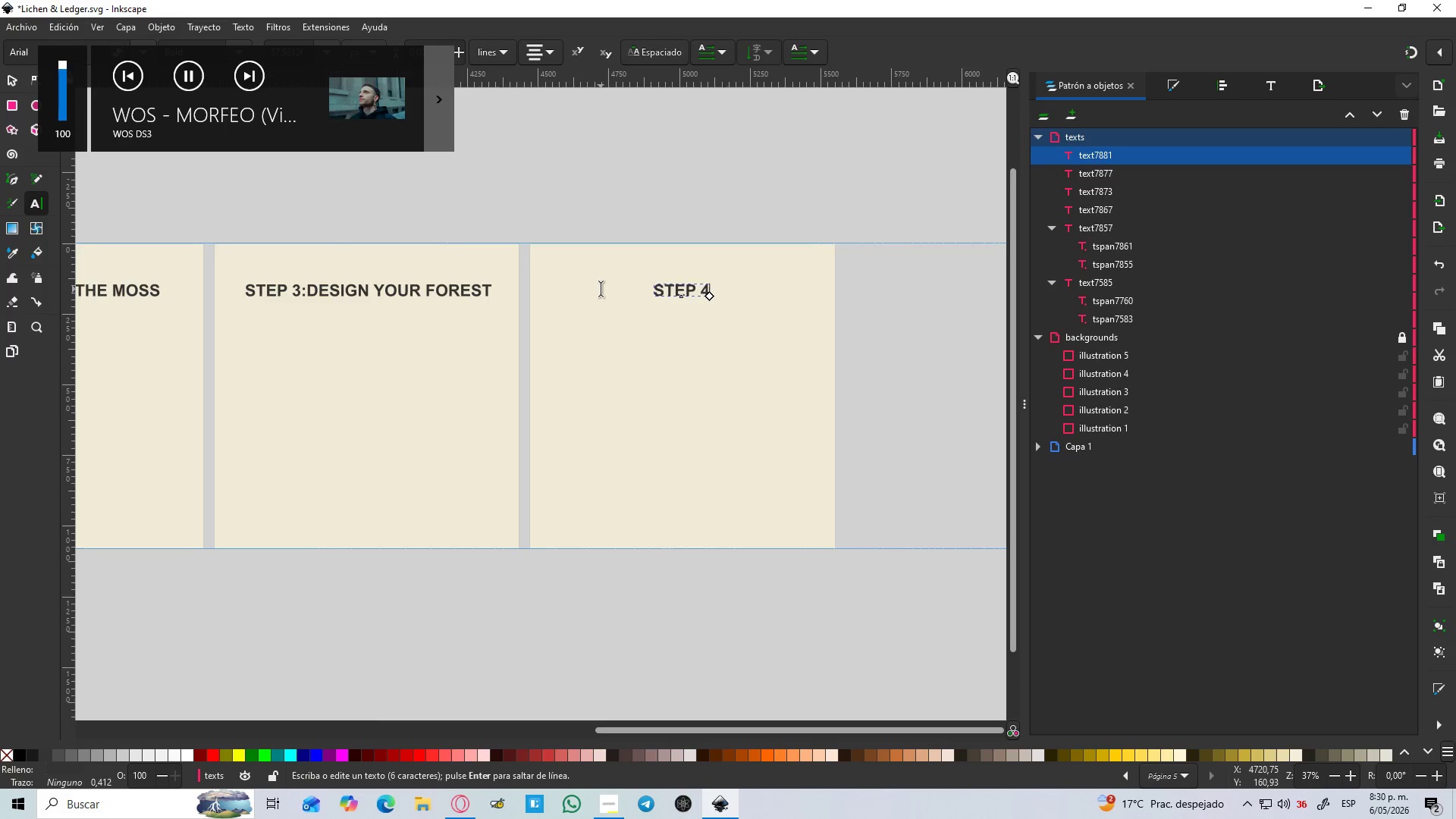 
key(VolumeUp)
 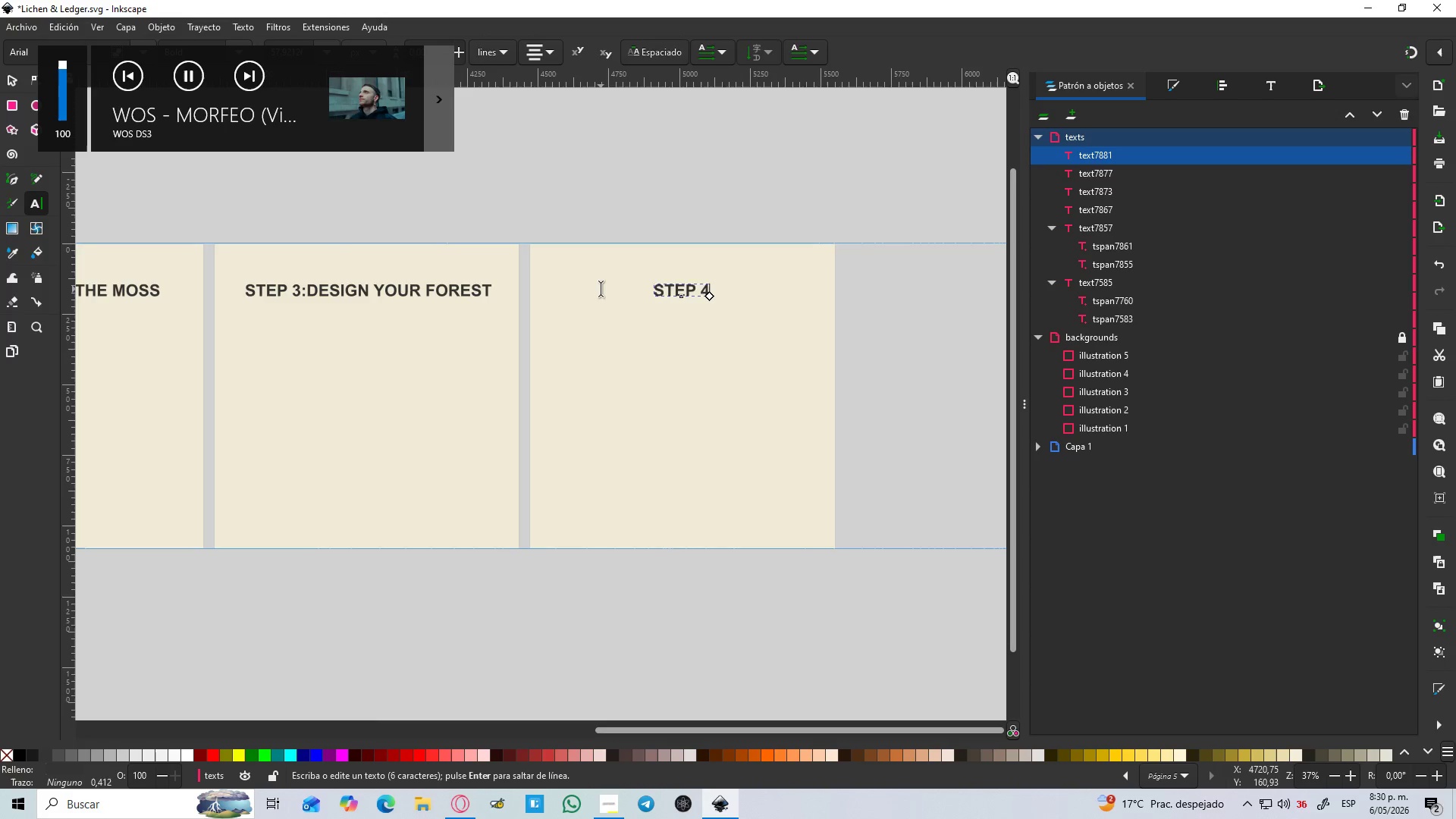 
key(VolumeUp)
 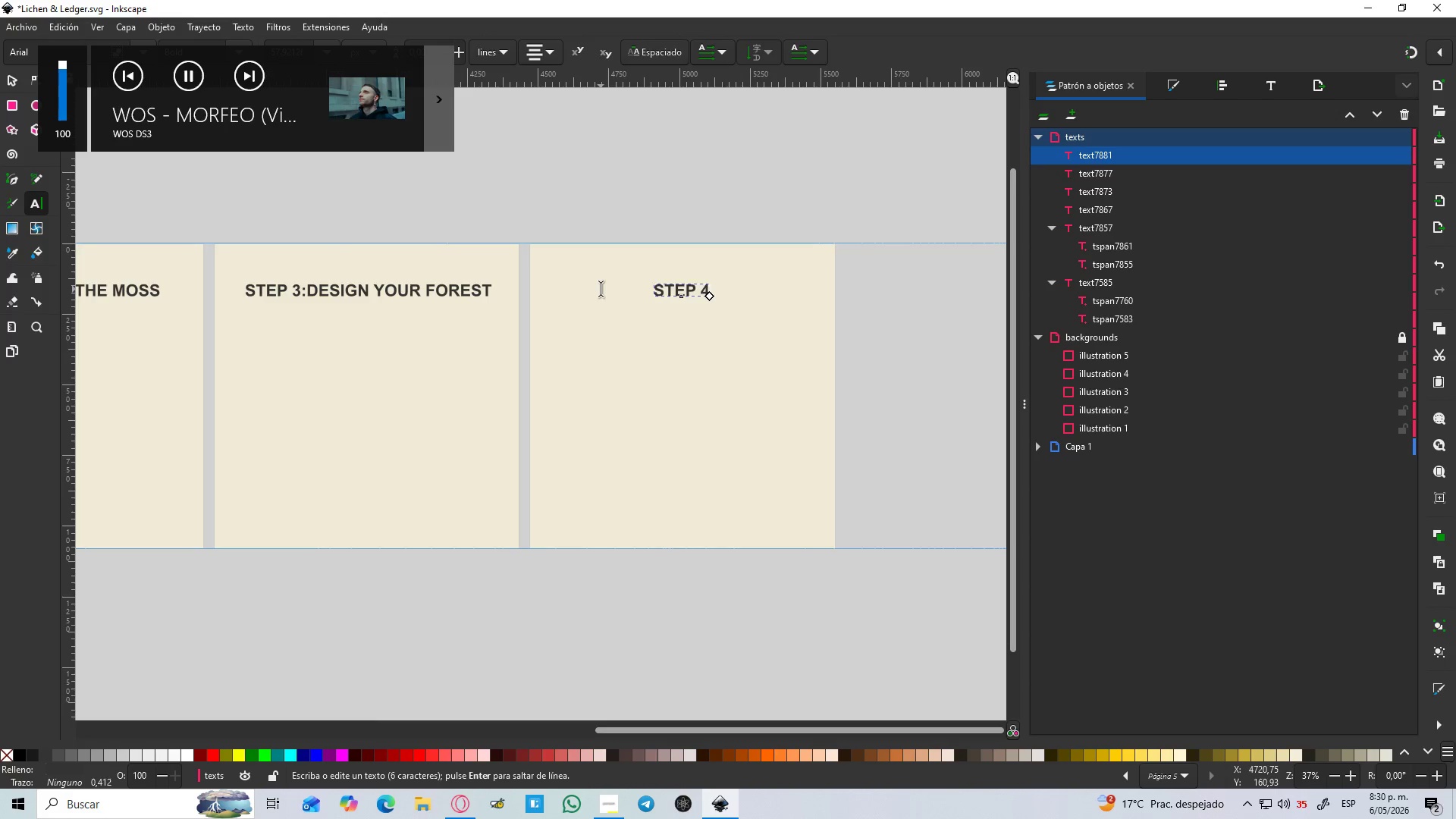 
key(Shift+Period)
 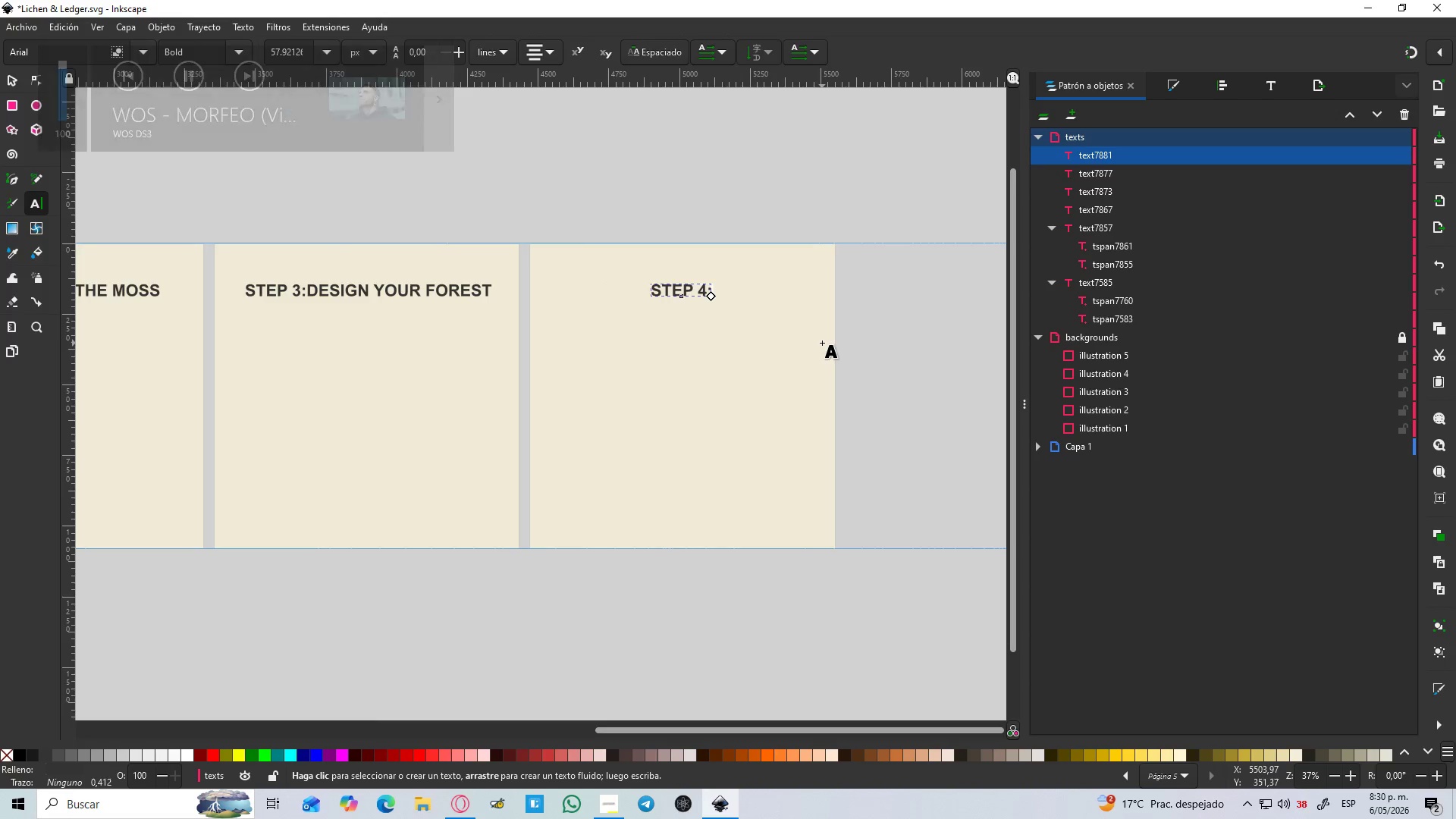 
type(ENJOP)
key(Backspace)
type(YYOUR ARTWORK)
 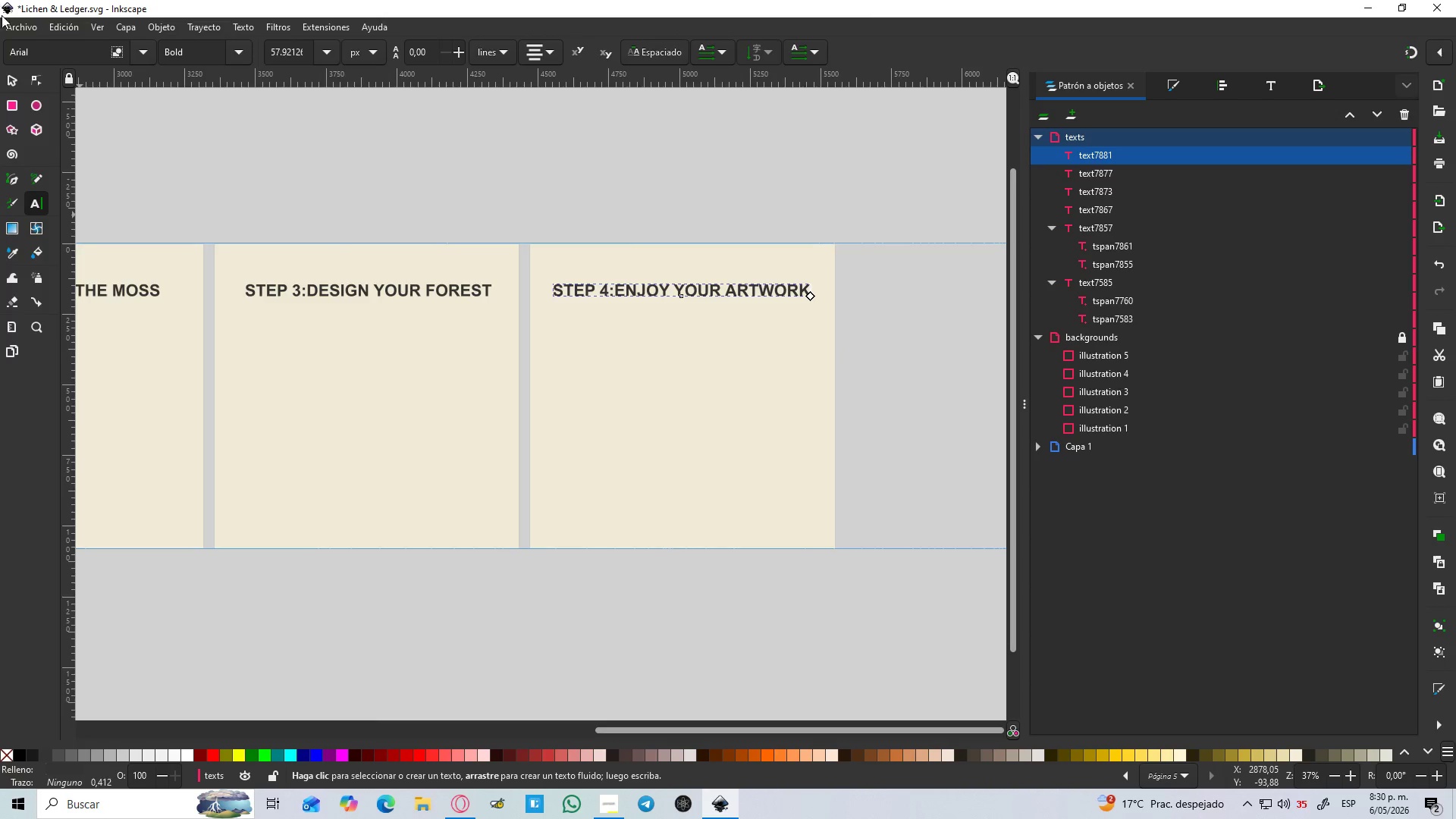 
left_click([10, 92])
 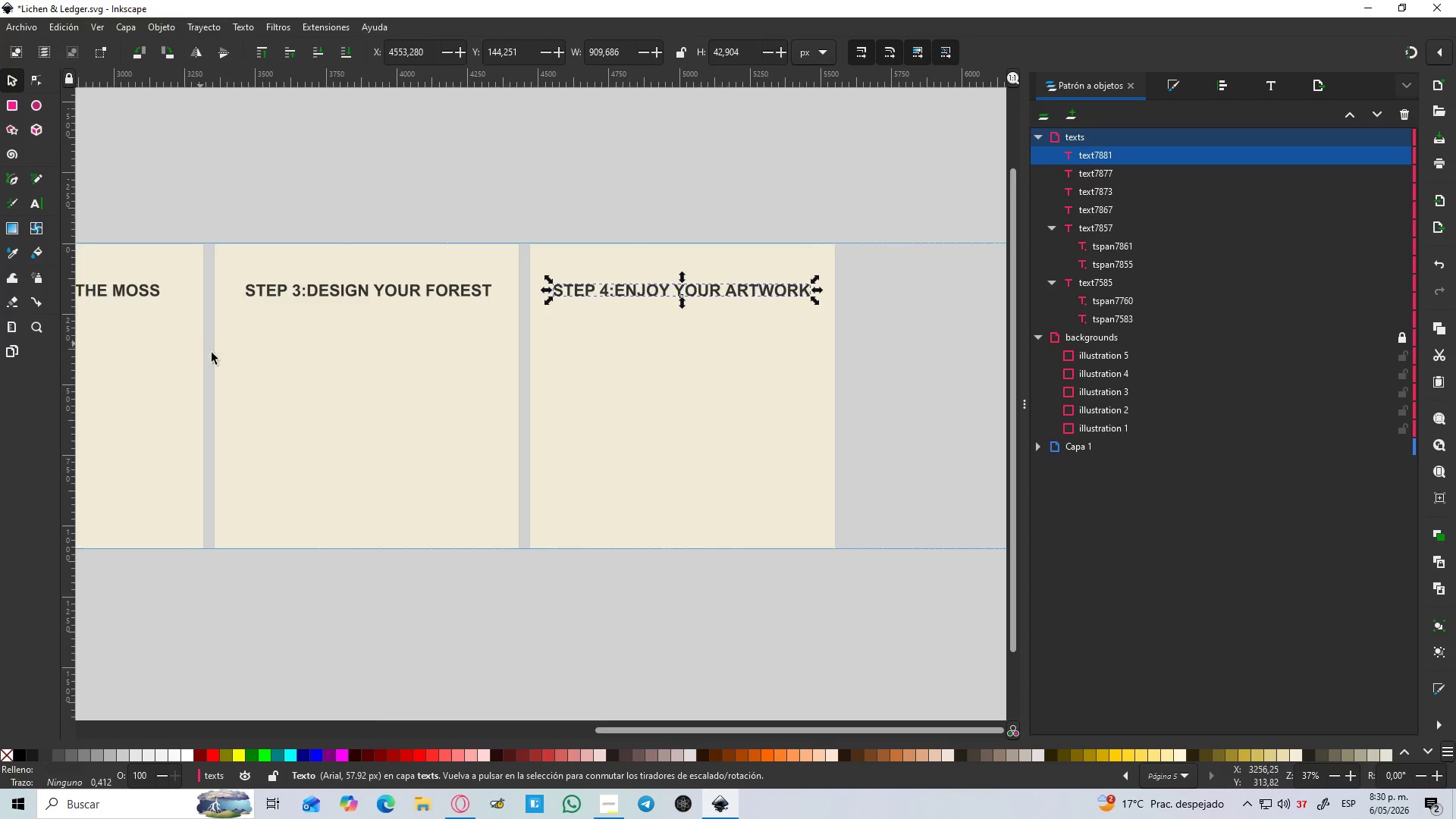 
left_click([565, 478])
 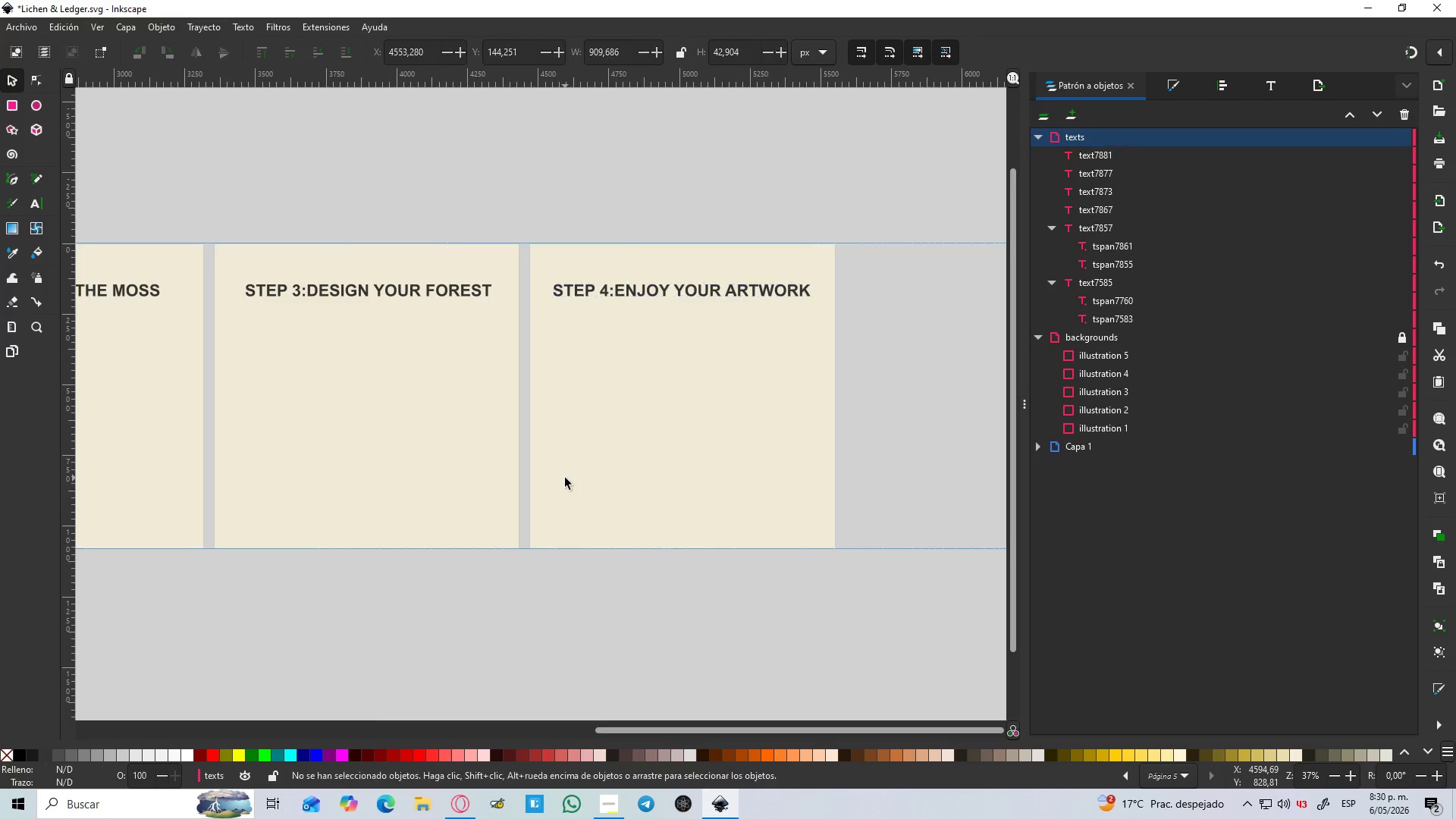 
hold_key(key=ControlLeft, duration=0.58)
scroll: coordinate [565, 478], scroll_direction: down, amount: 3.0
 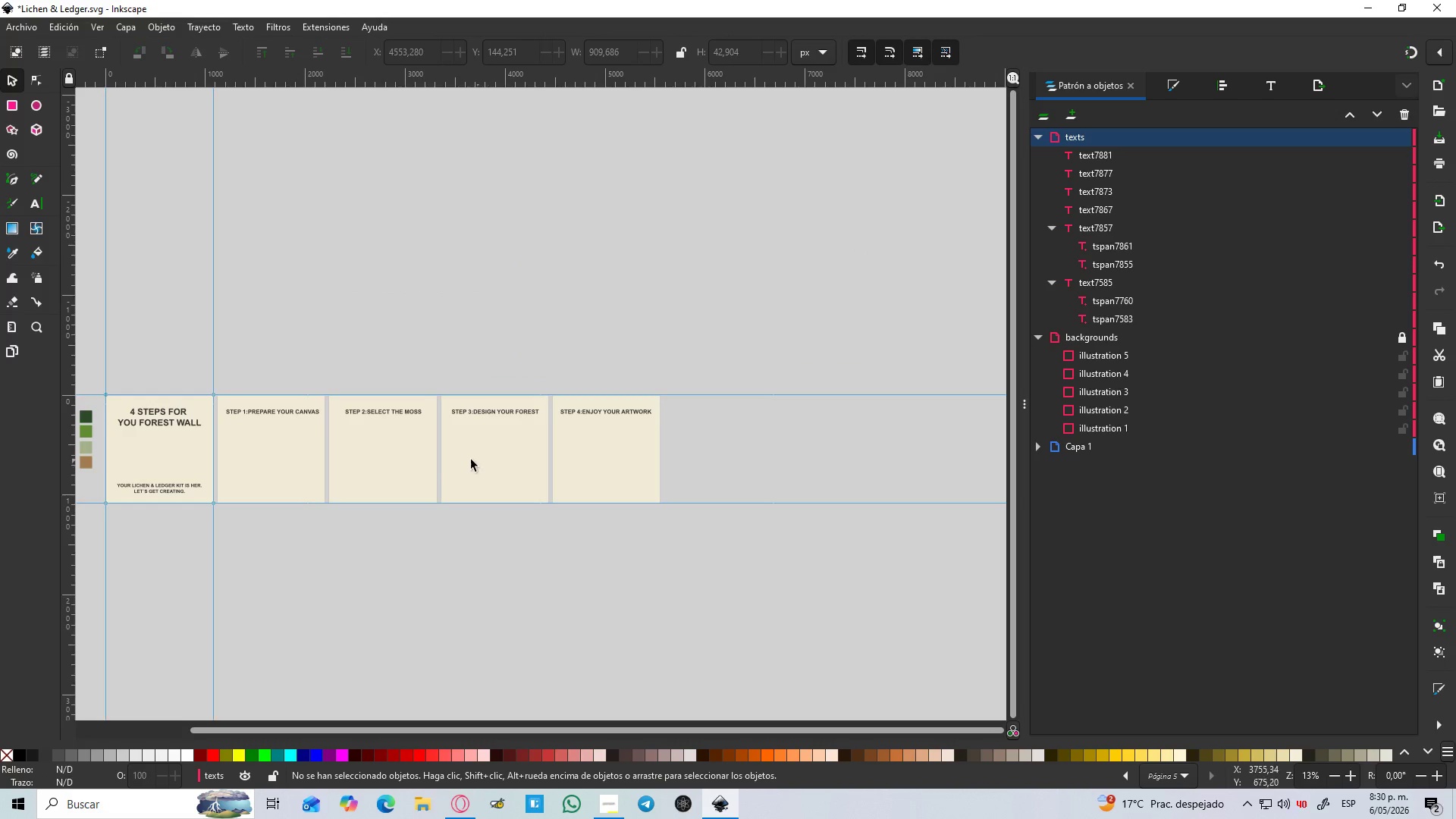 
hold_key(key=Space, duration=0.55)
 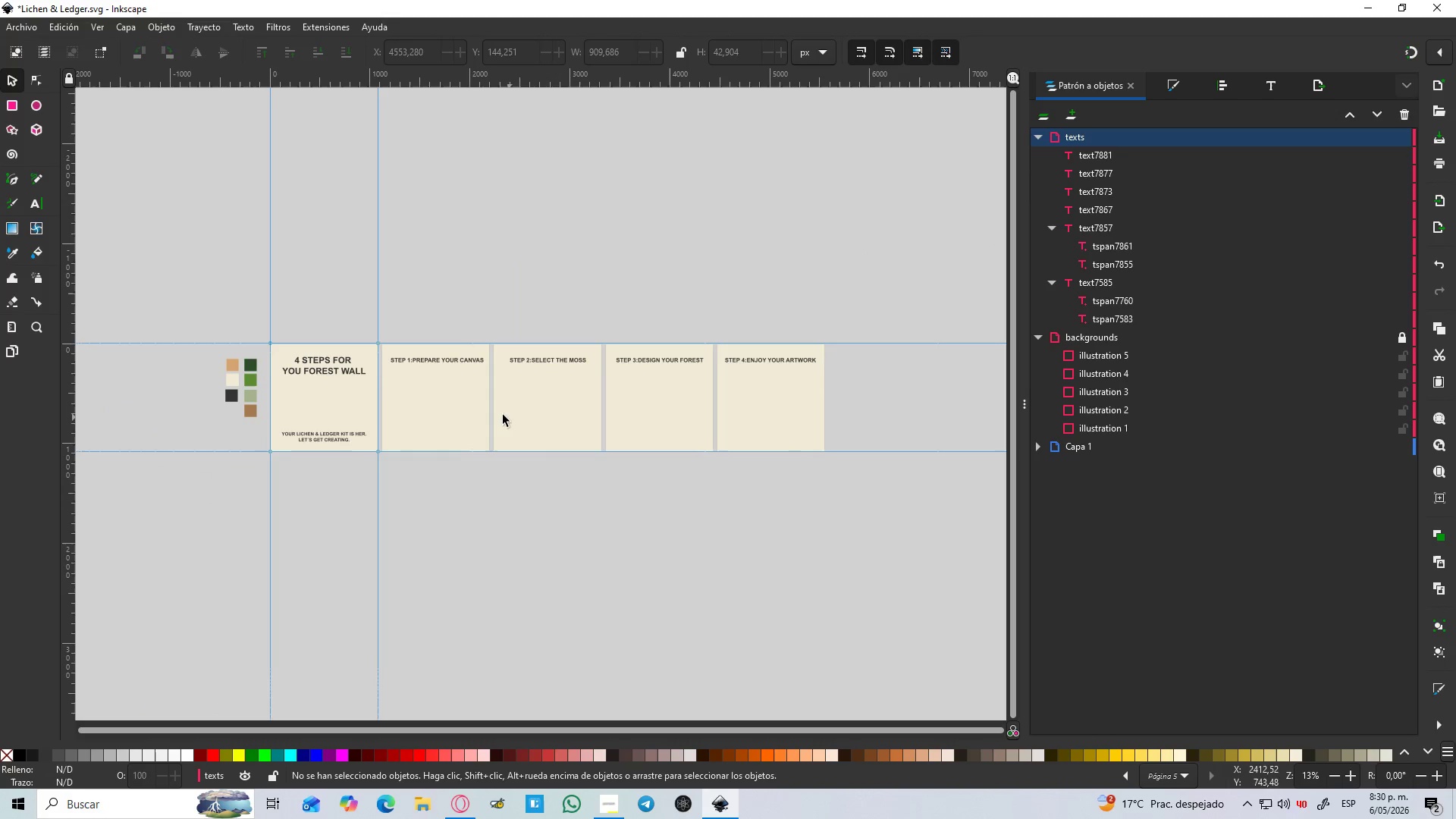 
hold_key(key=ControlLeft, duration=0.53)
scroll: coordinate [424, 371], scroll_direction: up, amount: 2.0
 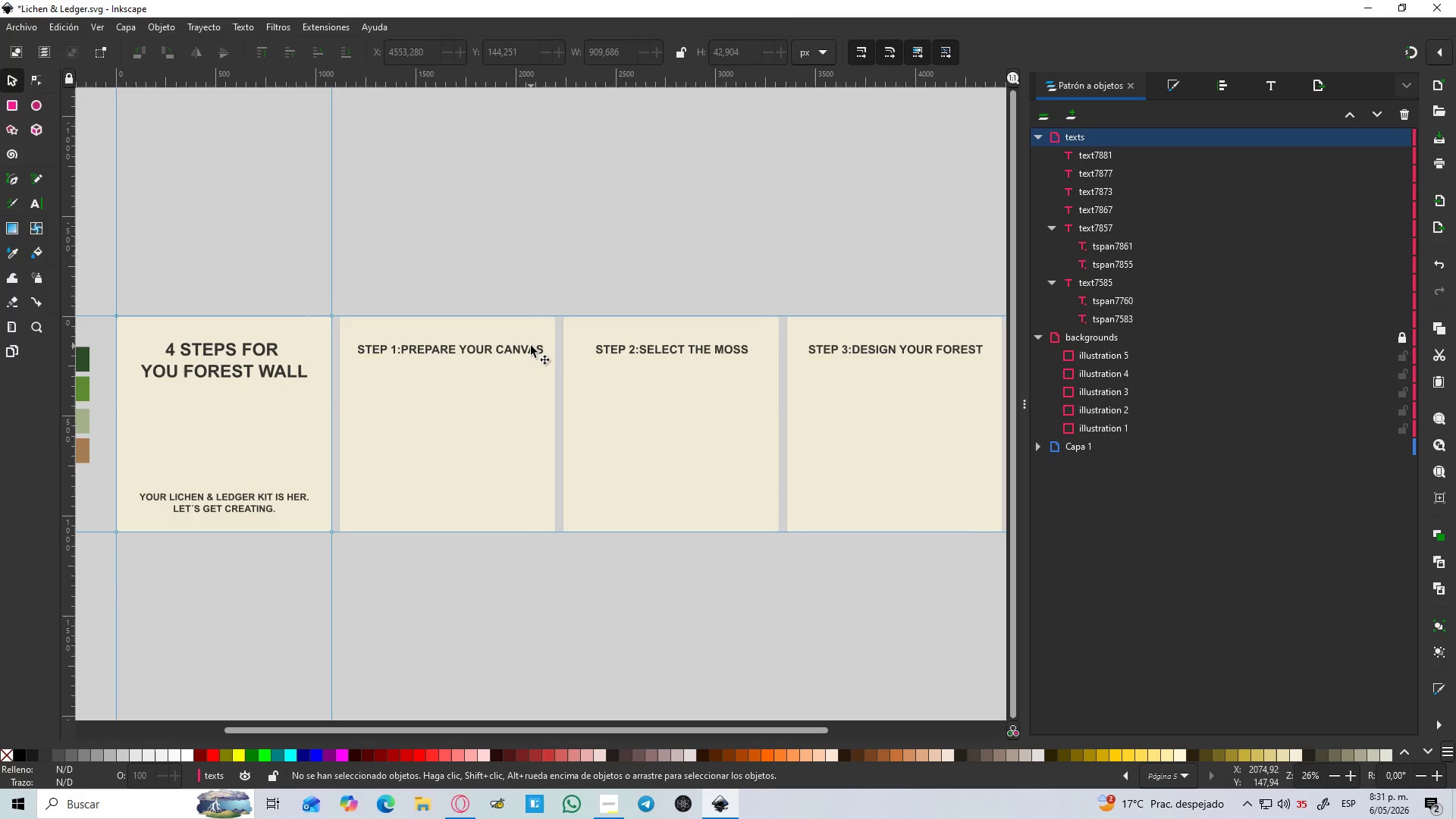 
wait(17.87)
 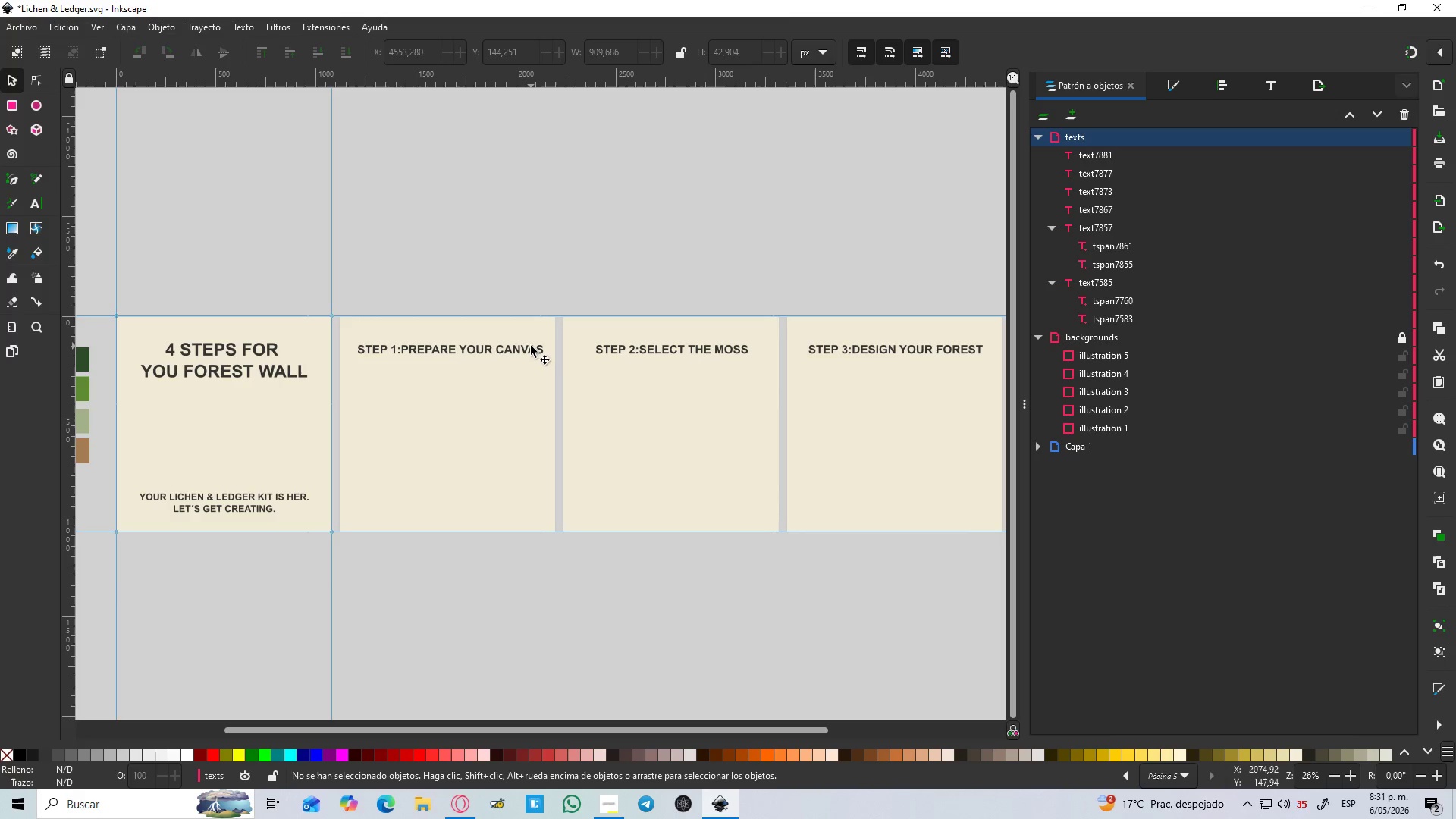 
left_click([216, 500])
 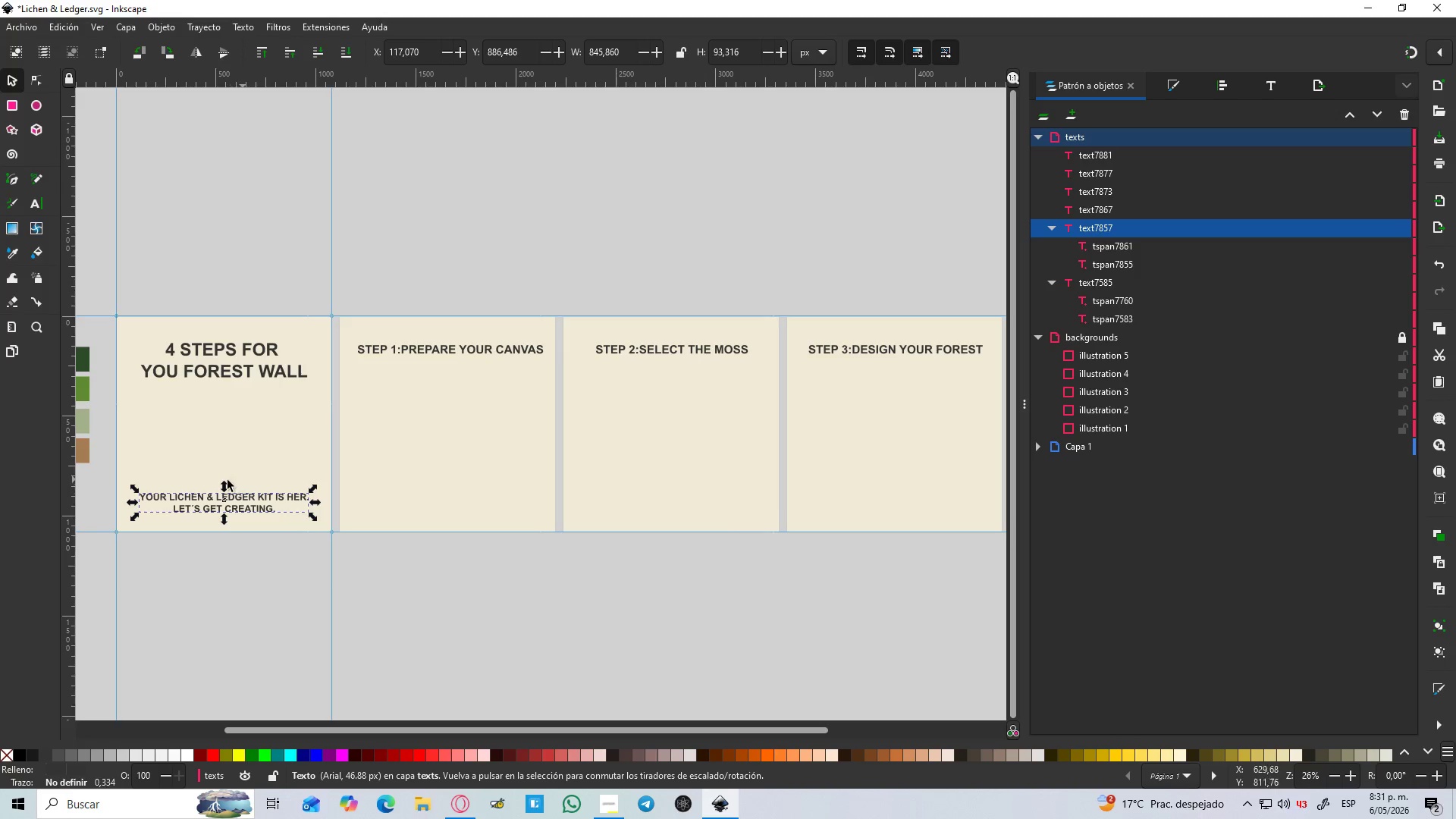 
key(Control+D)
 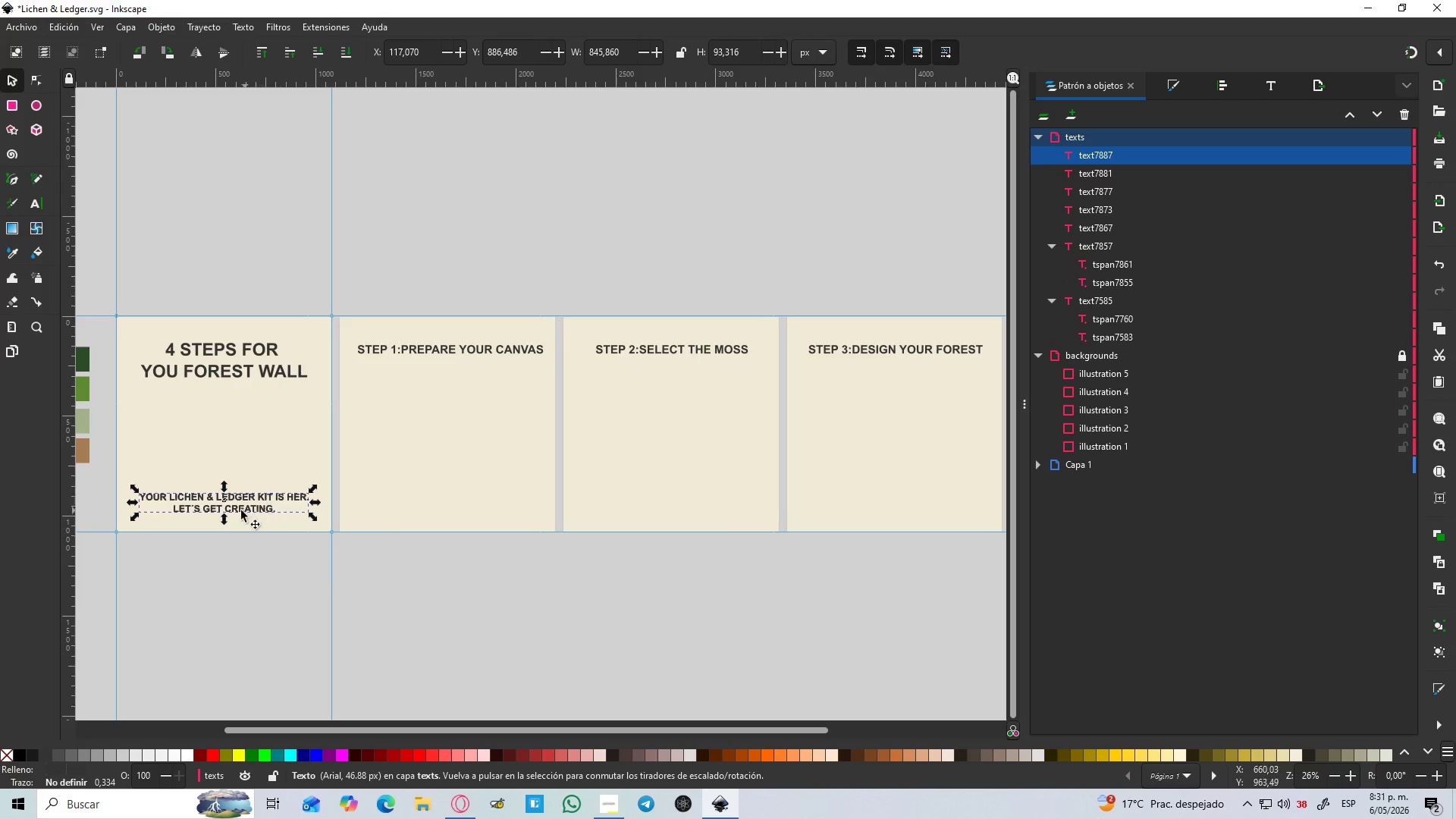 
left_click_drag(start_coordinate=[235, 506], to_coordinate=[465, 513])
 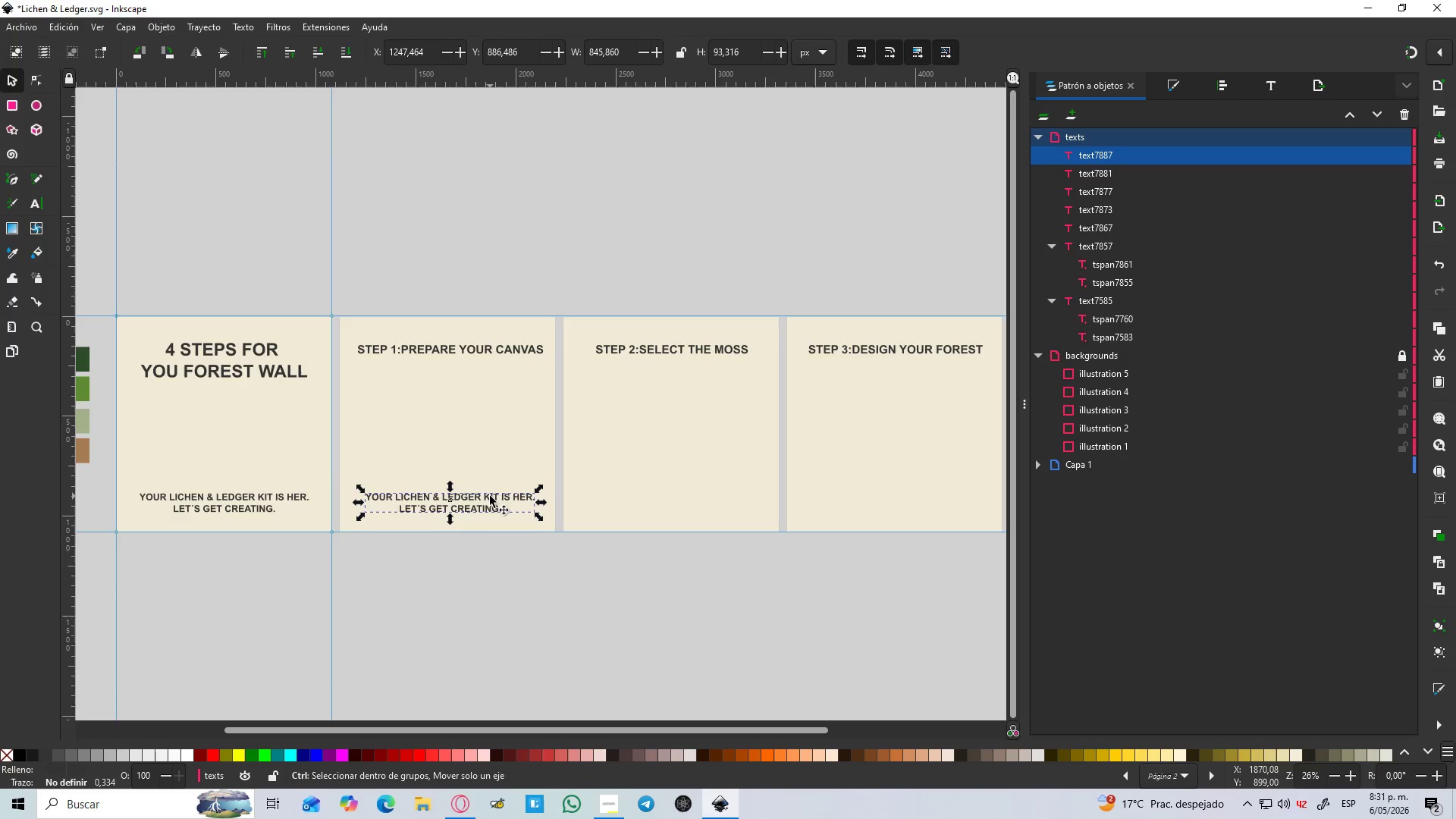 
hold_key(key=ControlLeft, duration=1.31)
 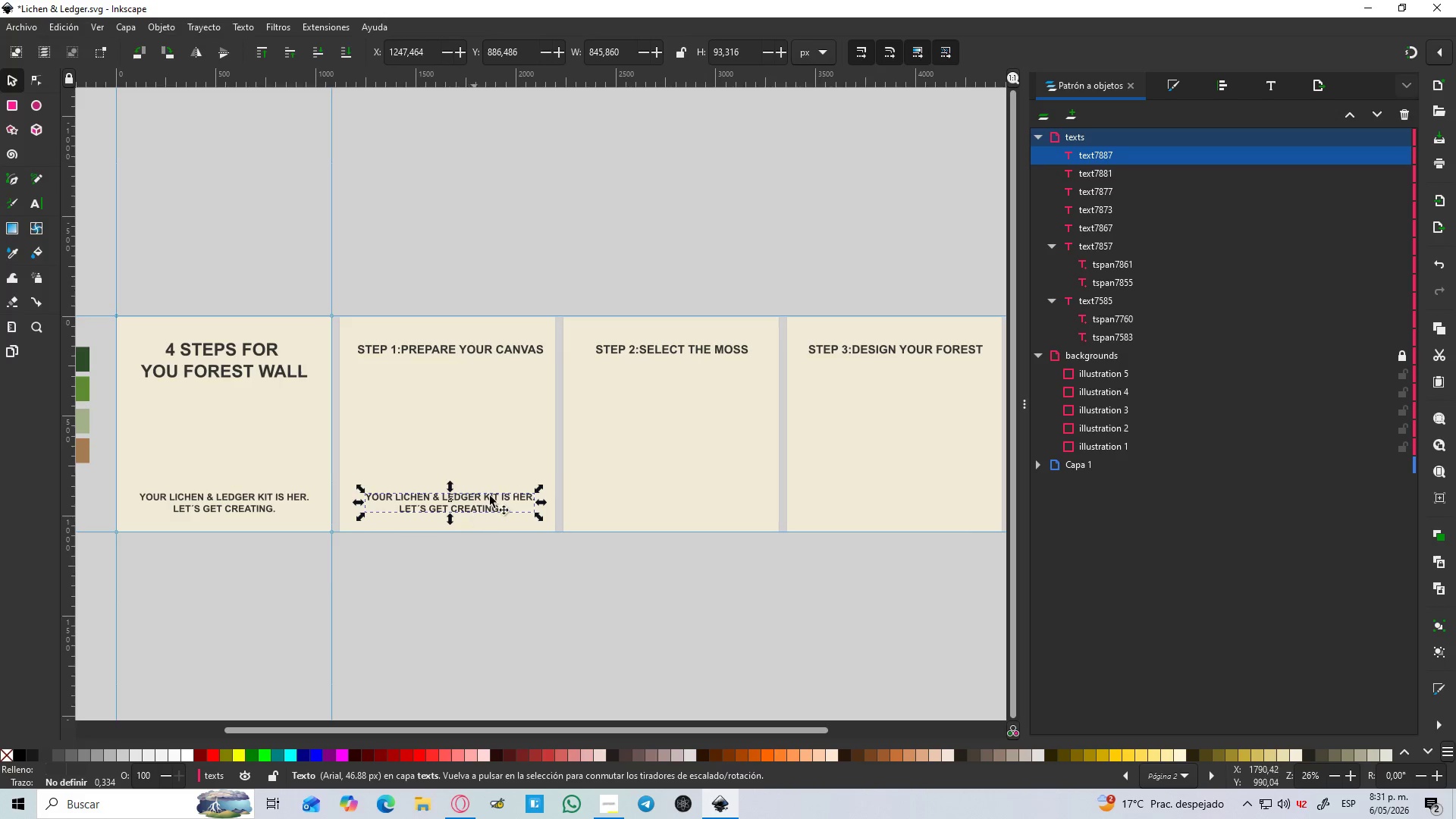 
key(Control+D)
 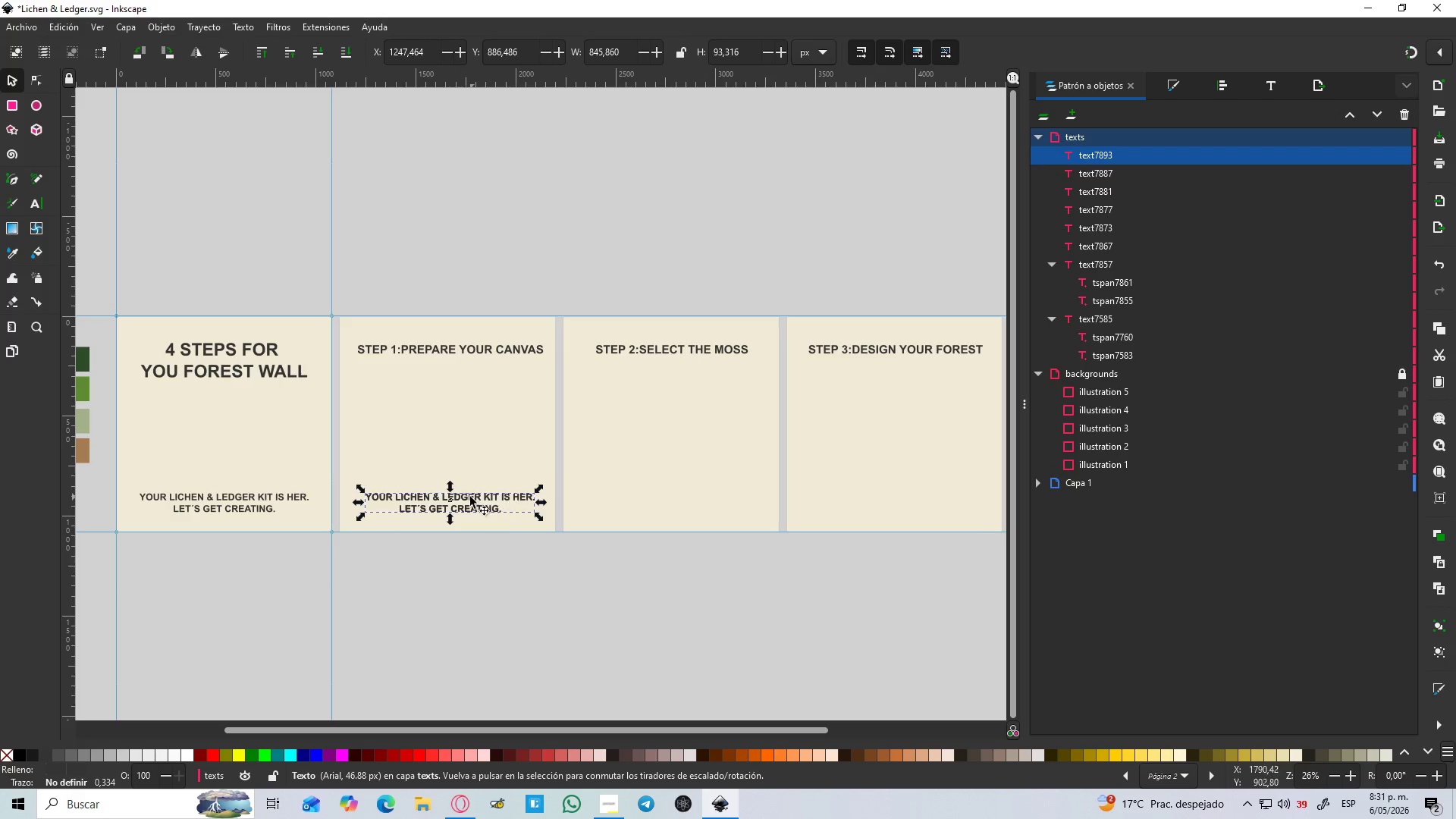 
left_click_drag(start_coordinate=[469, 497], to_coordinate=[697, 506])
 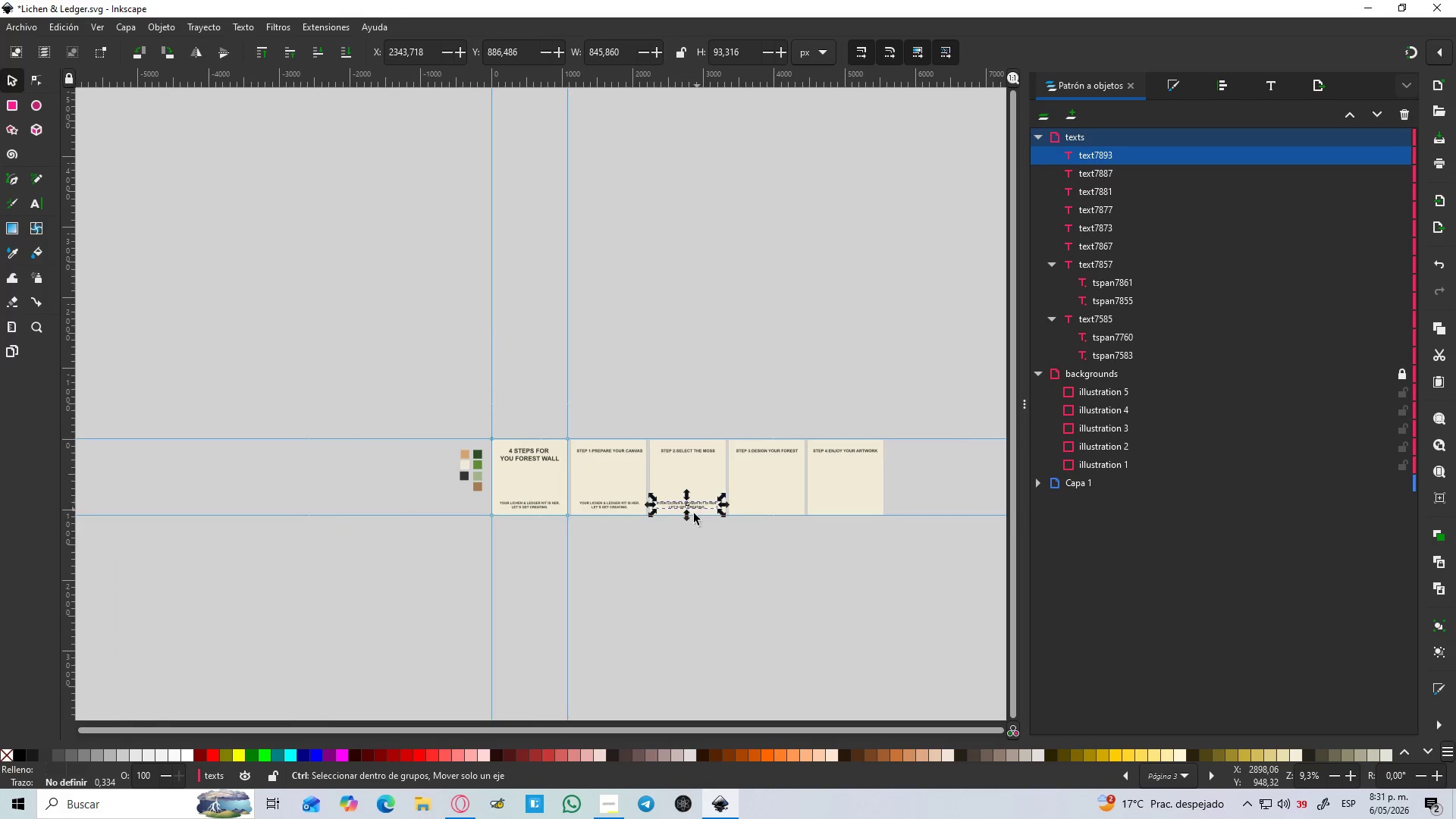 
hold_key(key=ControlLeft, duration=1.2)
 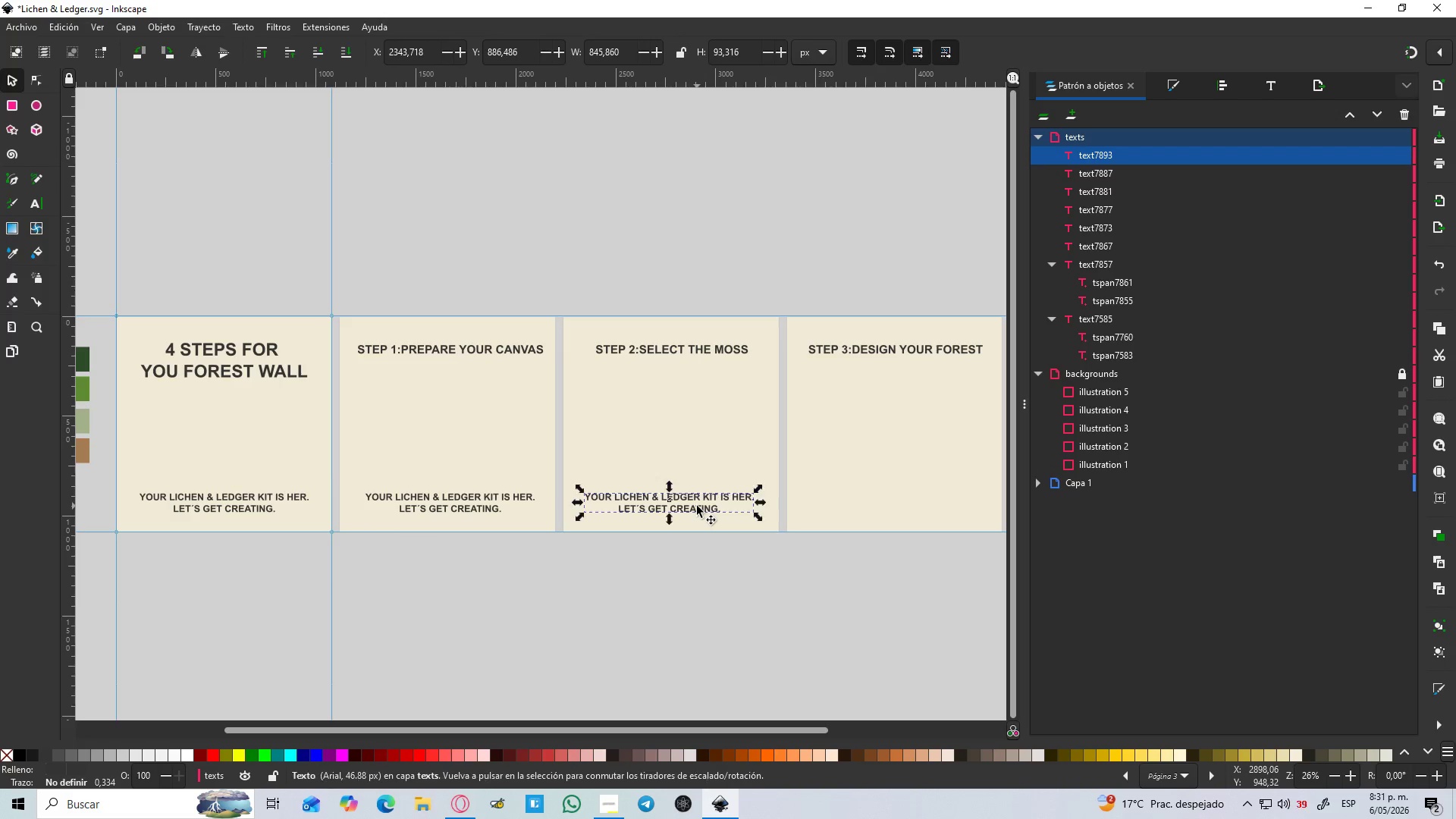 
hold_key(key=ControlLeft, duration=0.31)
scroll: coordinate [697, 506], scroll_direction: down, amount: 3.0
 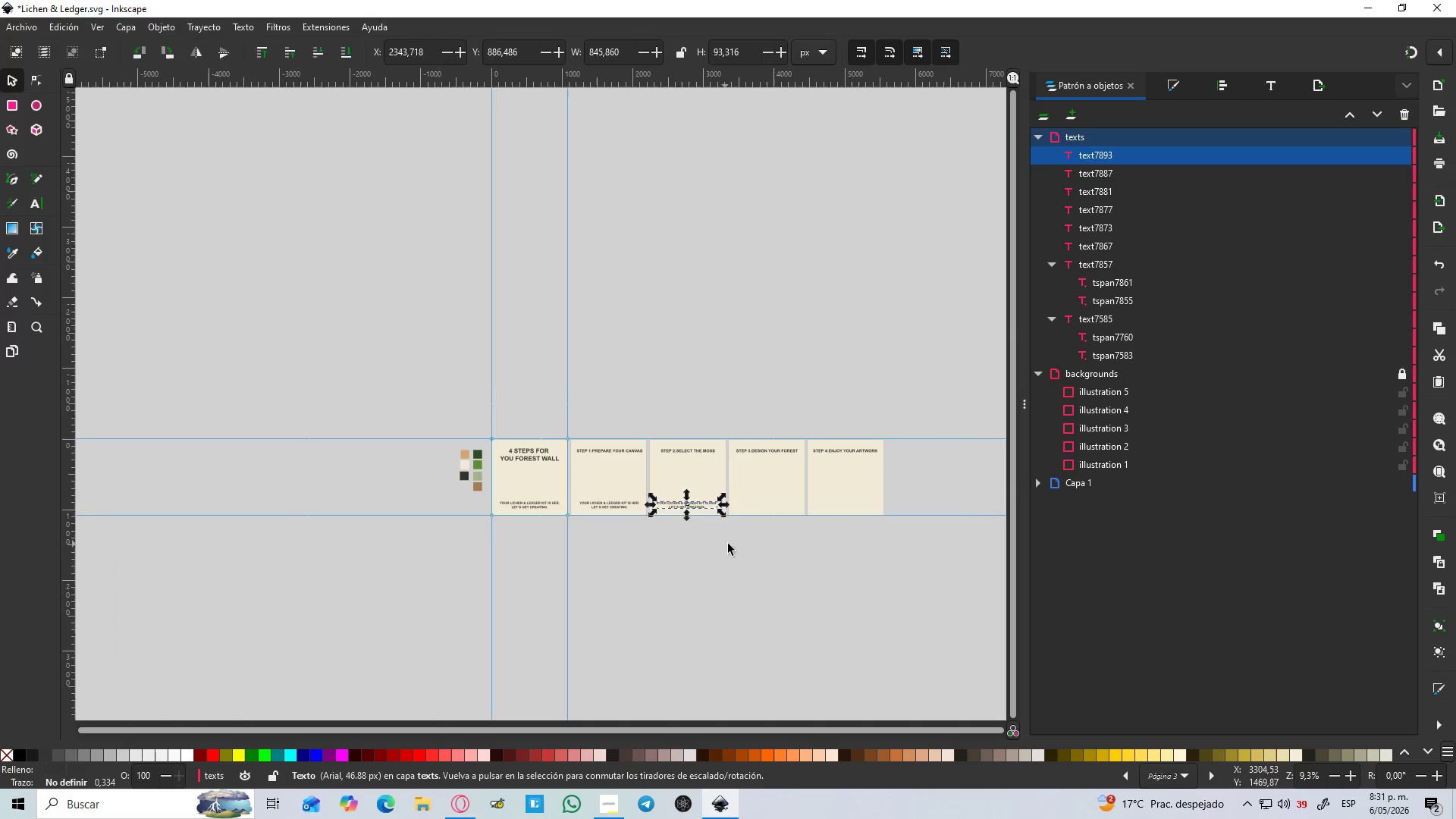 
left_click_drag(start_coordinate=[741, 542], to_coordinate=[579, 484])
 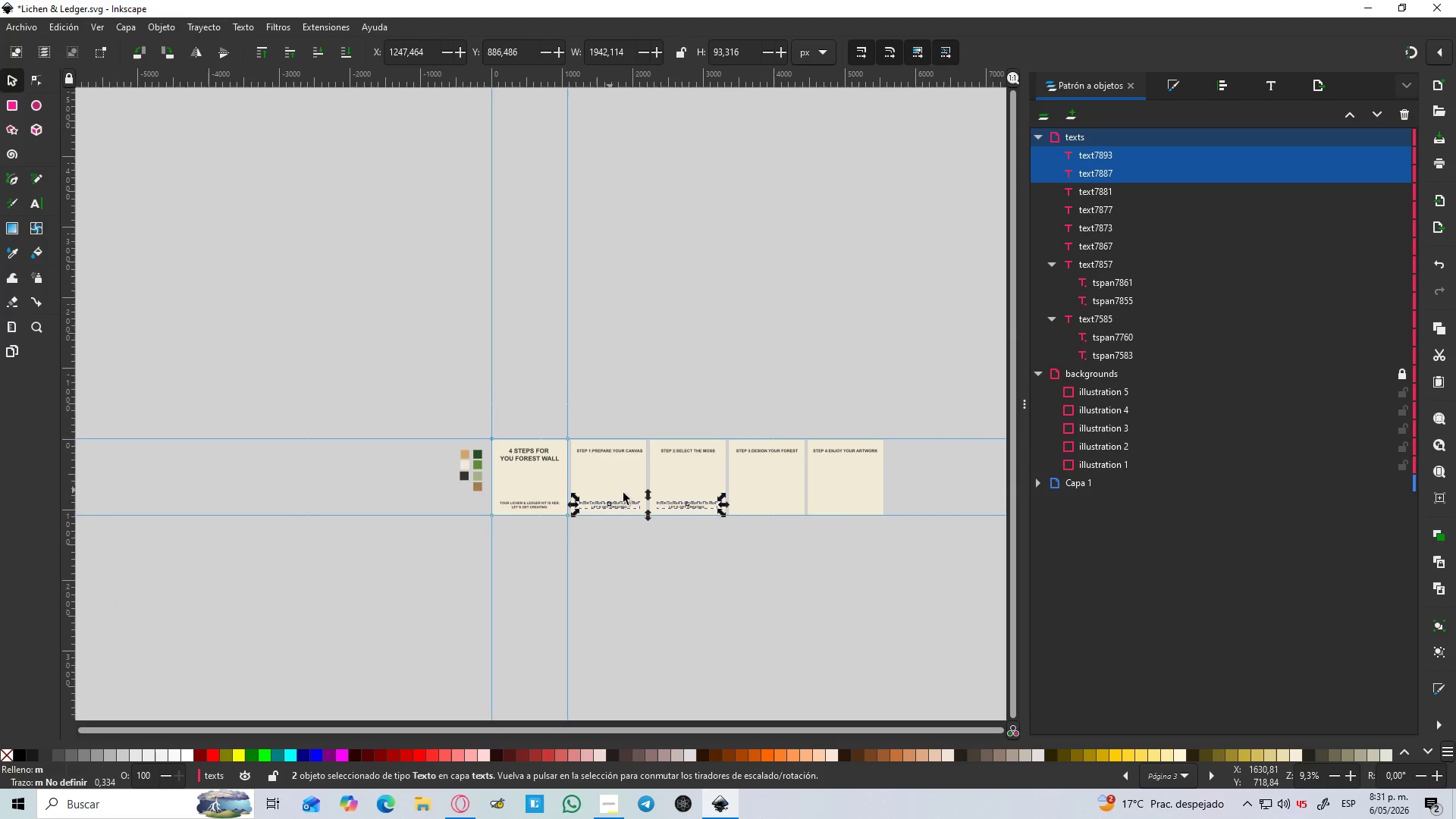 
key(Control+D)
 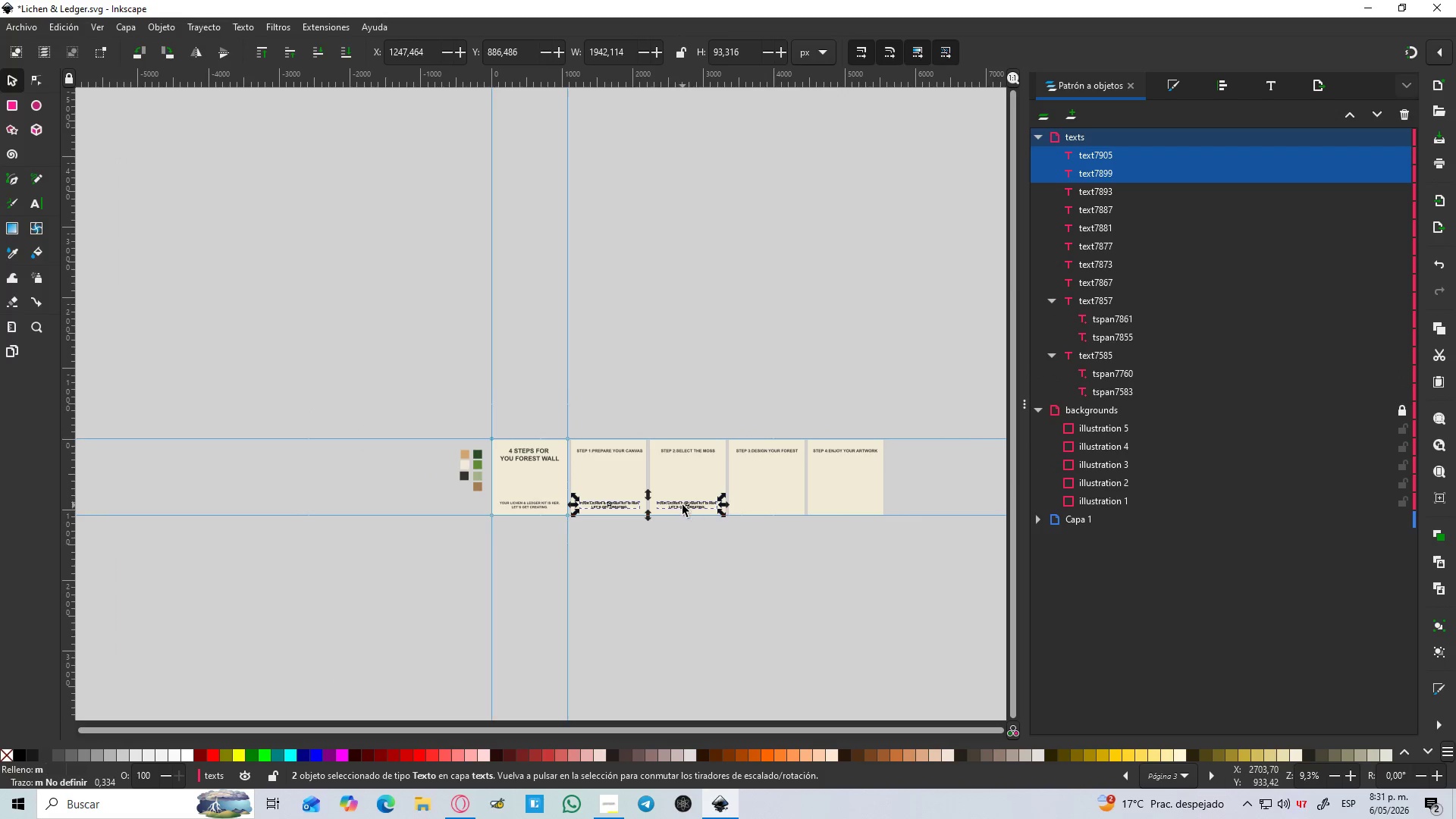 
left_click_drag(start_coordinate=[682, 506], to_coordinate=[846, 510])
 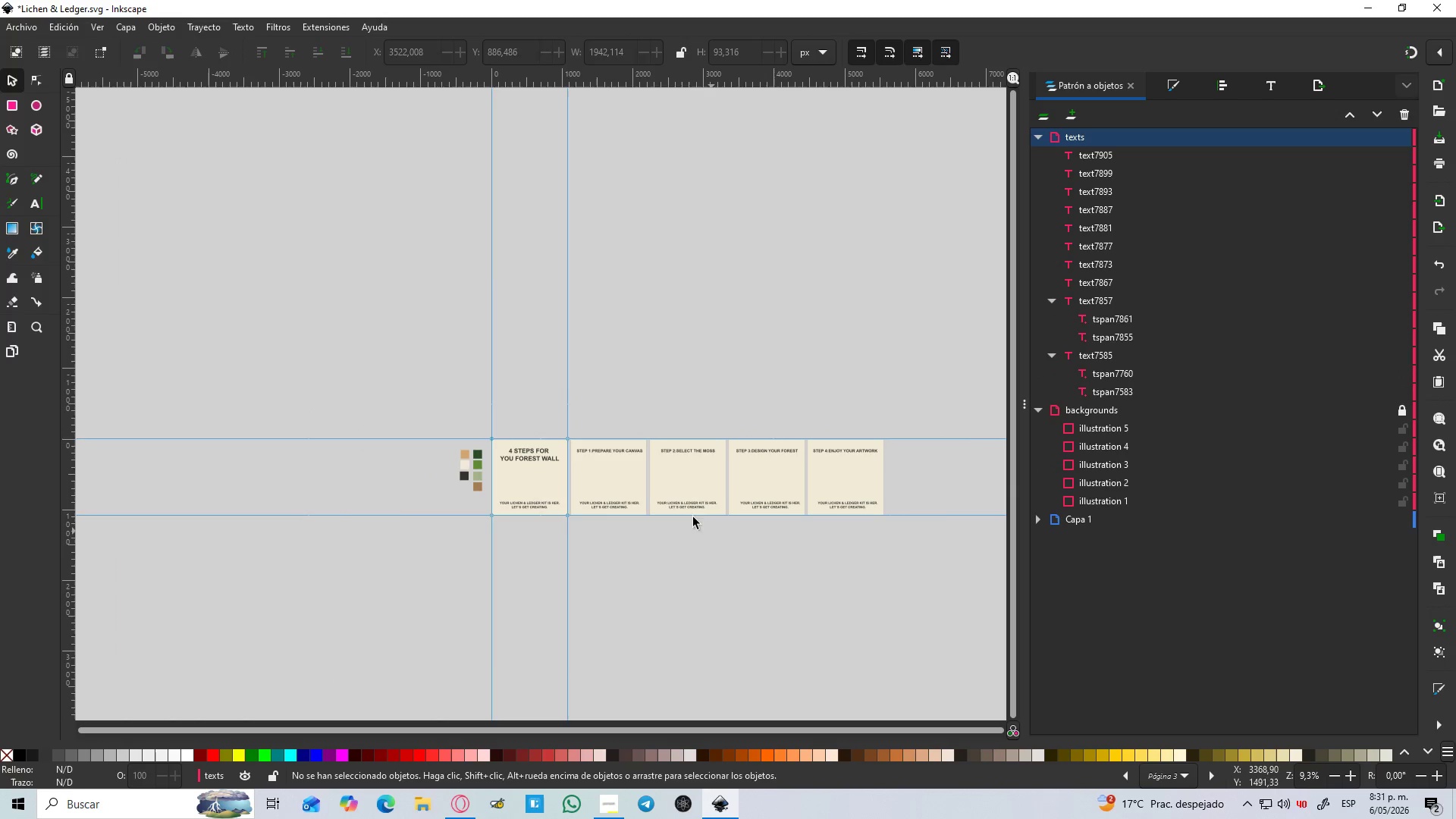 
hold_key(key=ControlLeft, duration=1.53)
 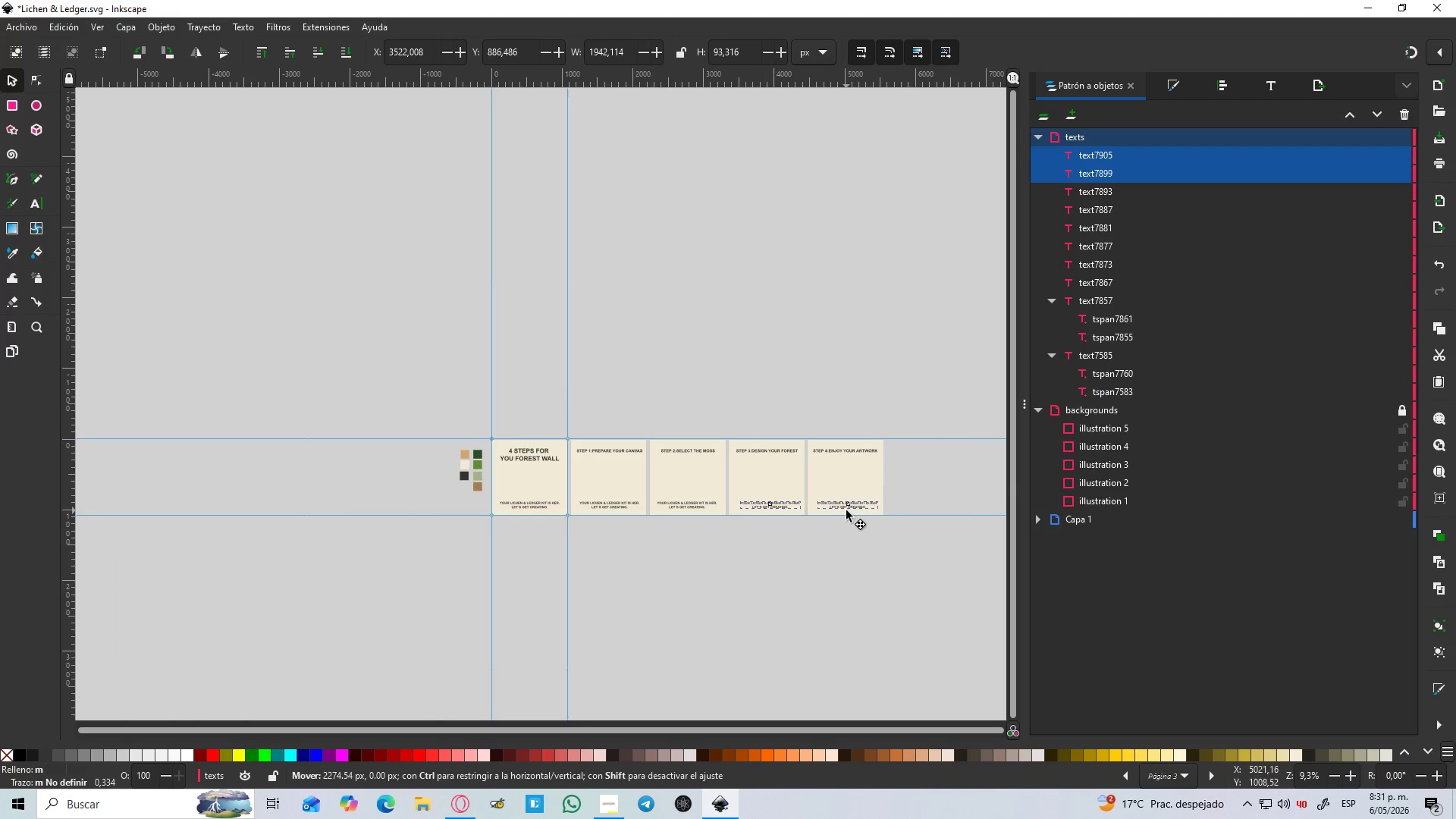 
hold_key(key=ControlLeft, duration=0.61)
 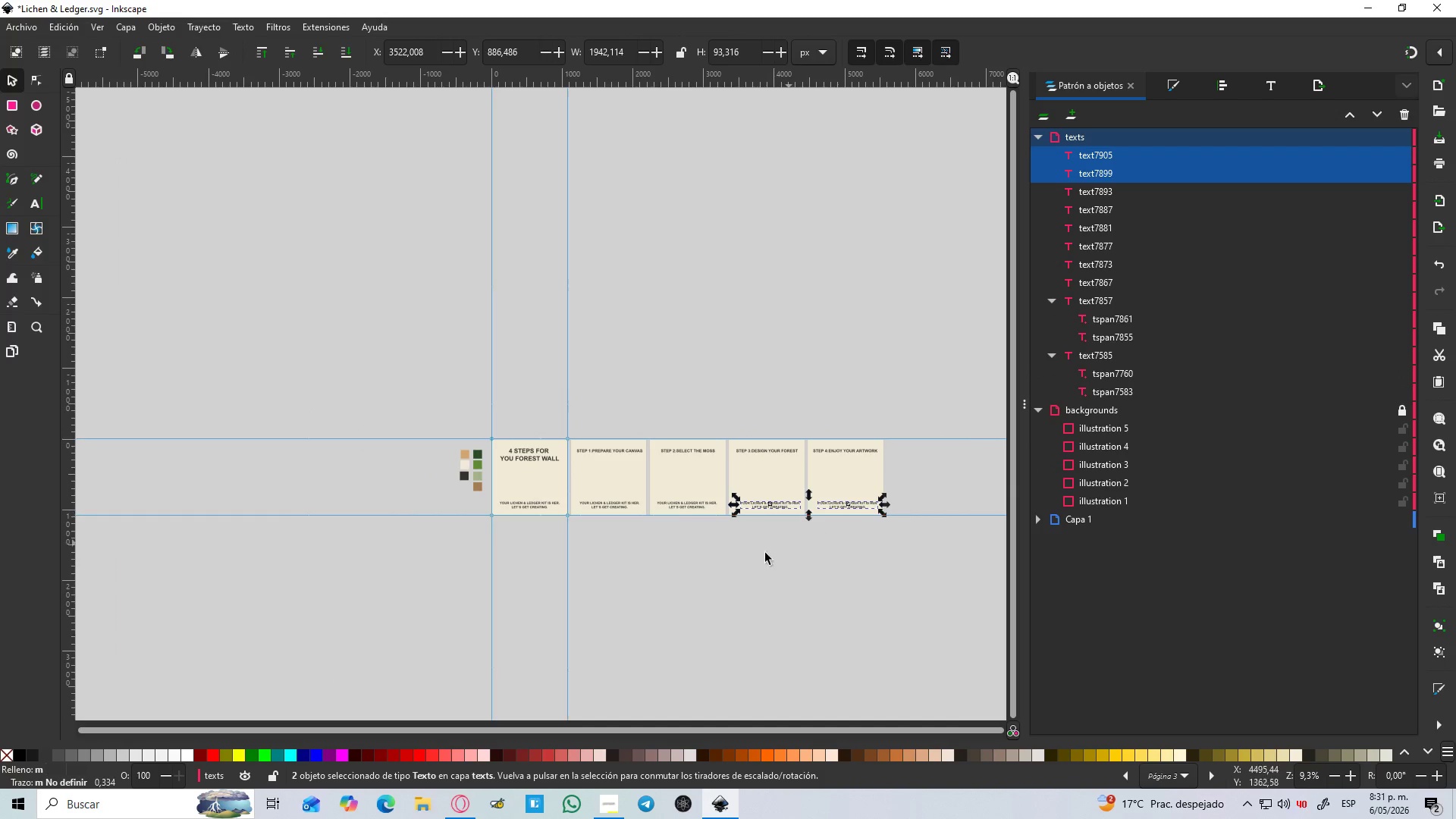 
left_click([748, 563])
 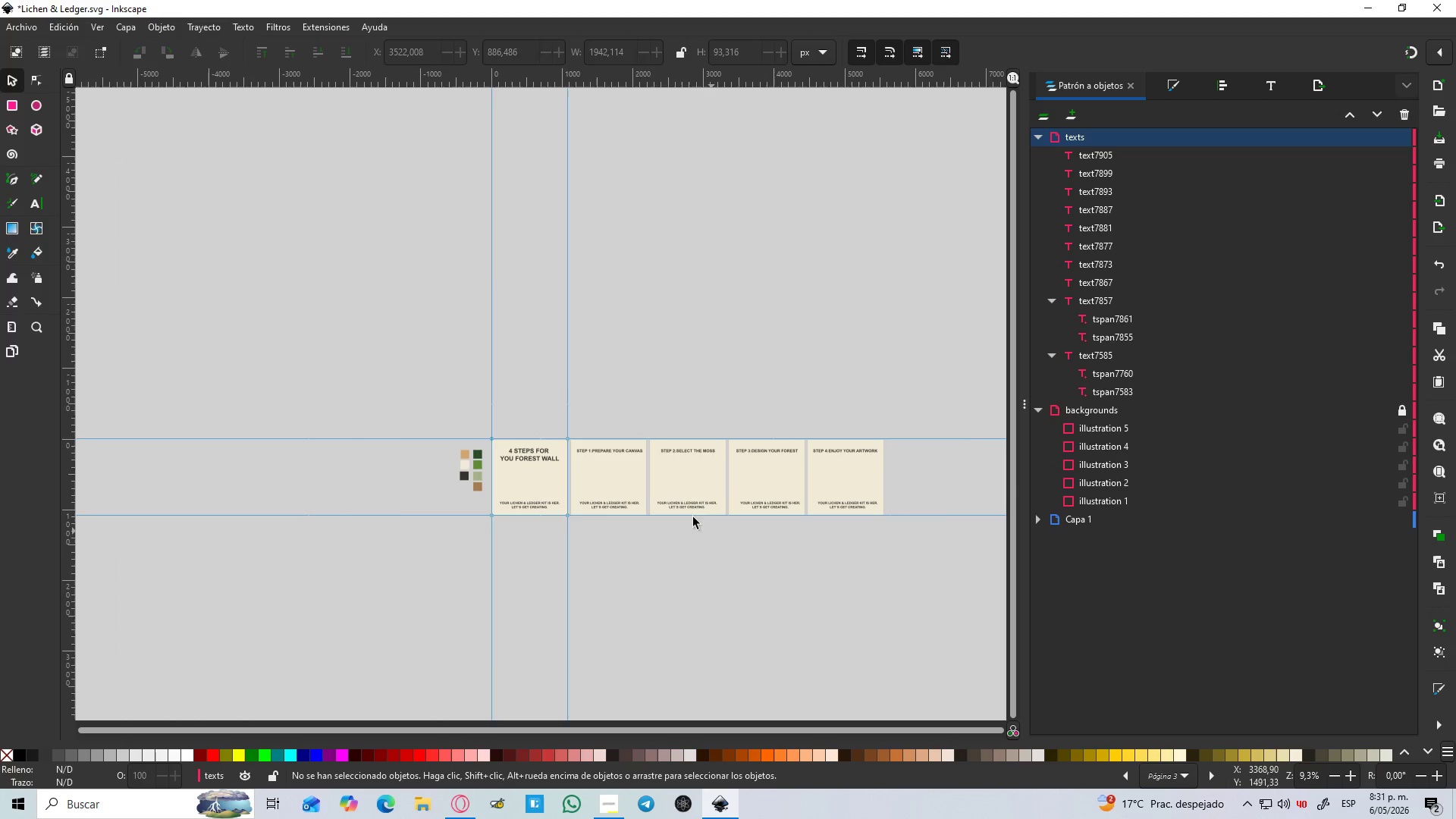 
hold_key(key=ControlLeft, duration=0.81)
scroll: coordinate [652, 500], scroll_direction: up, amount: 5.0
 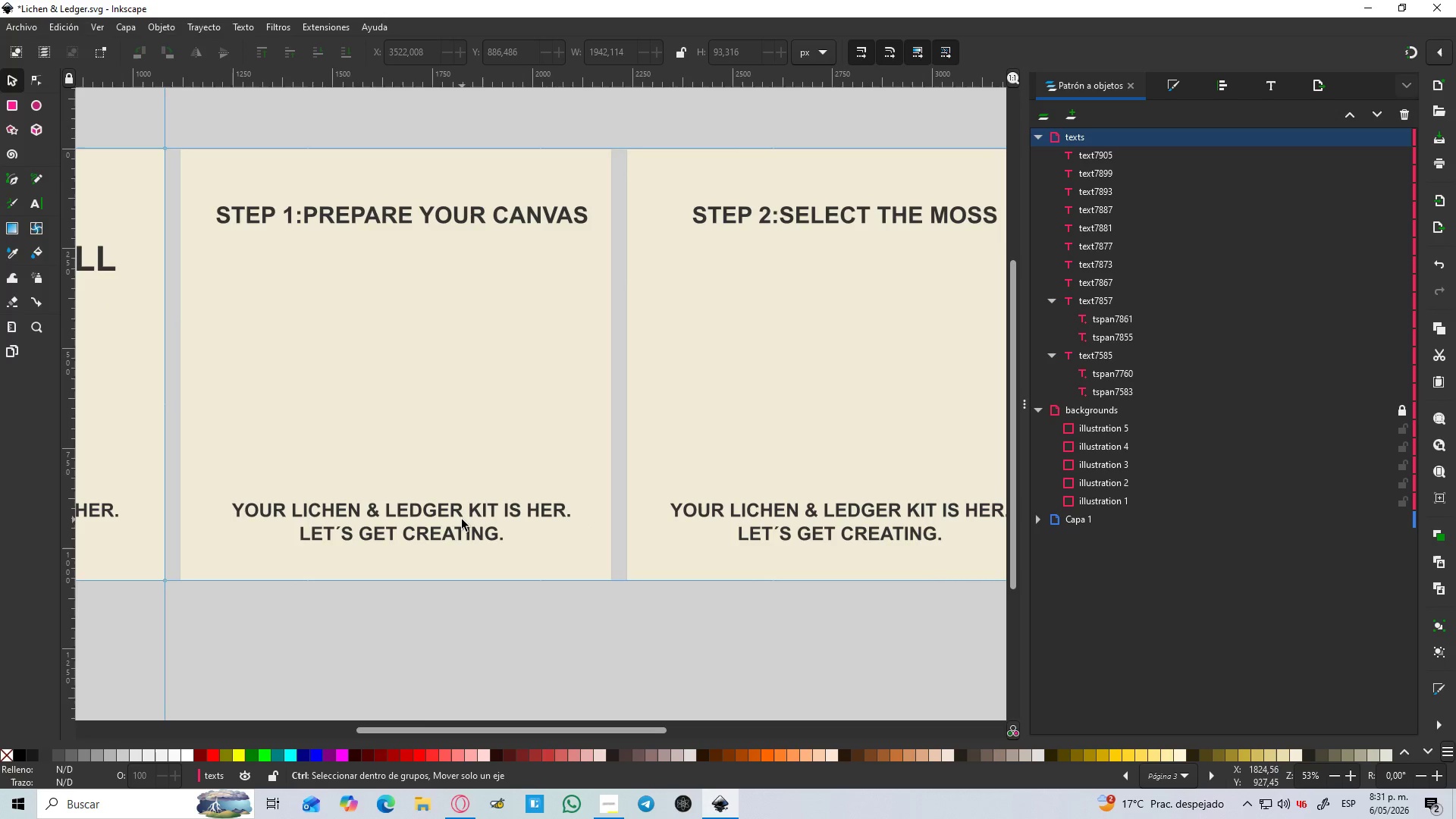 
left_click([461, 519])
 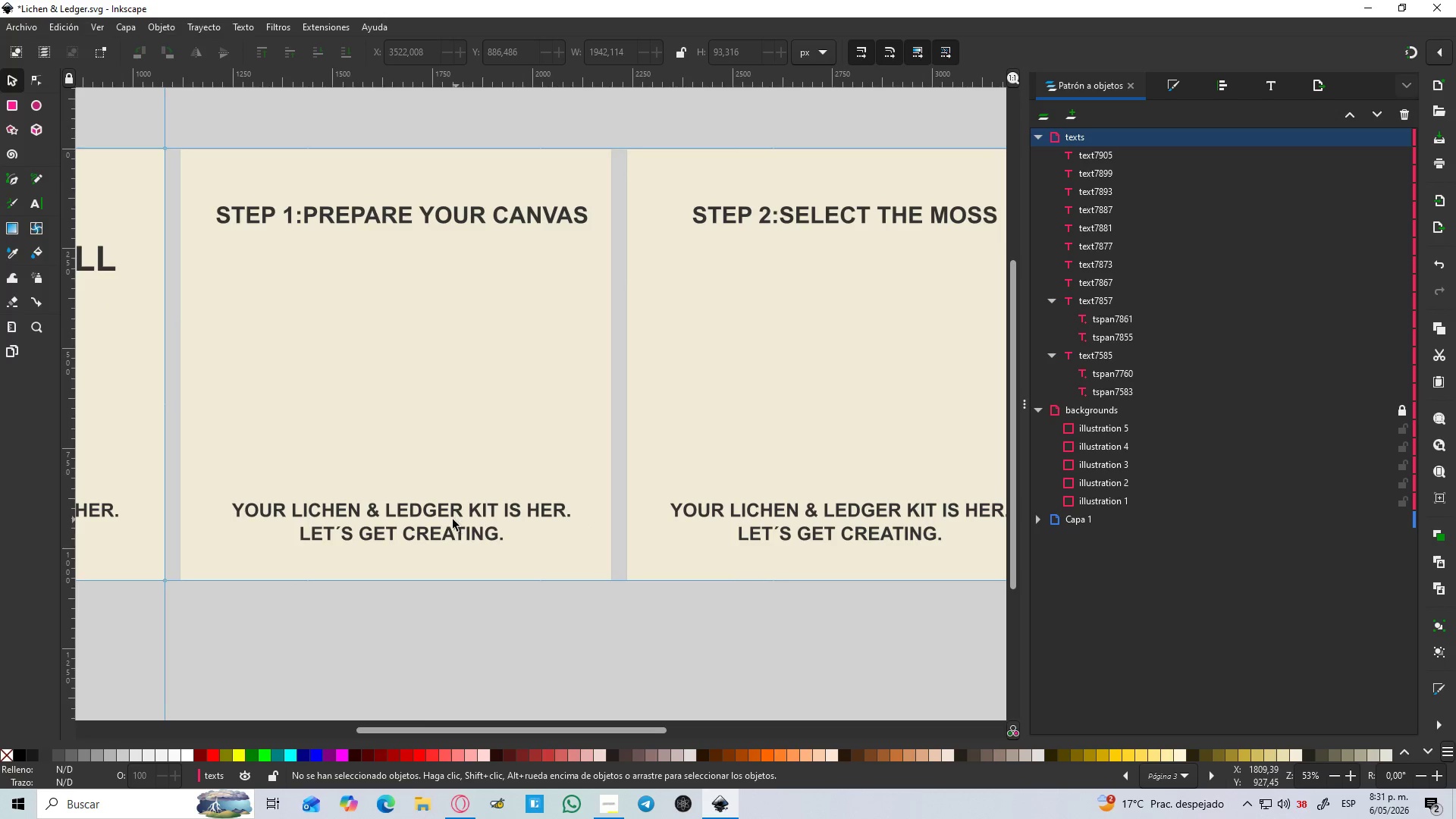 
triple_click([438, 512])
 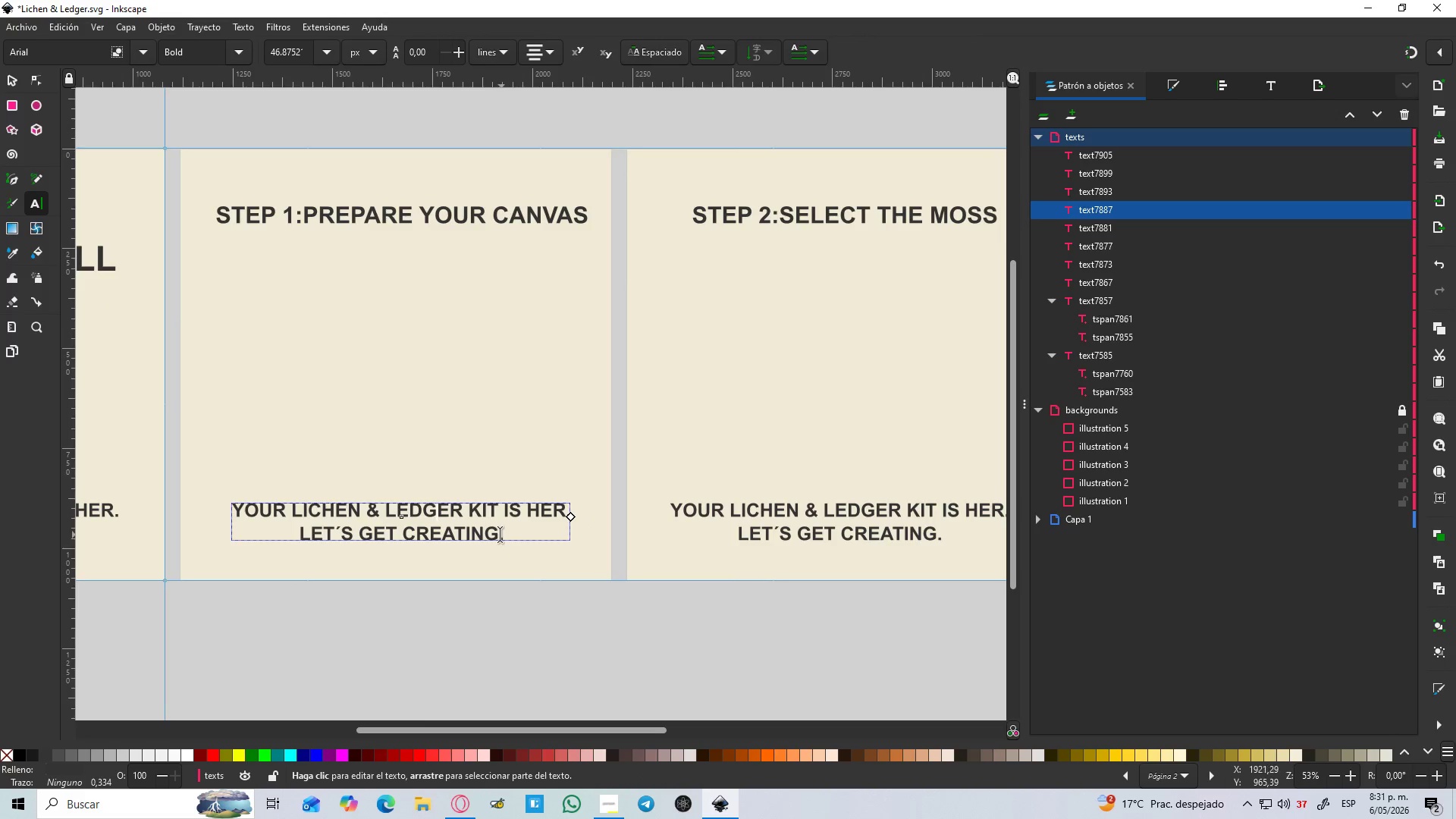 
left_click_drag(start_coordinate=[511, 532], to_coordinate=[479, 529])
 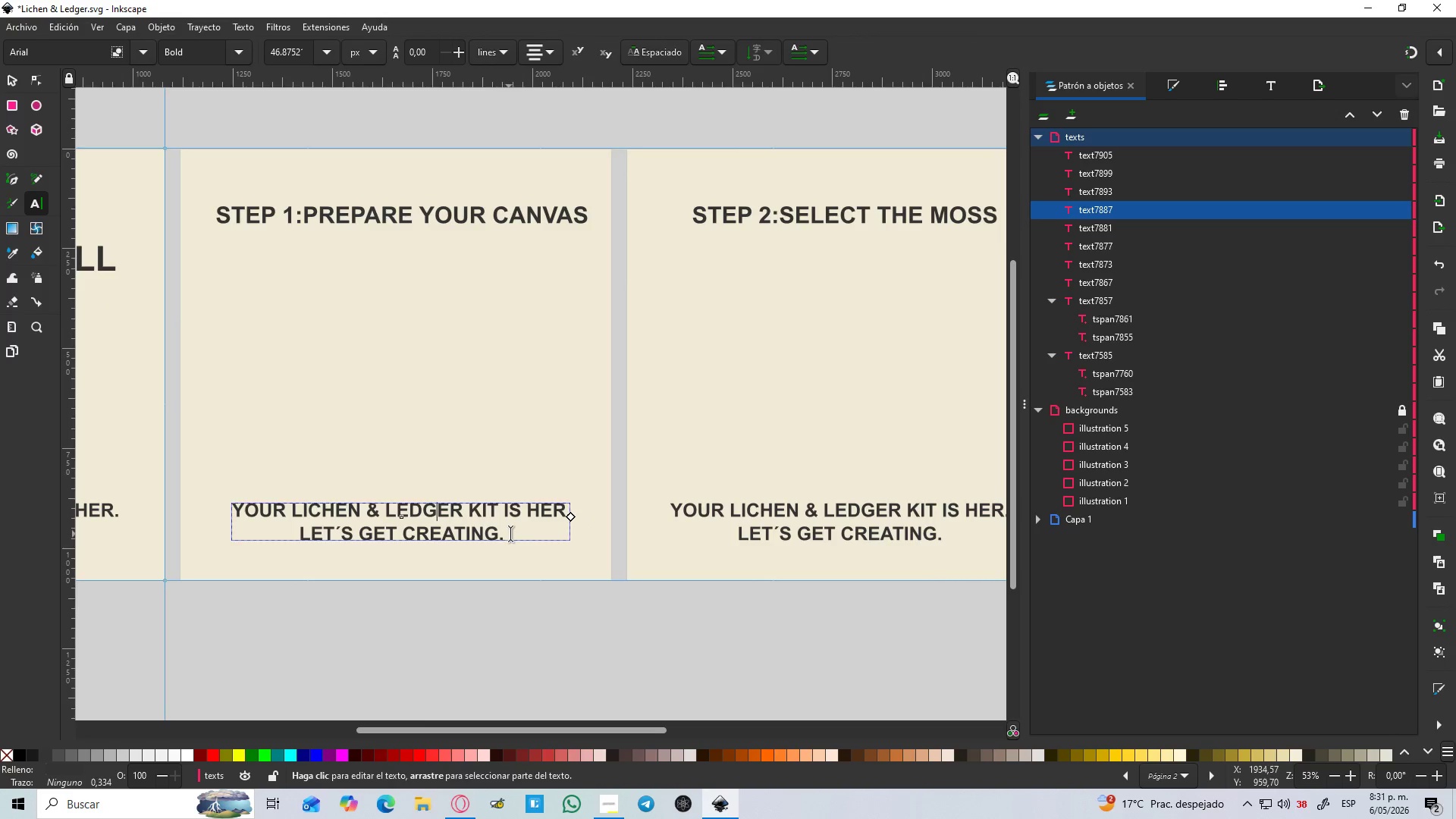 
left_click_drag(start_coordinate=[510, 535], to_coordinate=[505, 536])
 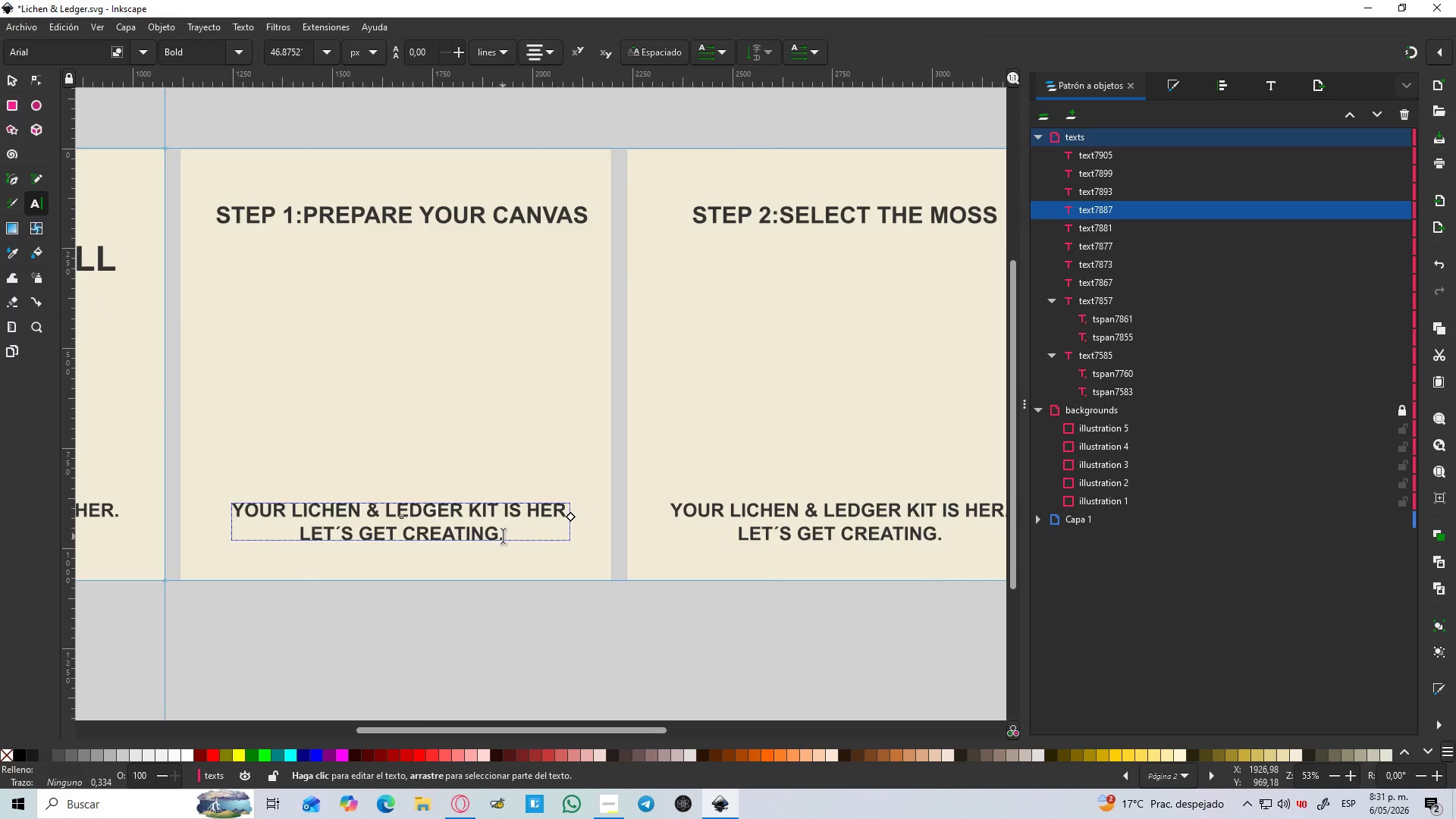 
left_click_drag(start_coordinate=[503, 536], to_coordinate=[208, 500])
 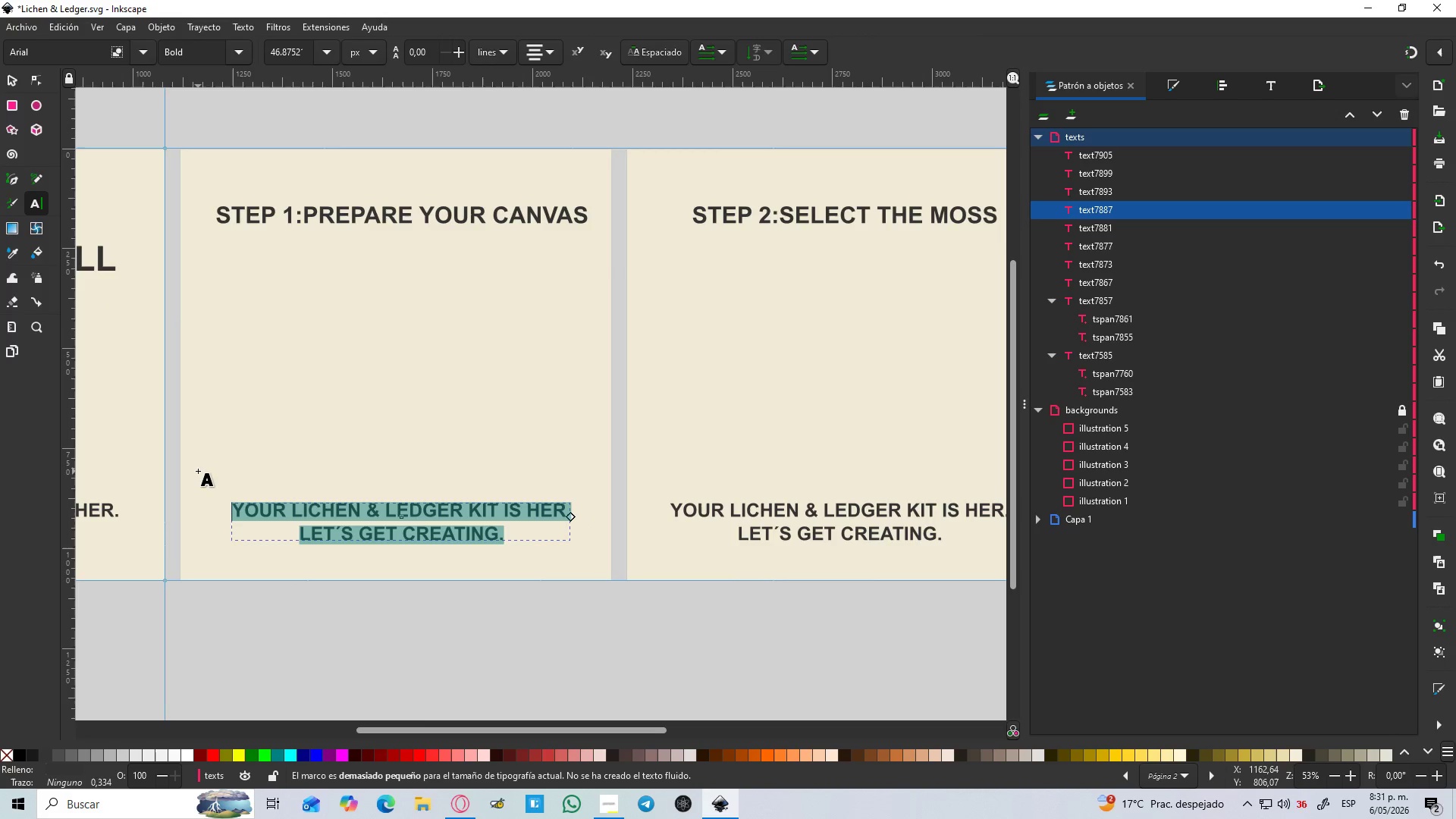 
type(CLENA)
key(Backspace)
key(Backspace)
type(ANTHEBASE.)
 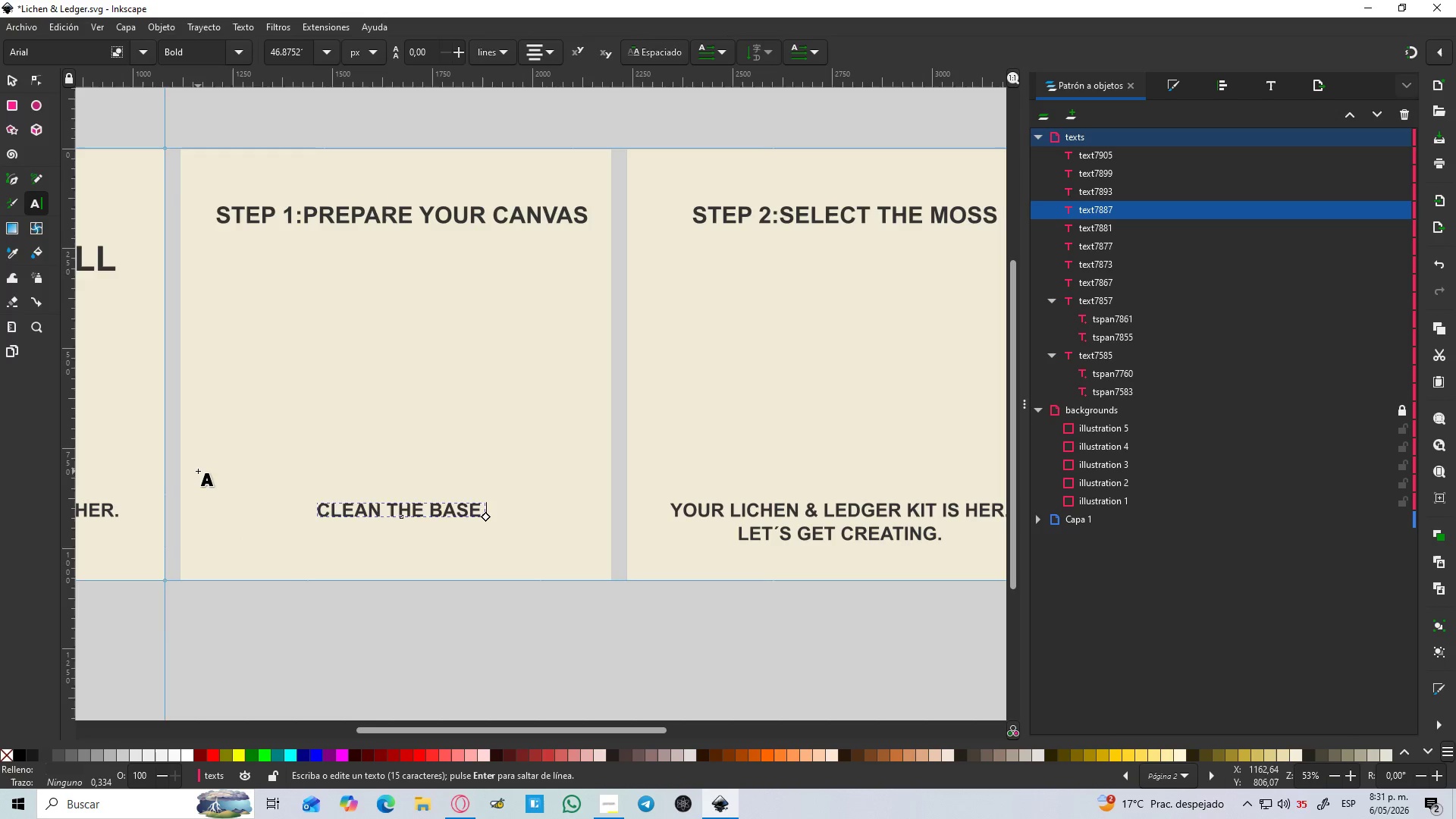 
hold_key(key=Space, duration=0.89)
 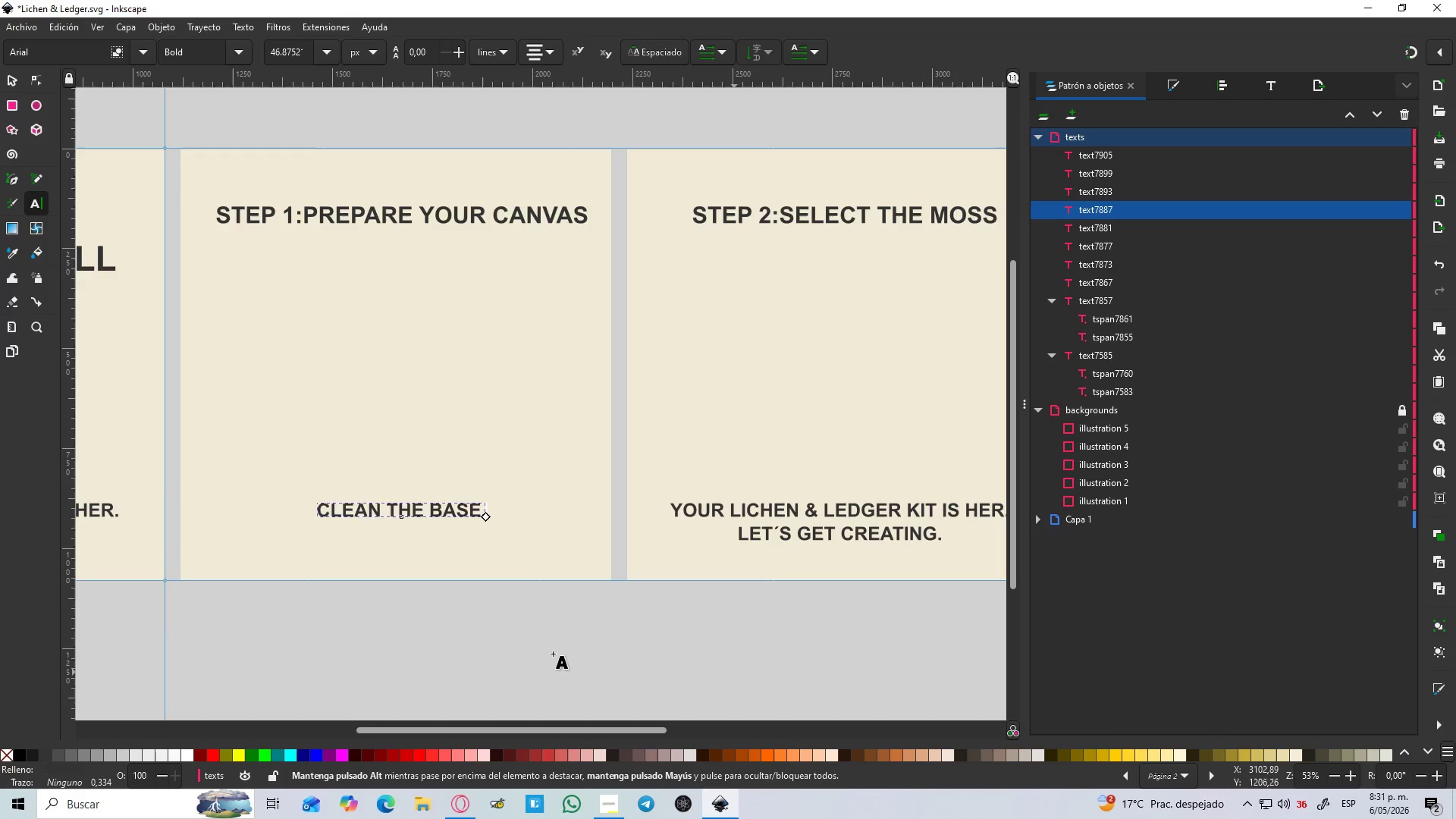 
wait(7.7)
 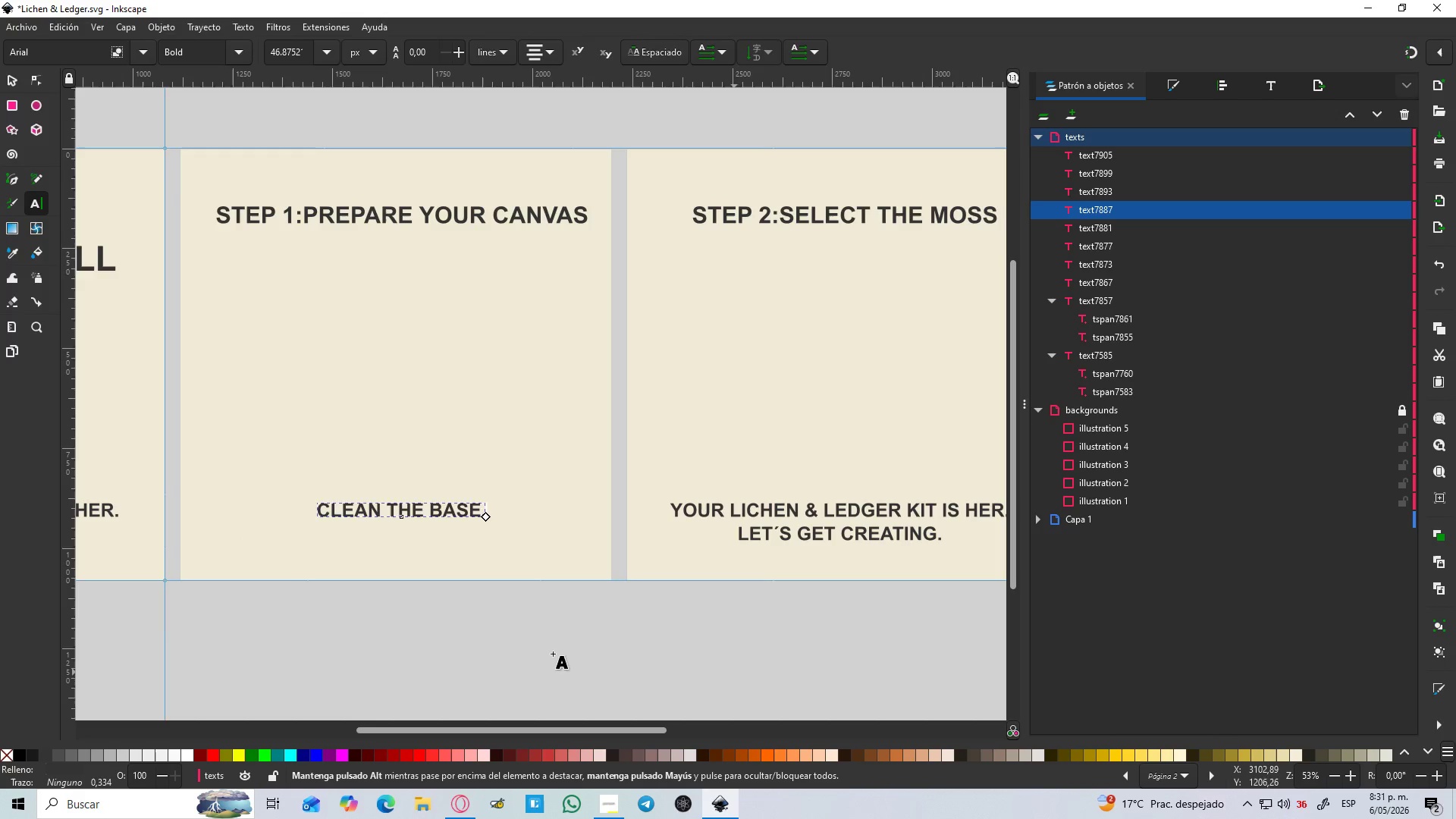 
key(Enter)
 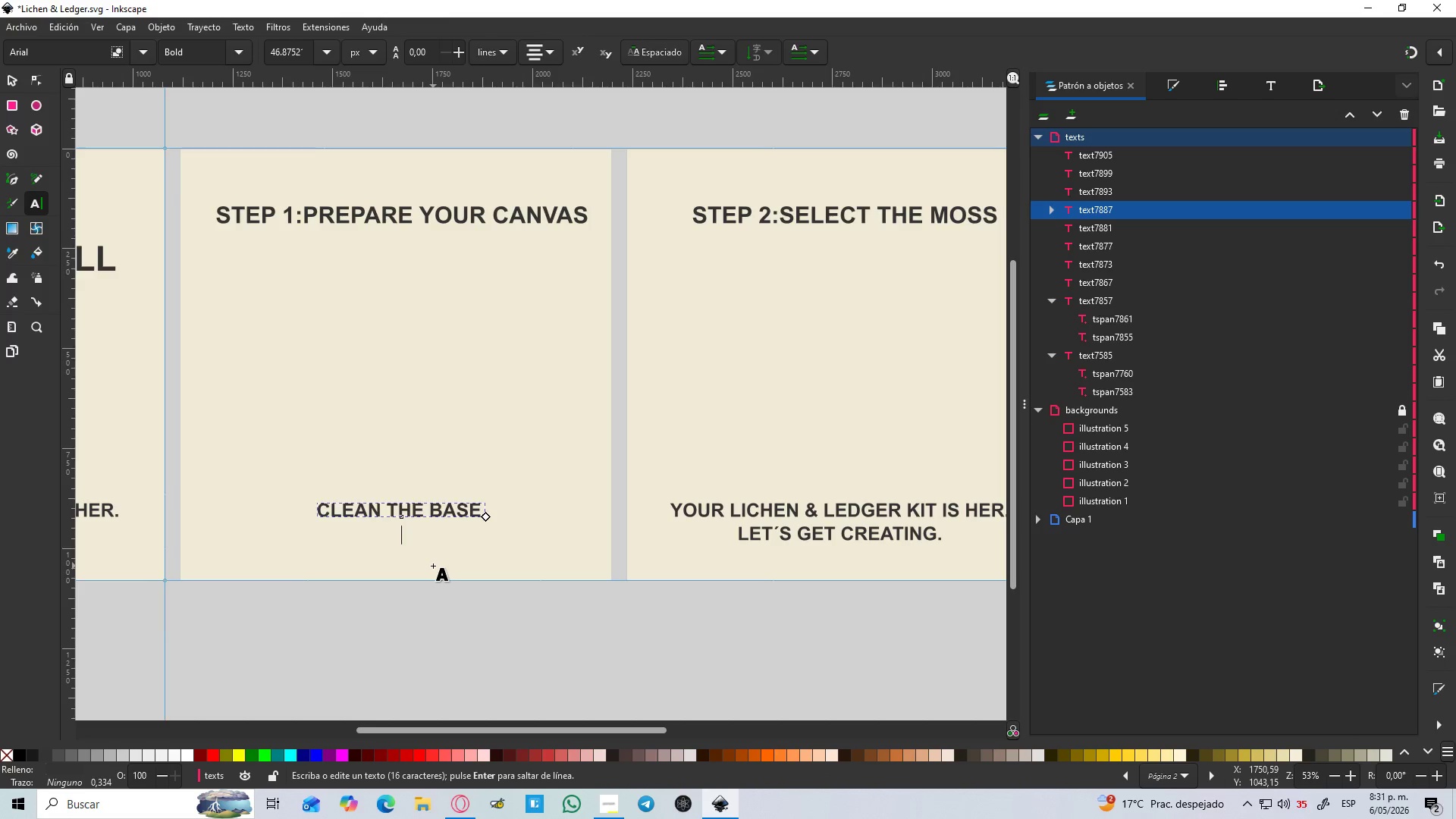 
type(APLLY GLUE DOTS EENLY.)
 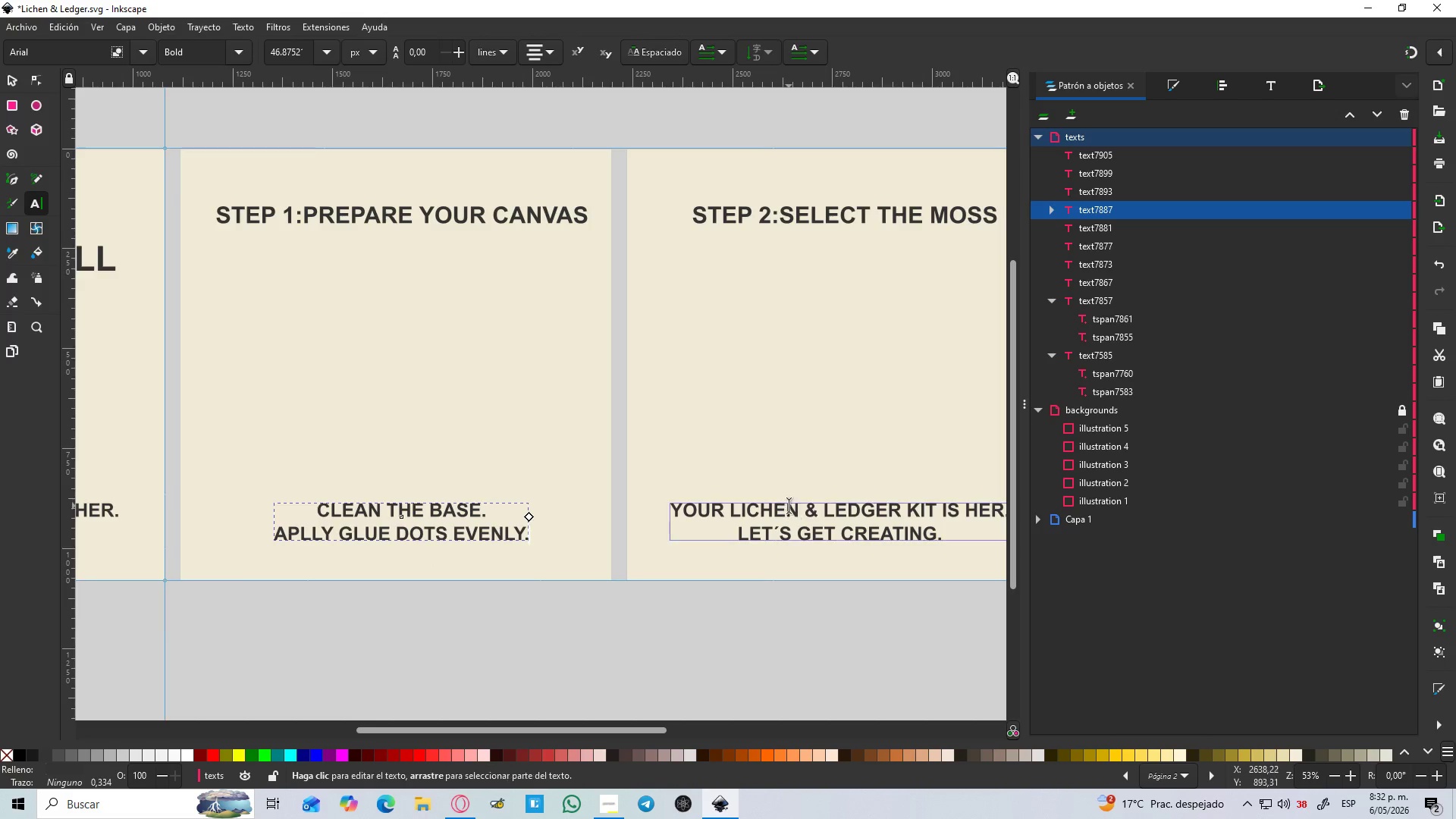 
left_click([799, 512])
 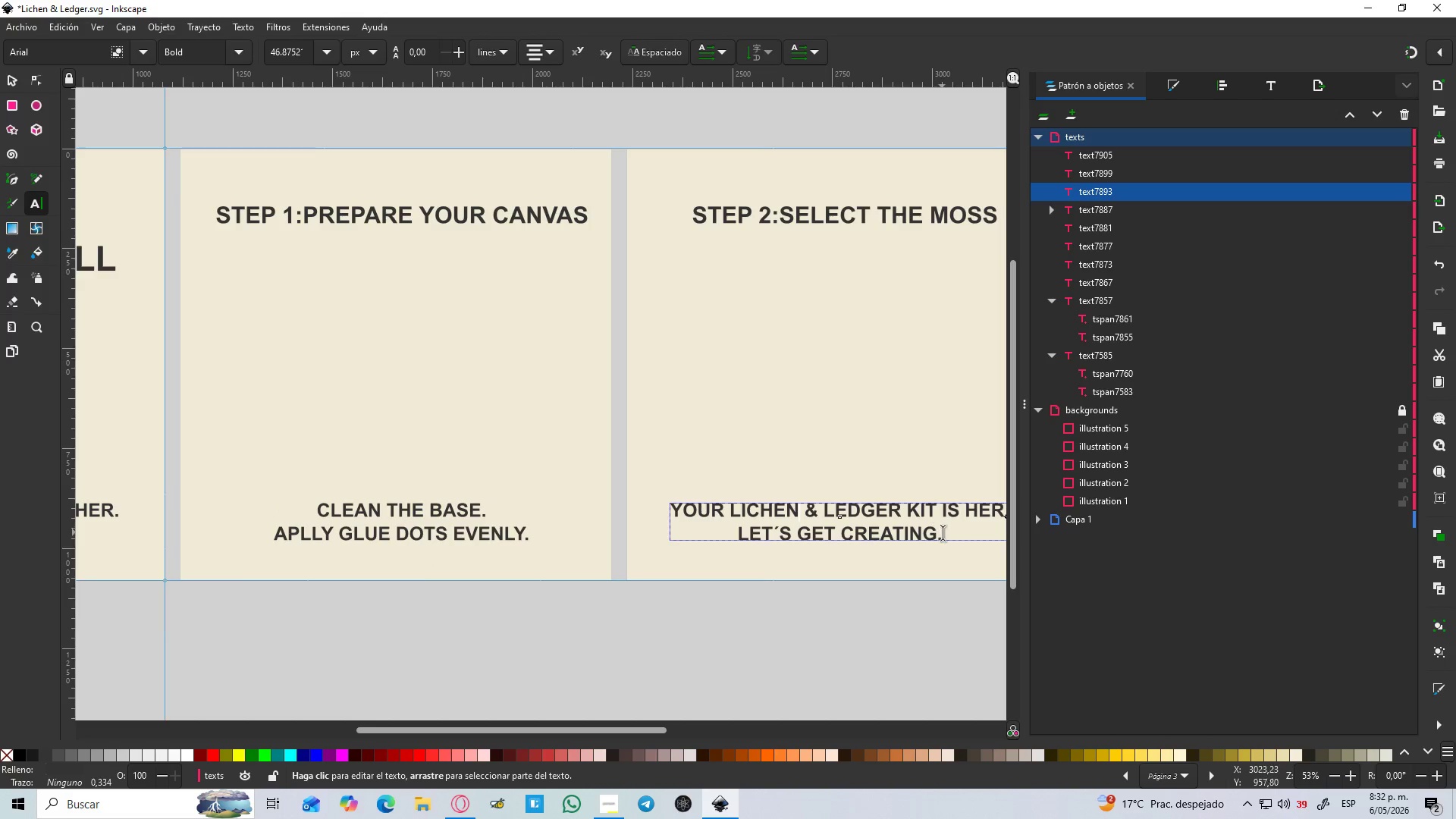 
left_click_drag(start_coordinate=[947, 535], to_coordinate=[668, 489])
 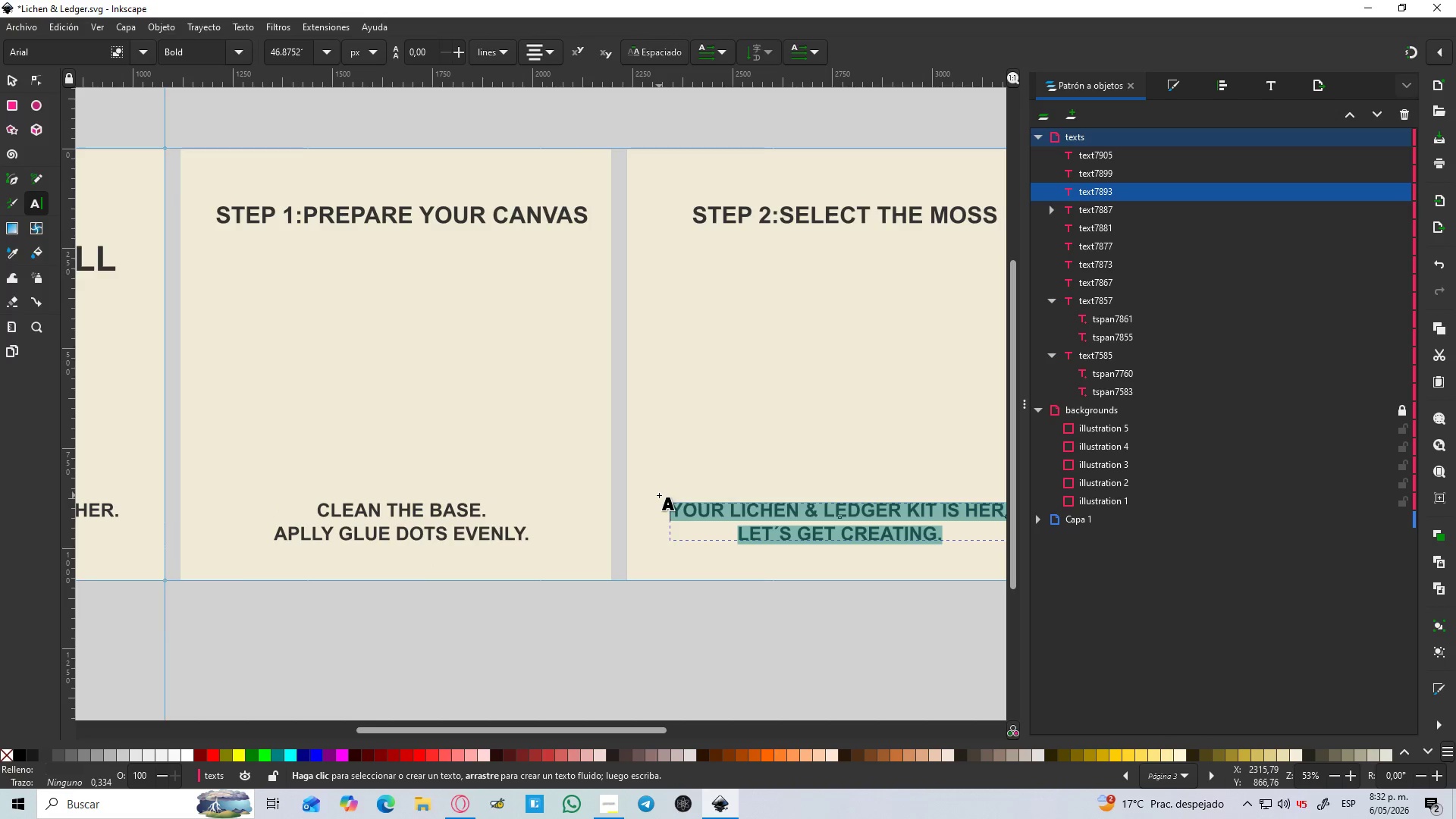 
key(Backspace)
 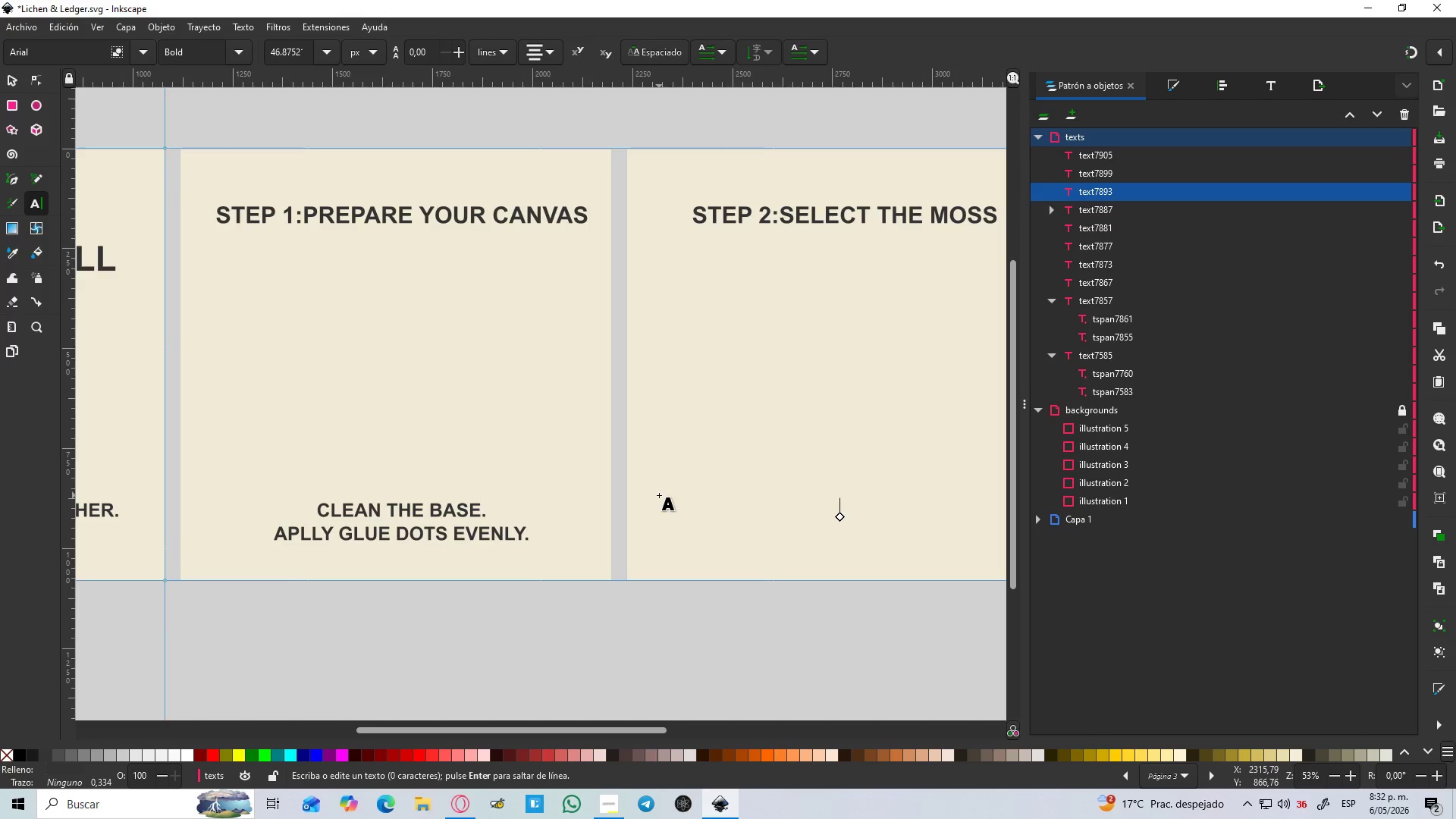 
type(GLUE THE PIECES)
 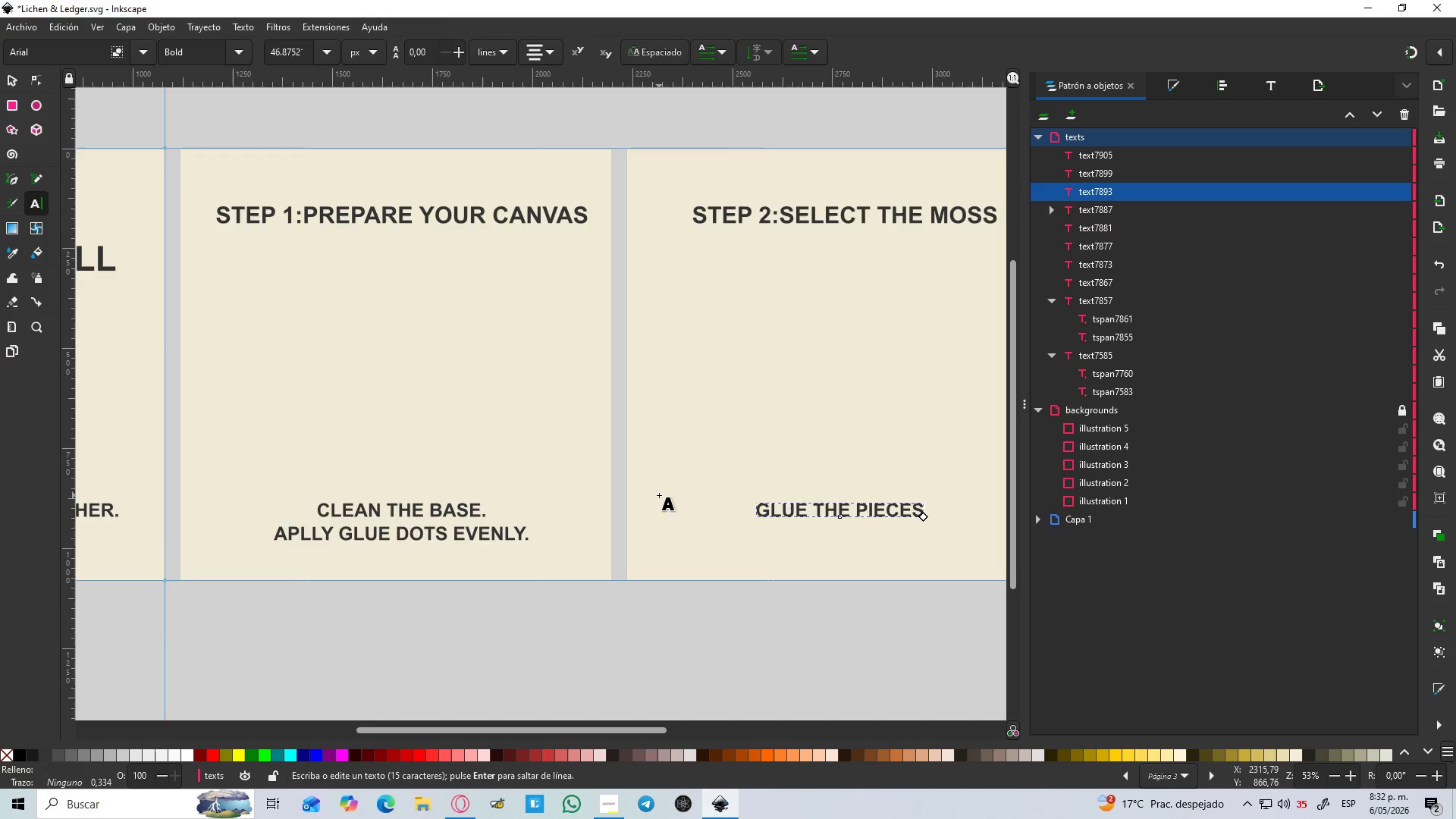 
wait(6.59)
 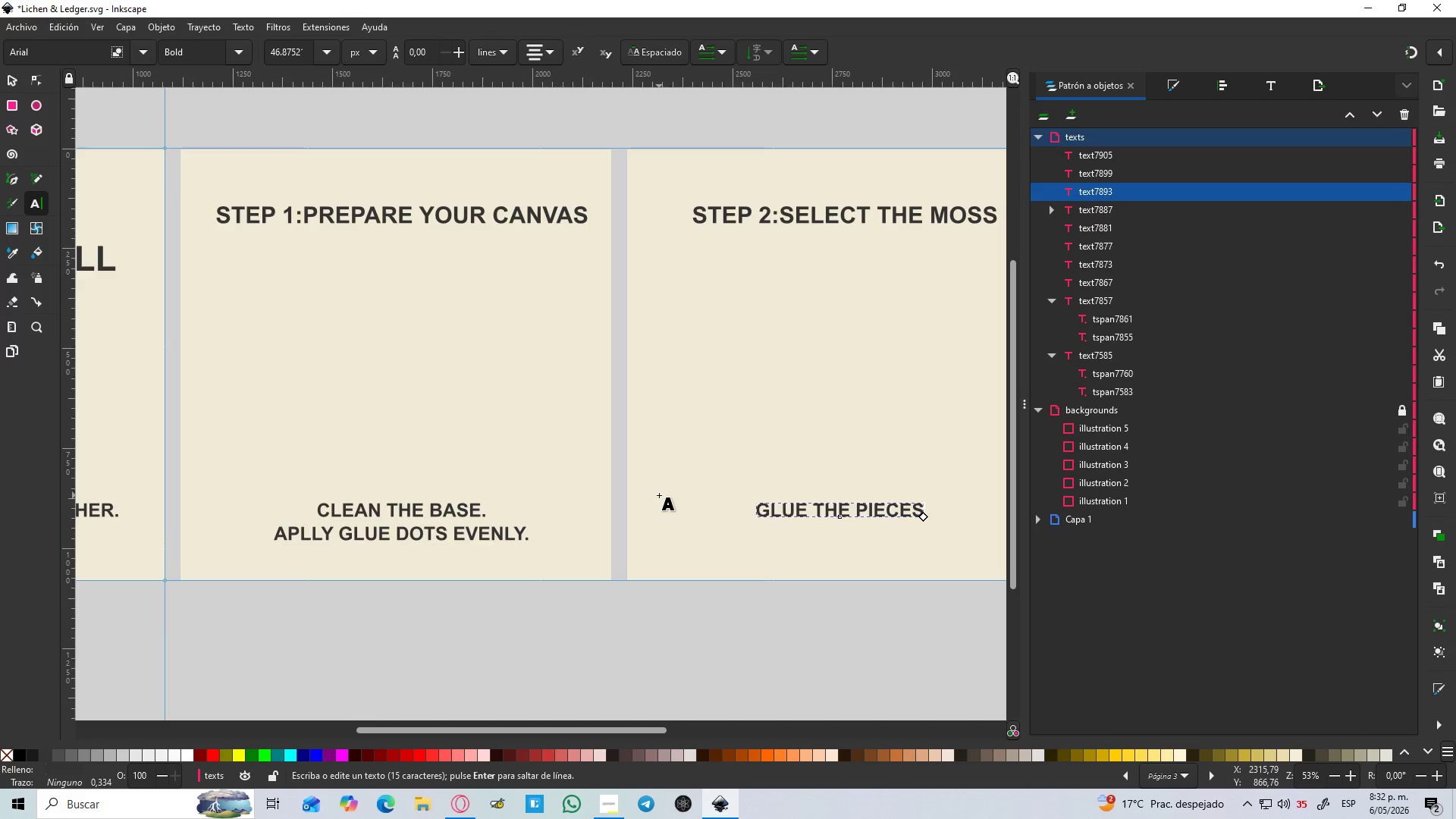 
type( CAREFULLY)
 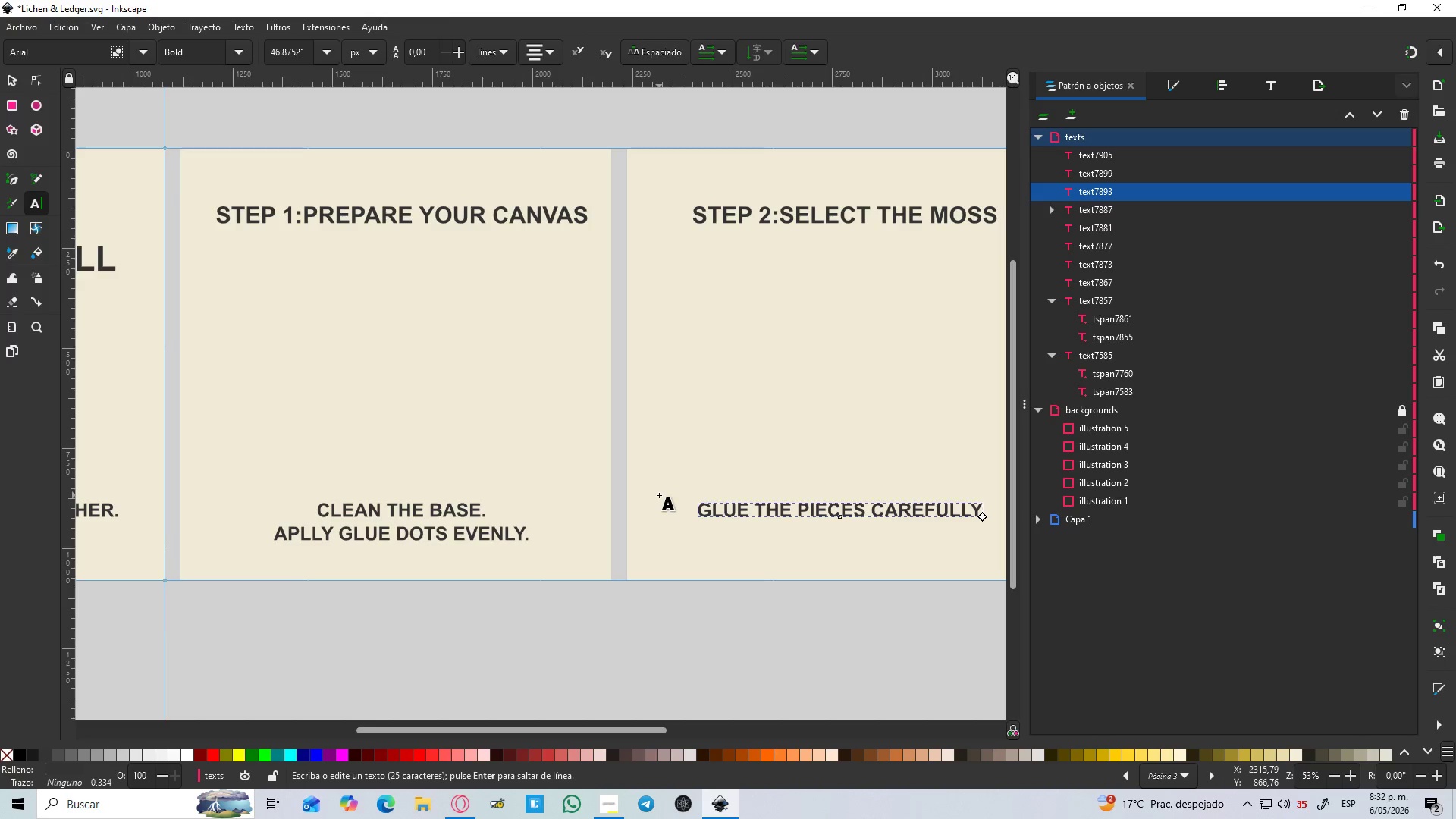 
key(Comma)
 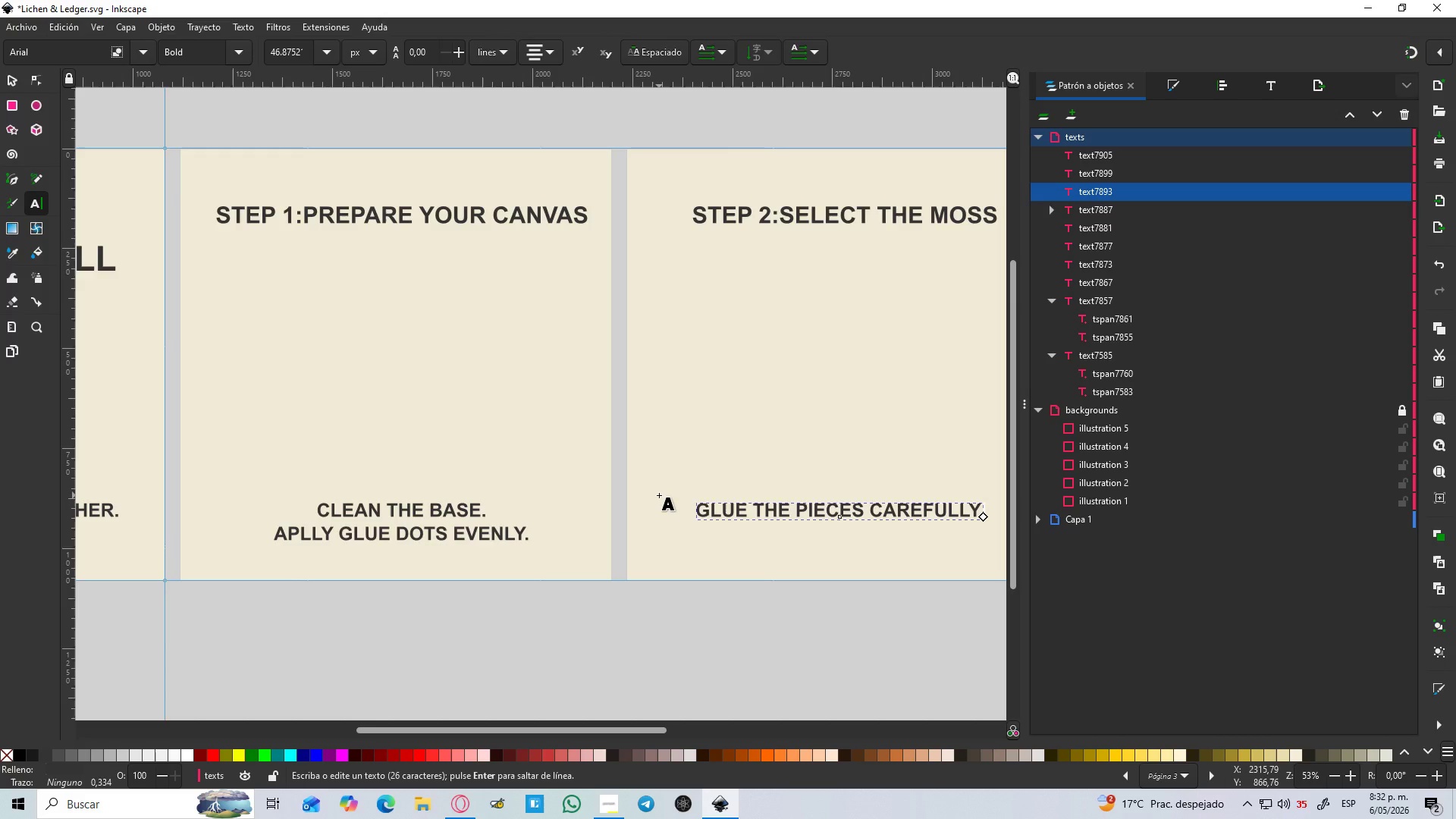 
key(Enter)
 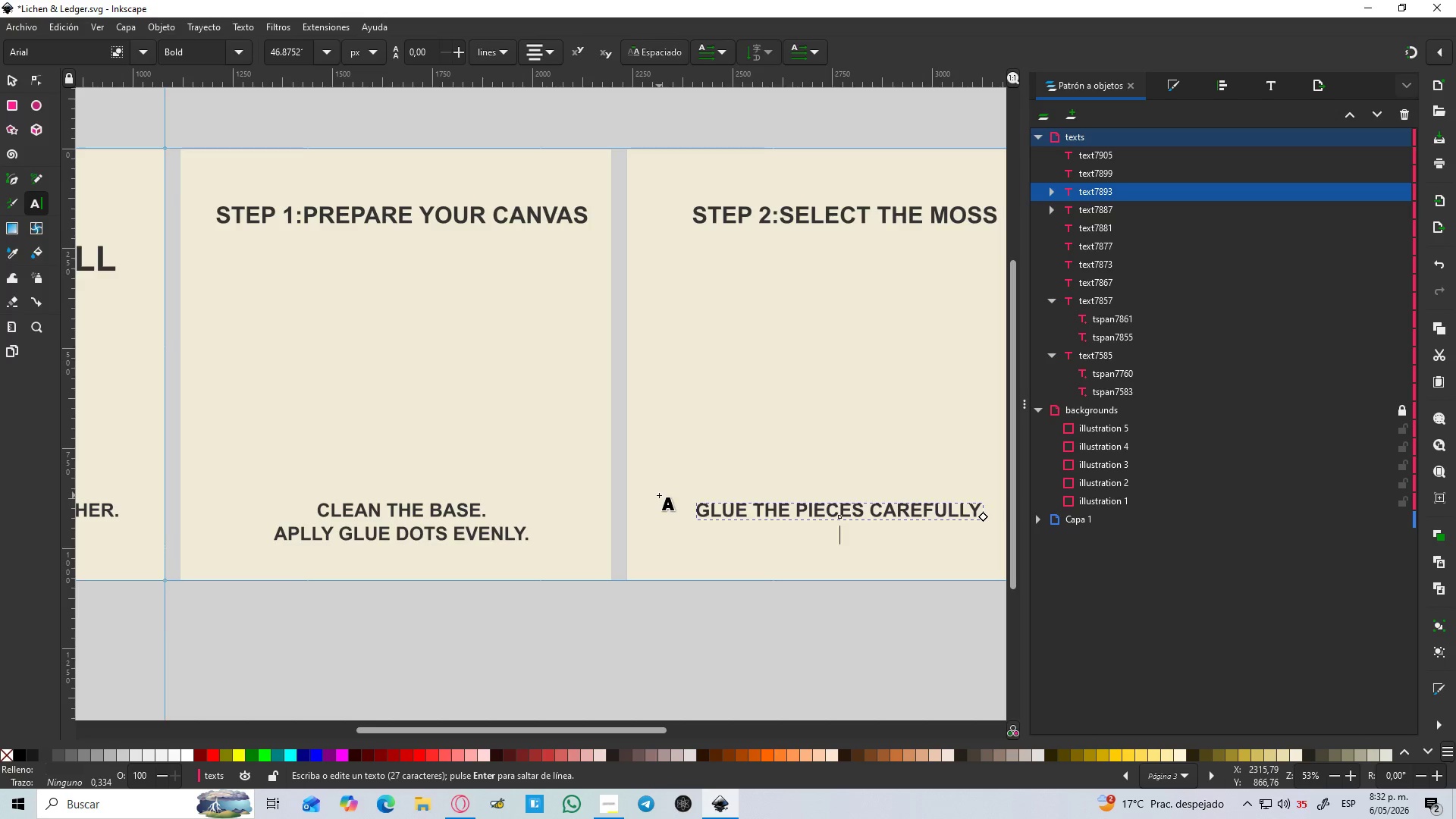 
type(STARTING FROM THE EDGES)
 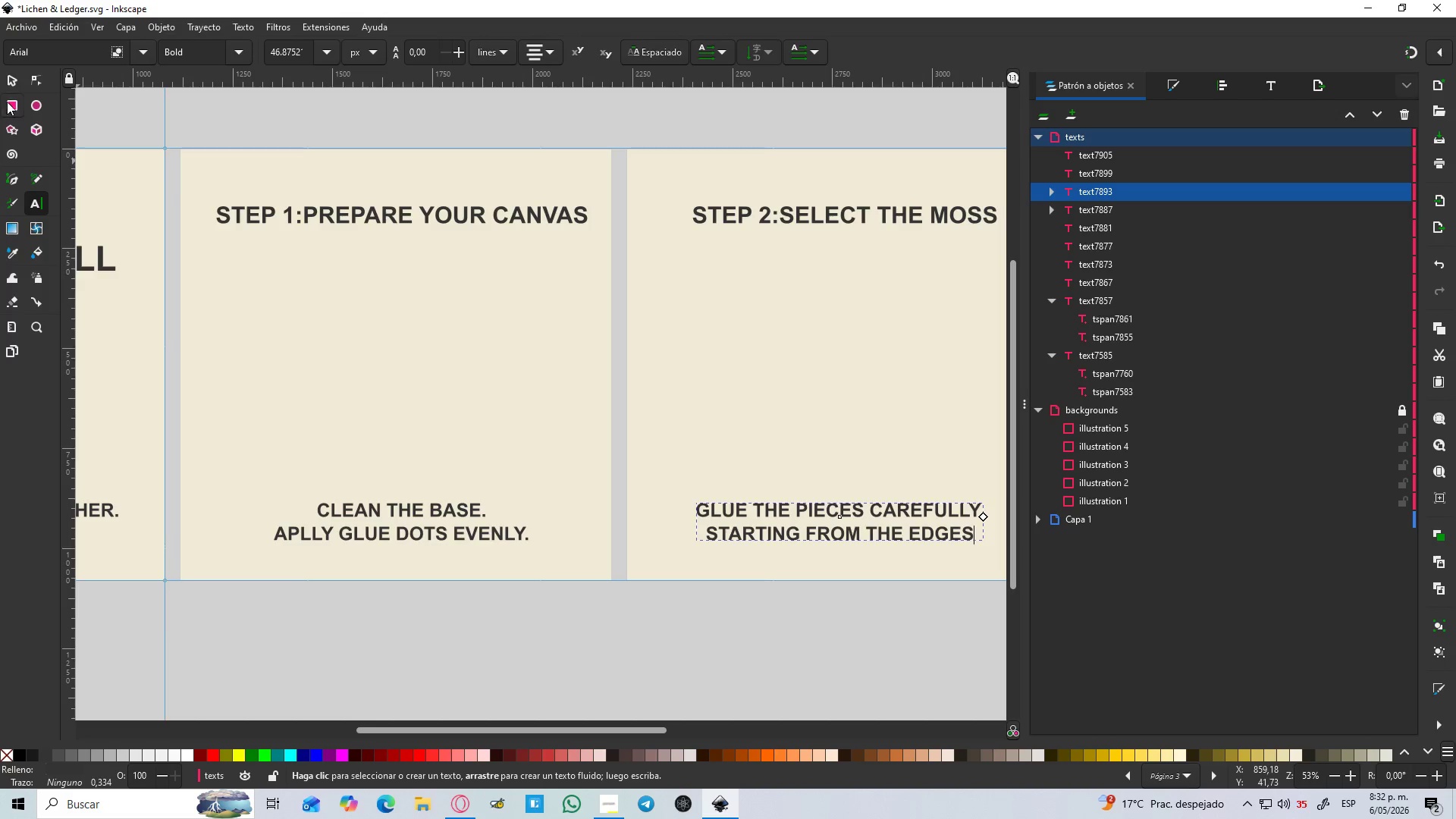 
left_click([18, 87])
 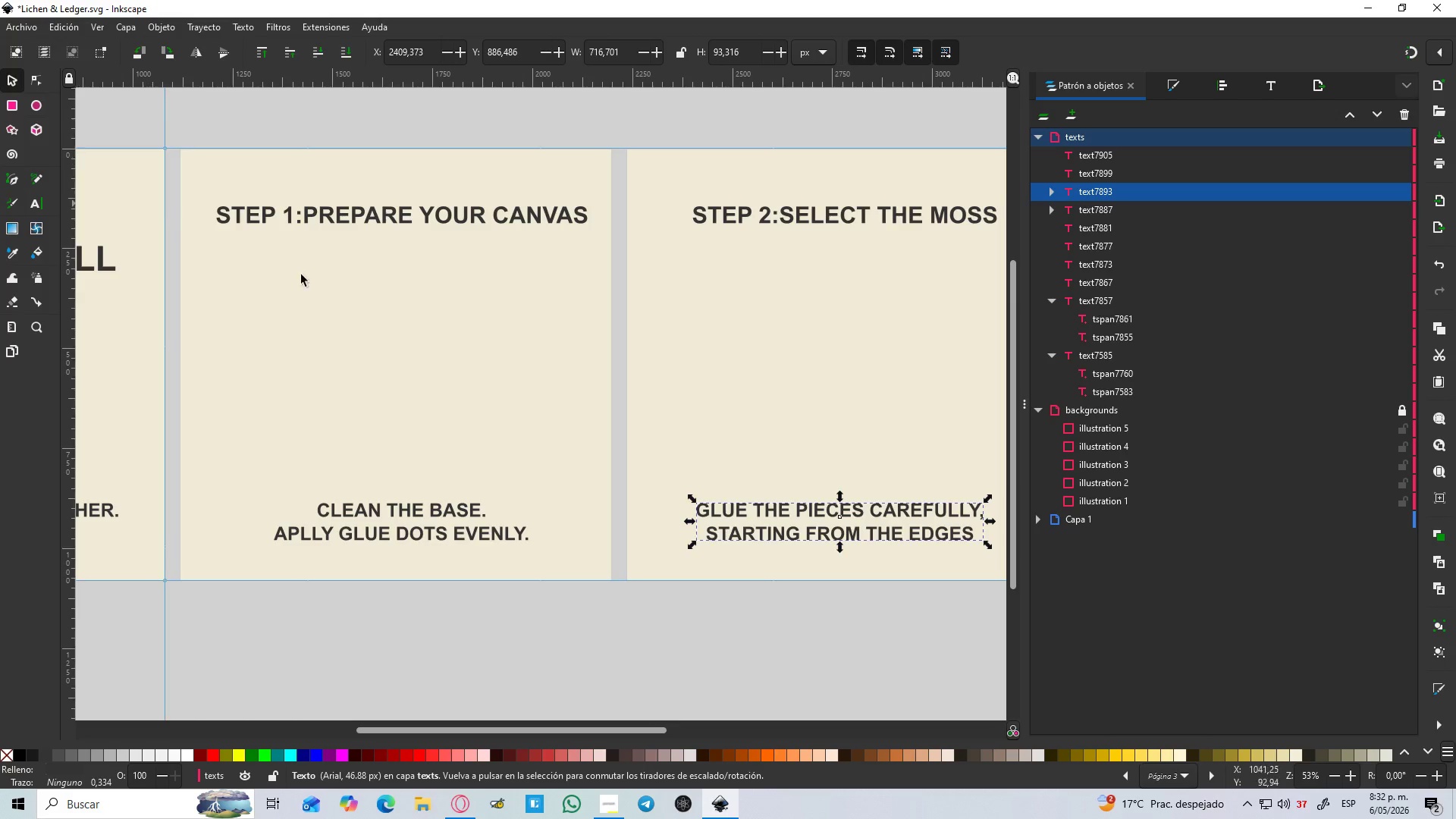 
hold_key(key=ControlLeft, duration=1.5)
scroll: coordinate [423, 314], scroll_direction: down, amount: 2.0
 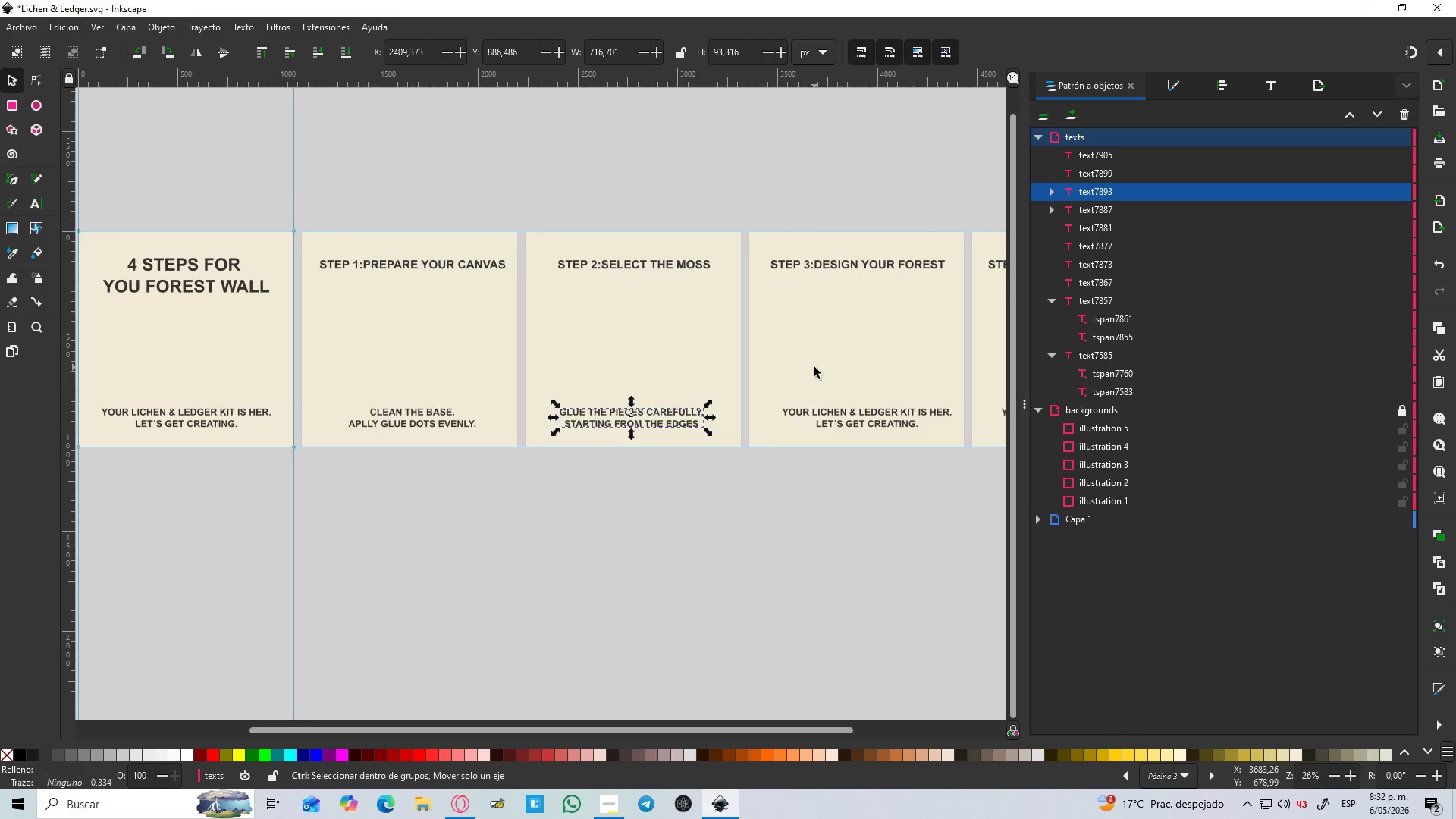 
hold_key(key=ControlLeft, duration=0.59)
 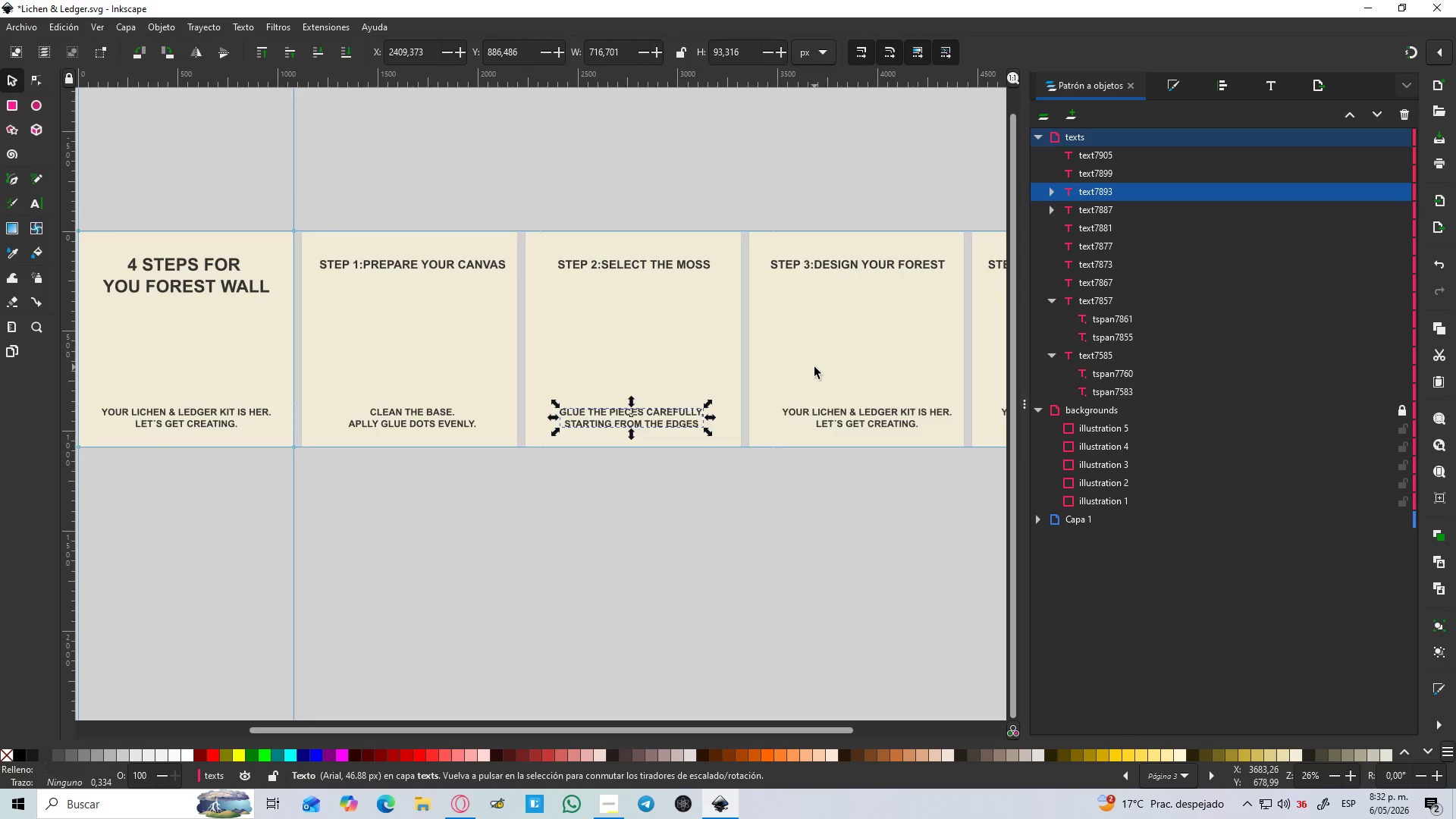 
hold_key(key=ControlLeft, duration=1.44)
scroll: coordinate [784, 359], scroll_direction: up, amount: 1.0
 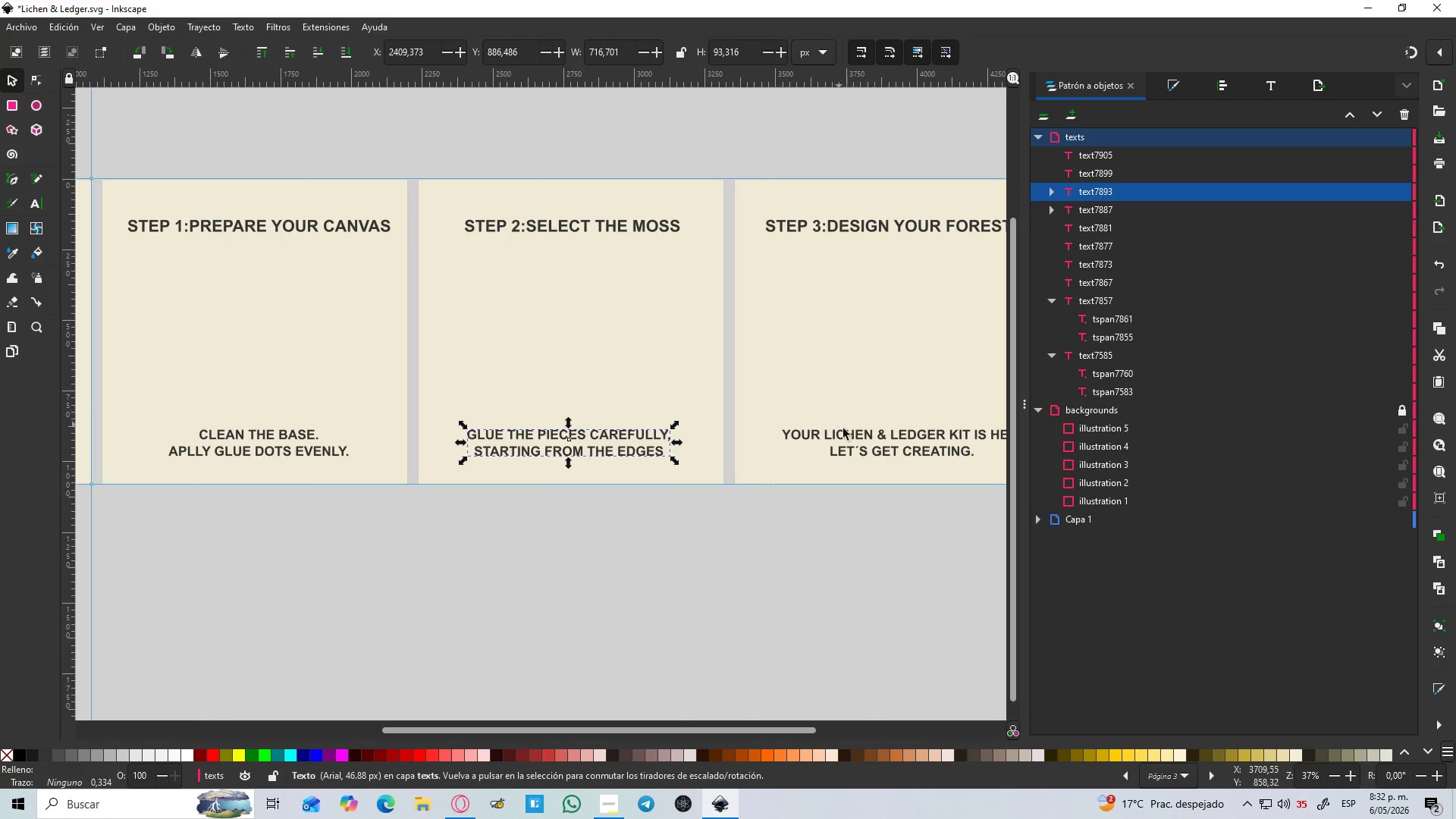 
left_click([858, 438])
 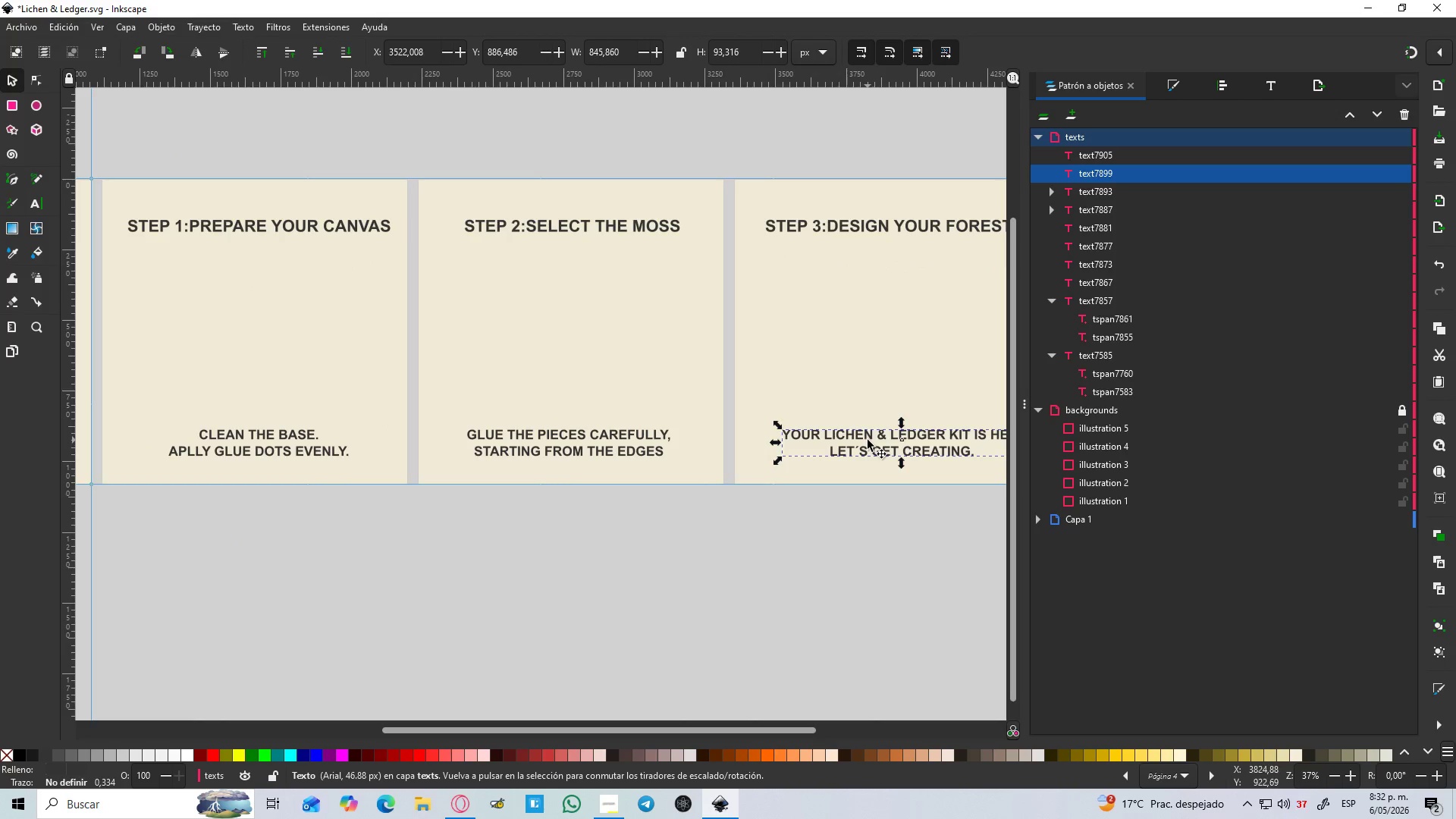 
left_click_drag(start_coordinate=[868, 440], to_coordinate=[467, 457])
 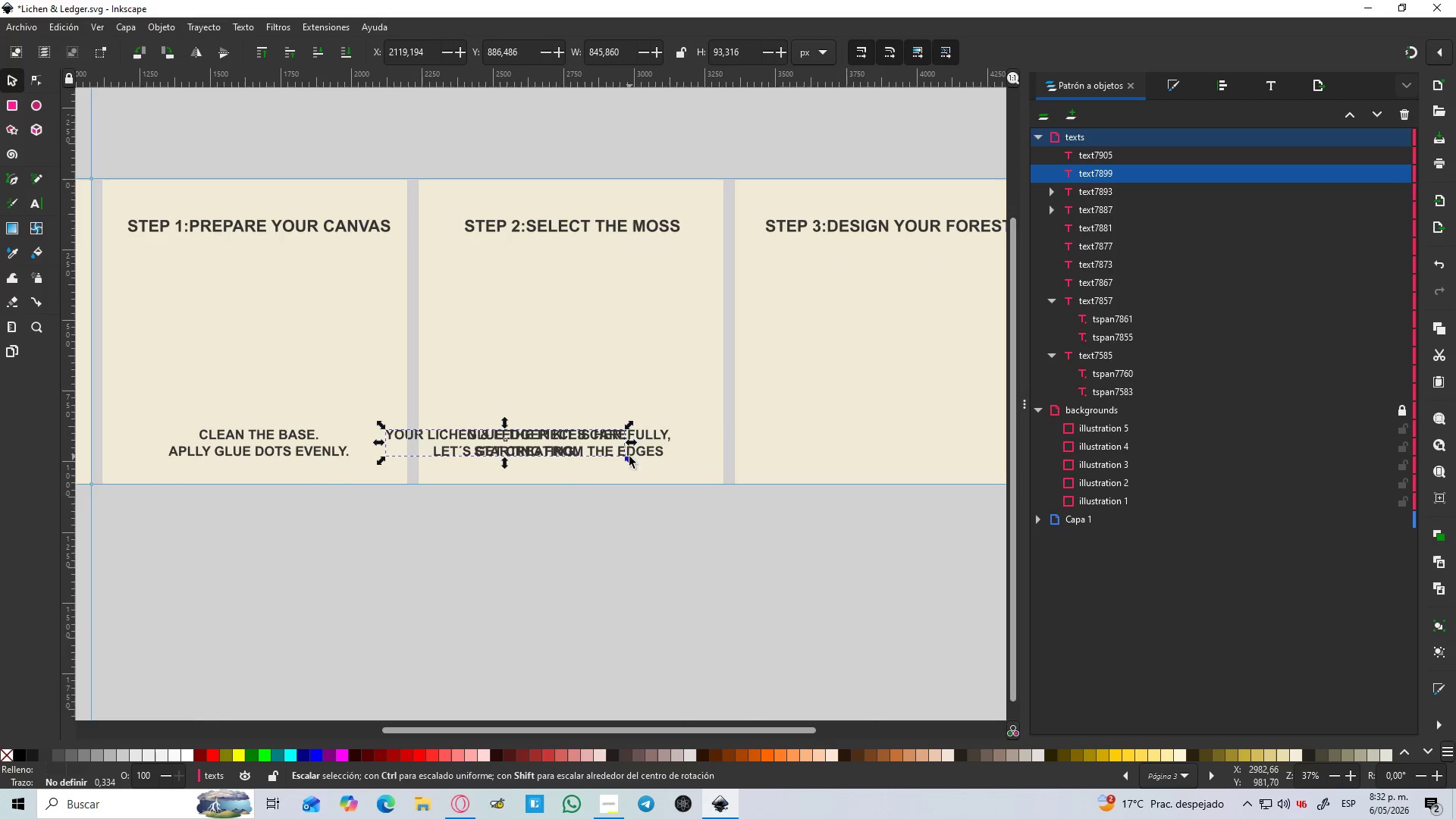 
hold_key(key=ControlLeft, duration=1.19)
 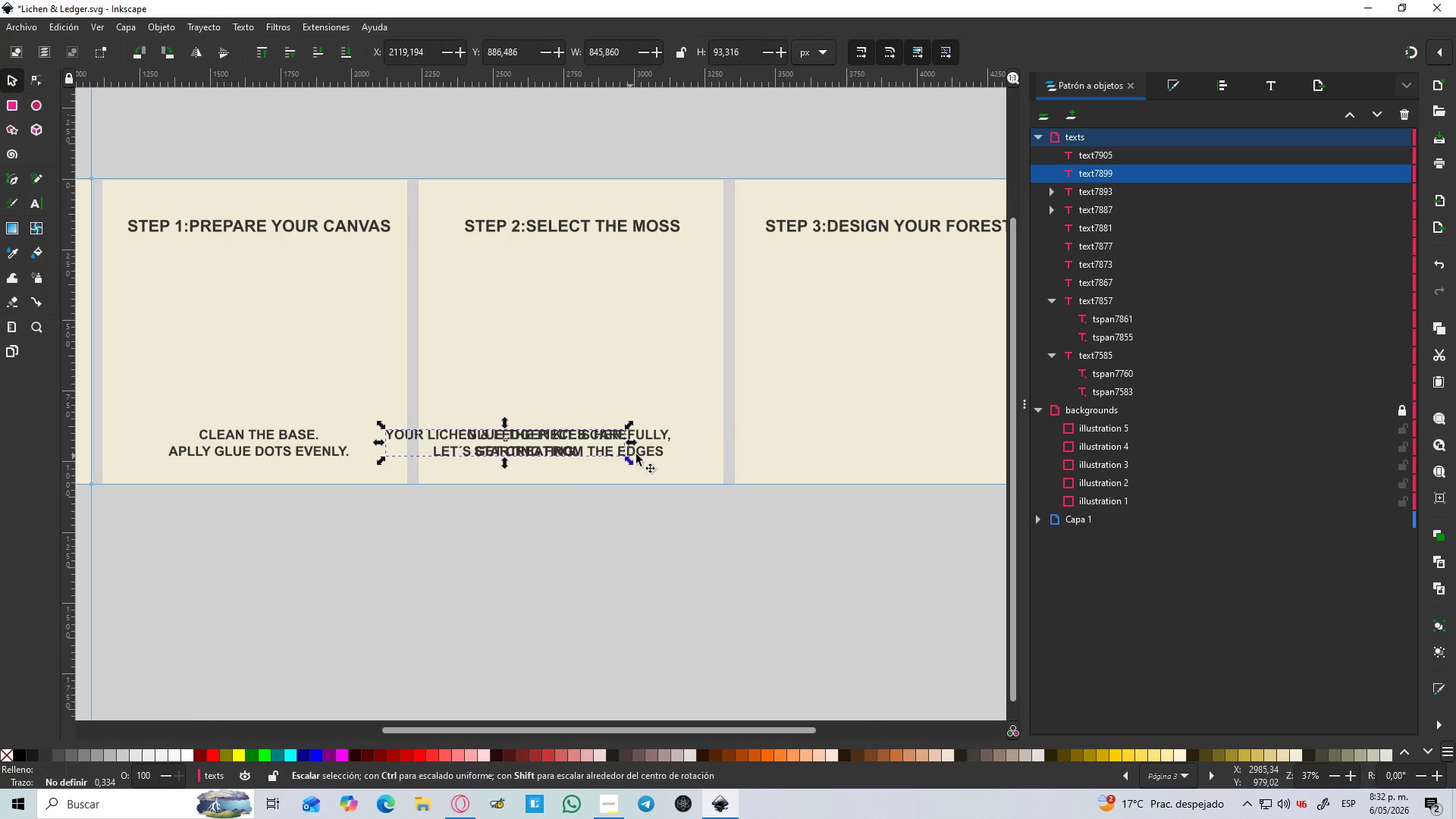 
left_click([643, 454])
 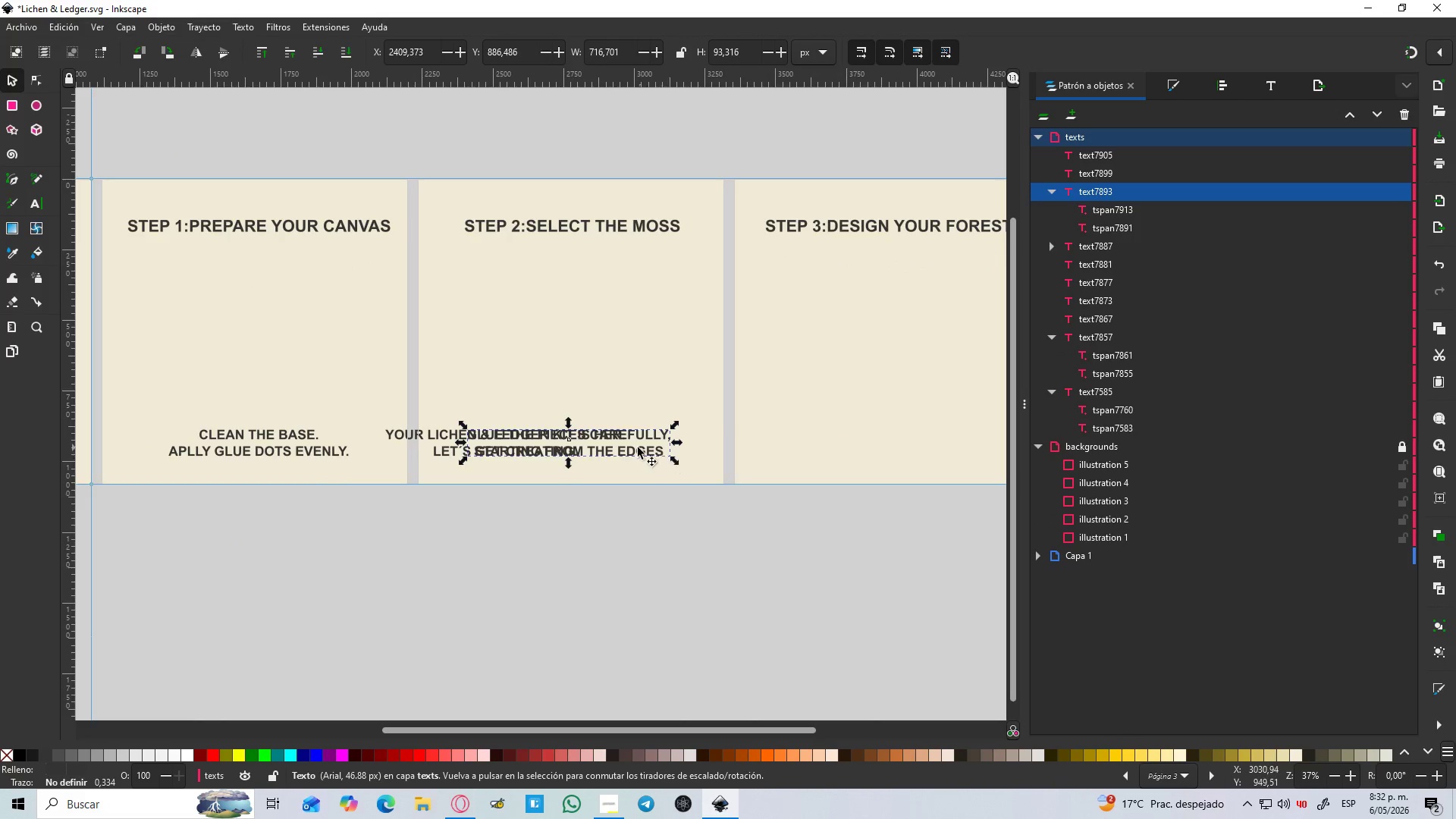 
left_click_drag(start_coordinate=[638, 447], to_coordinate=[979, 456])
 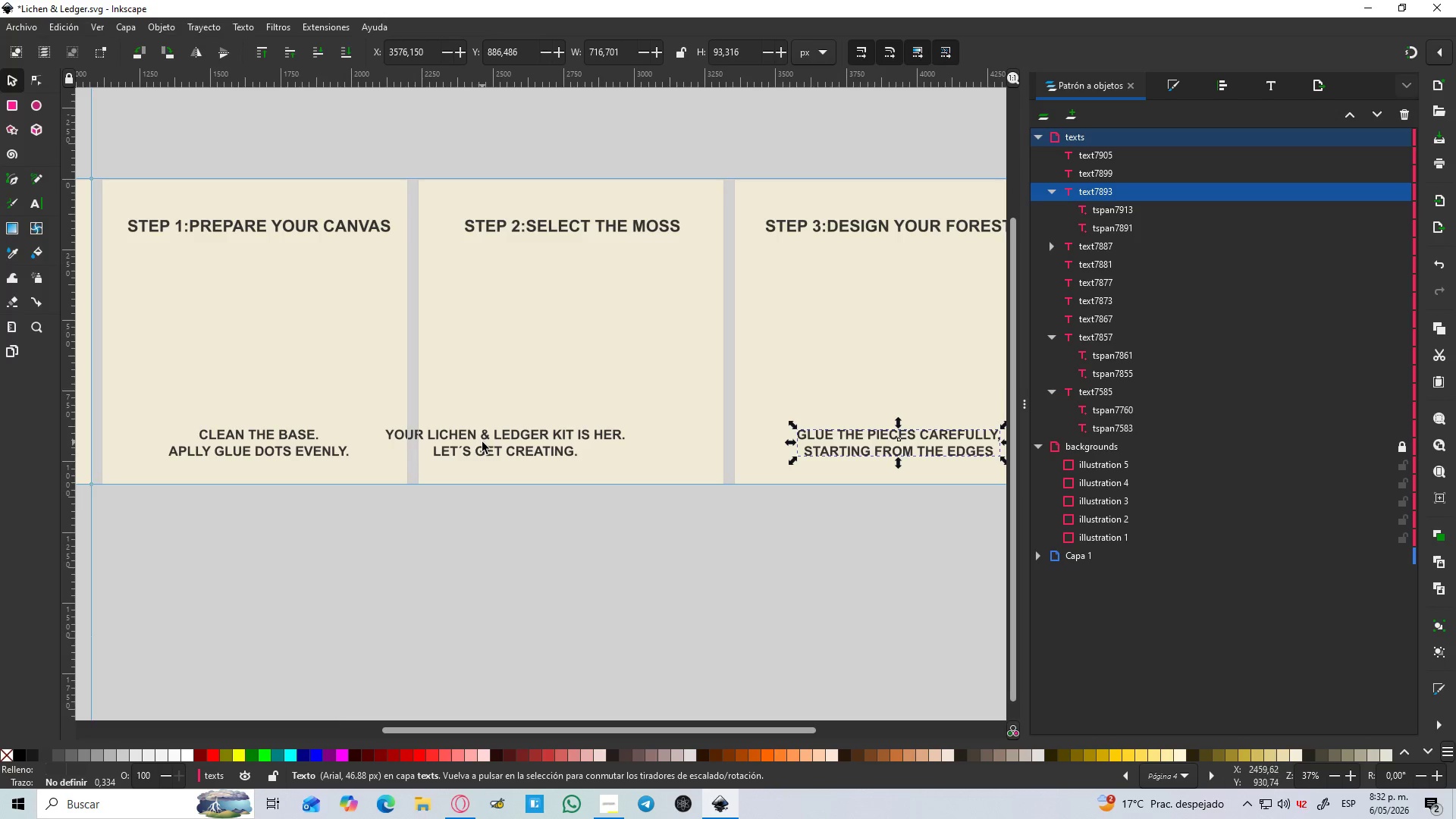 
hold_key(key=ControlLeft, duration=1.3)
 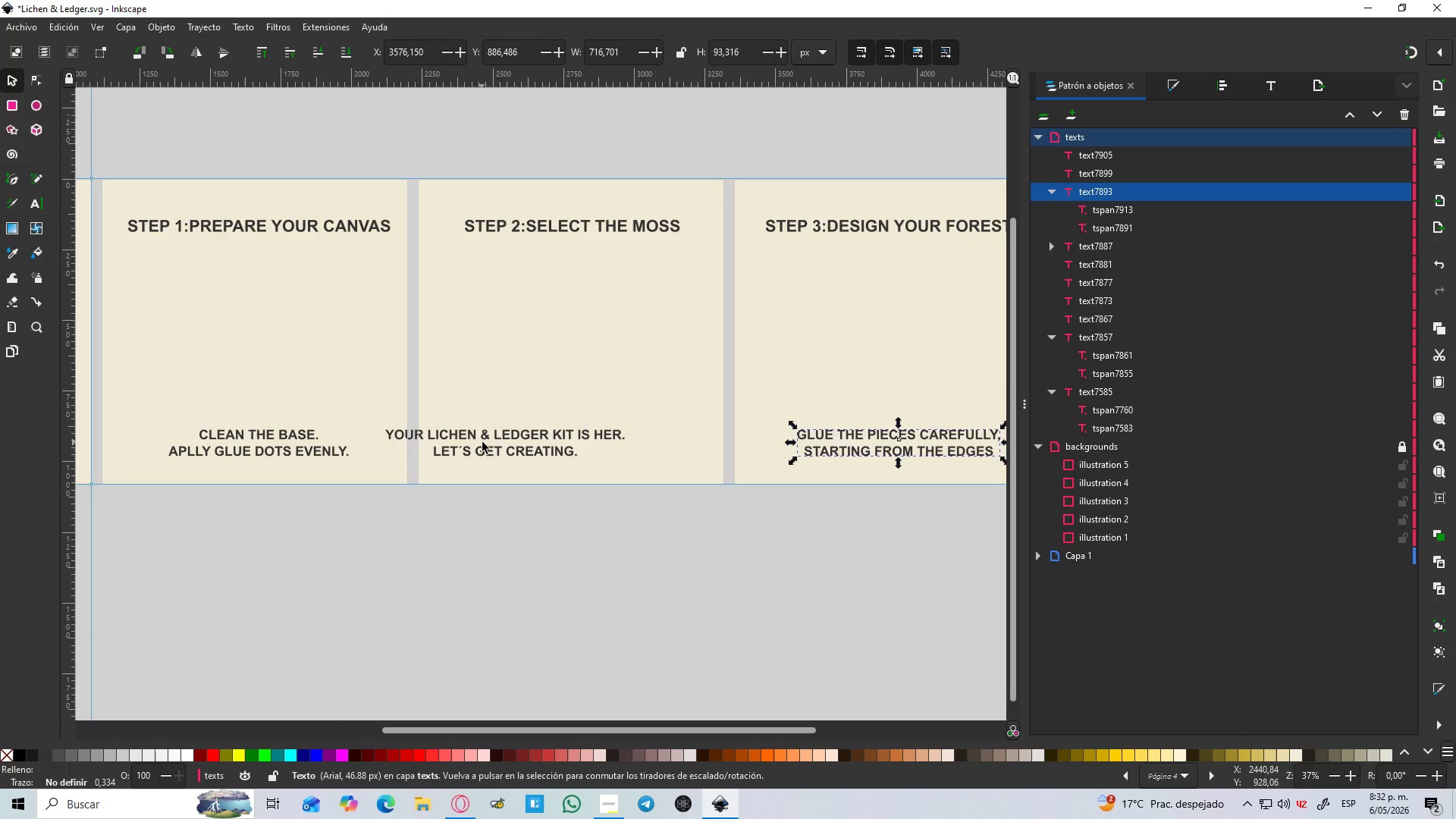 
left_click([482, 442])
 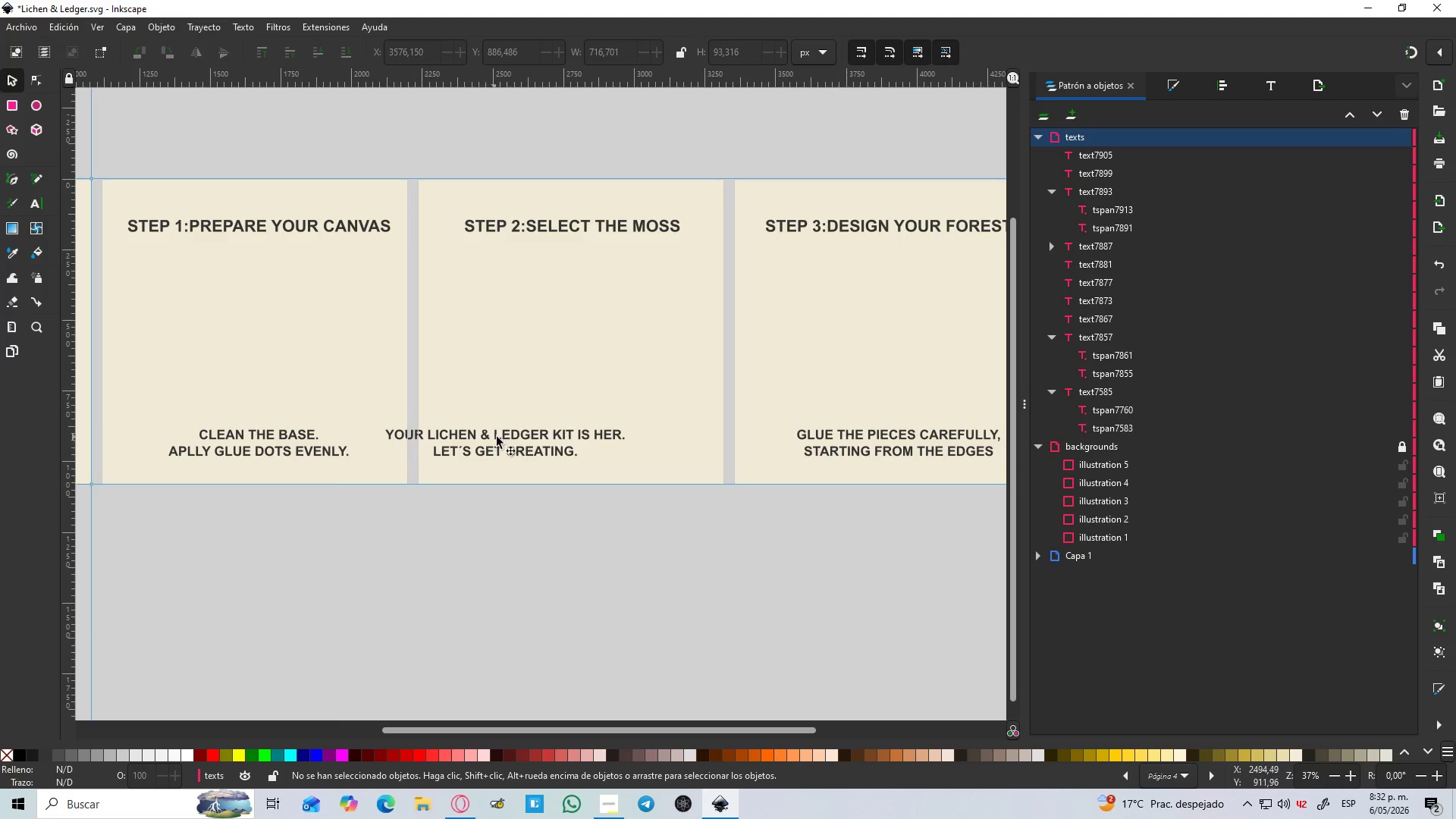 
left_click([513, 433])
 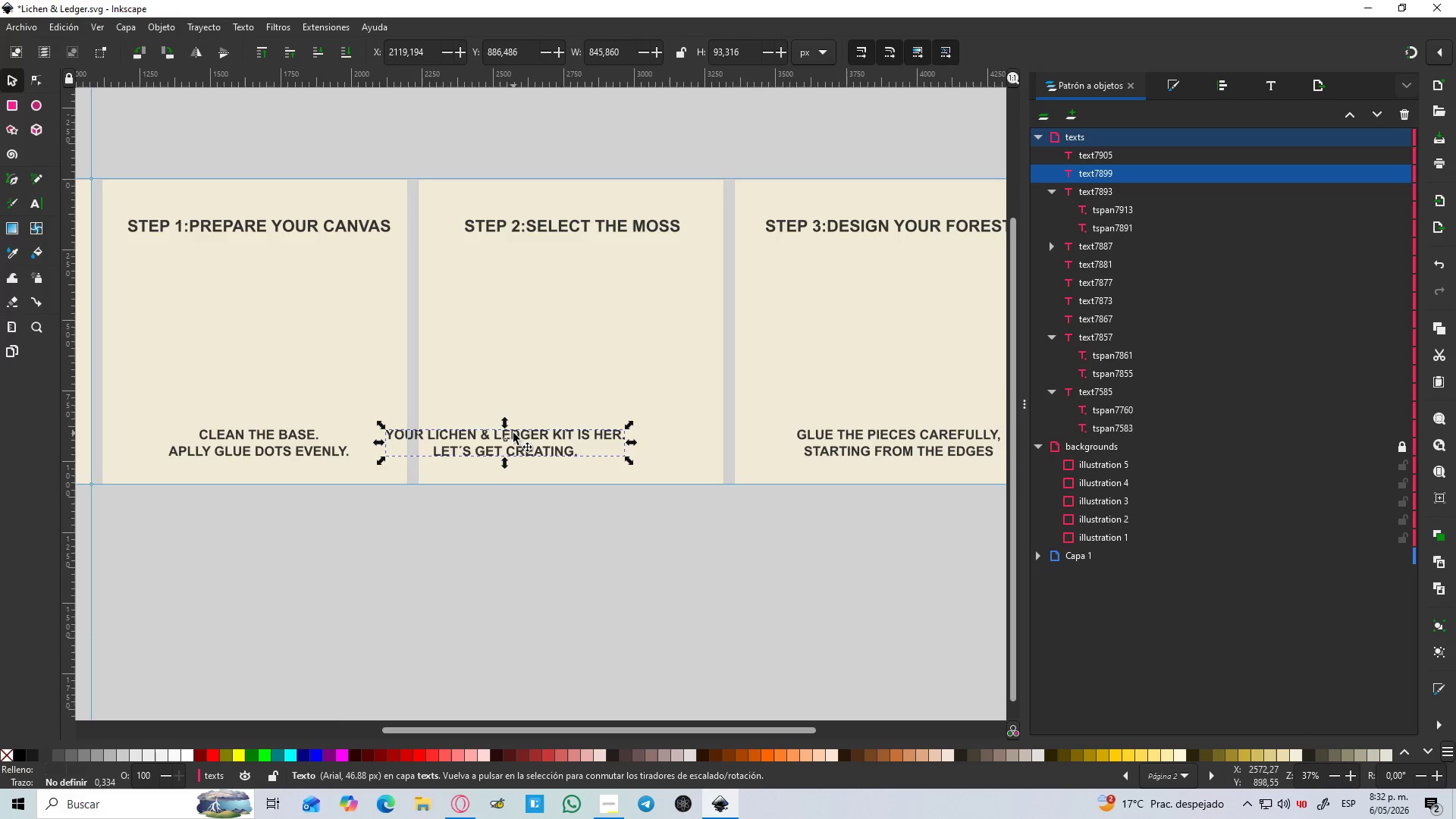 
left_click_drag(start_coordinate=[513, 433], to_coordinate=[585, 446])
 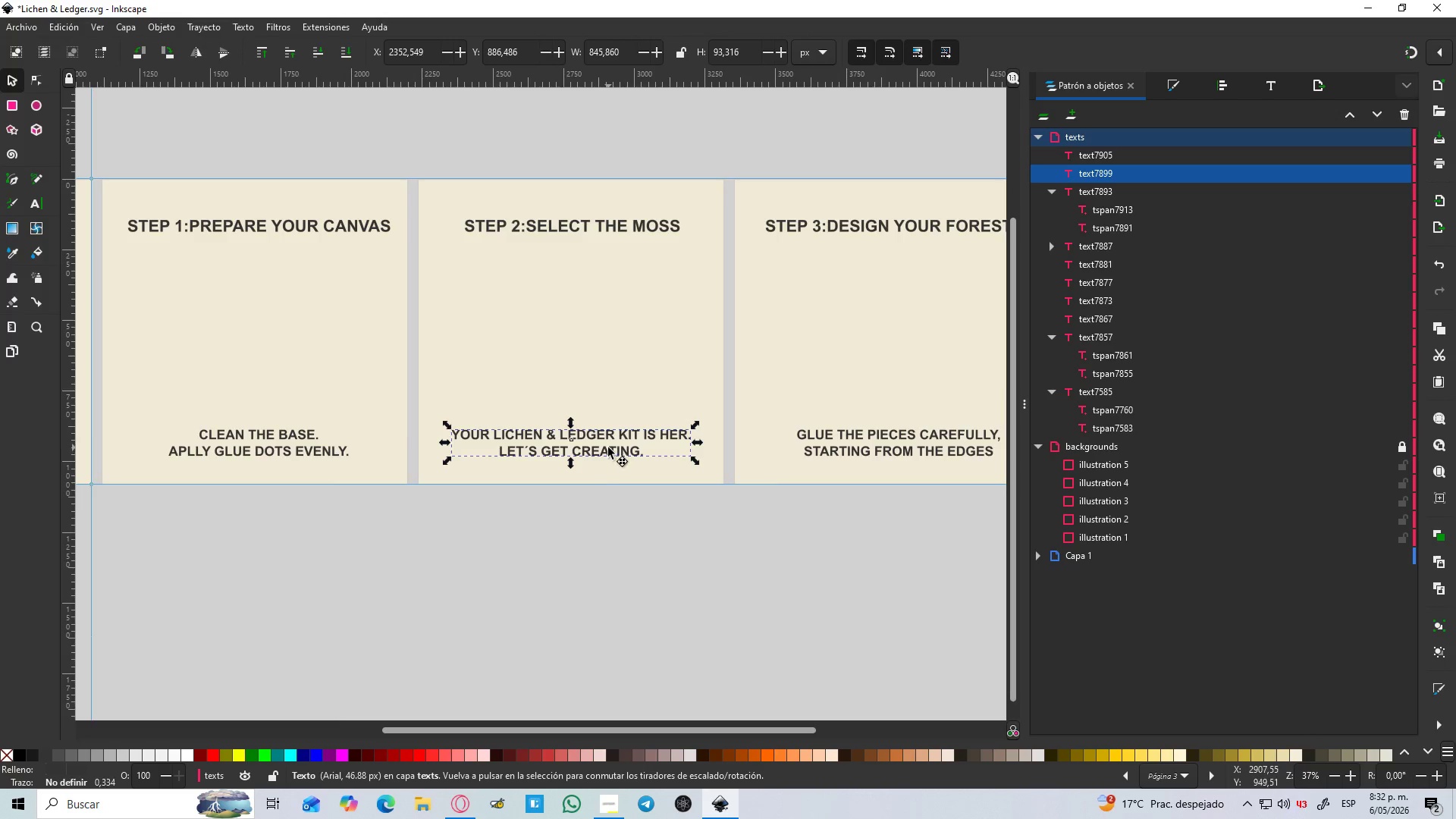 
hold_key(key=ControlLeft, duration=1.27)
 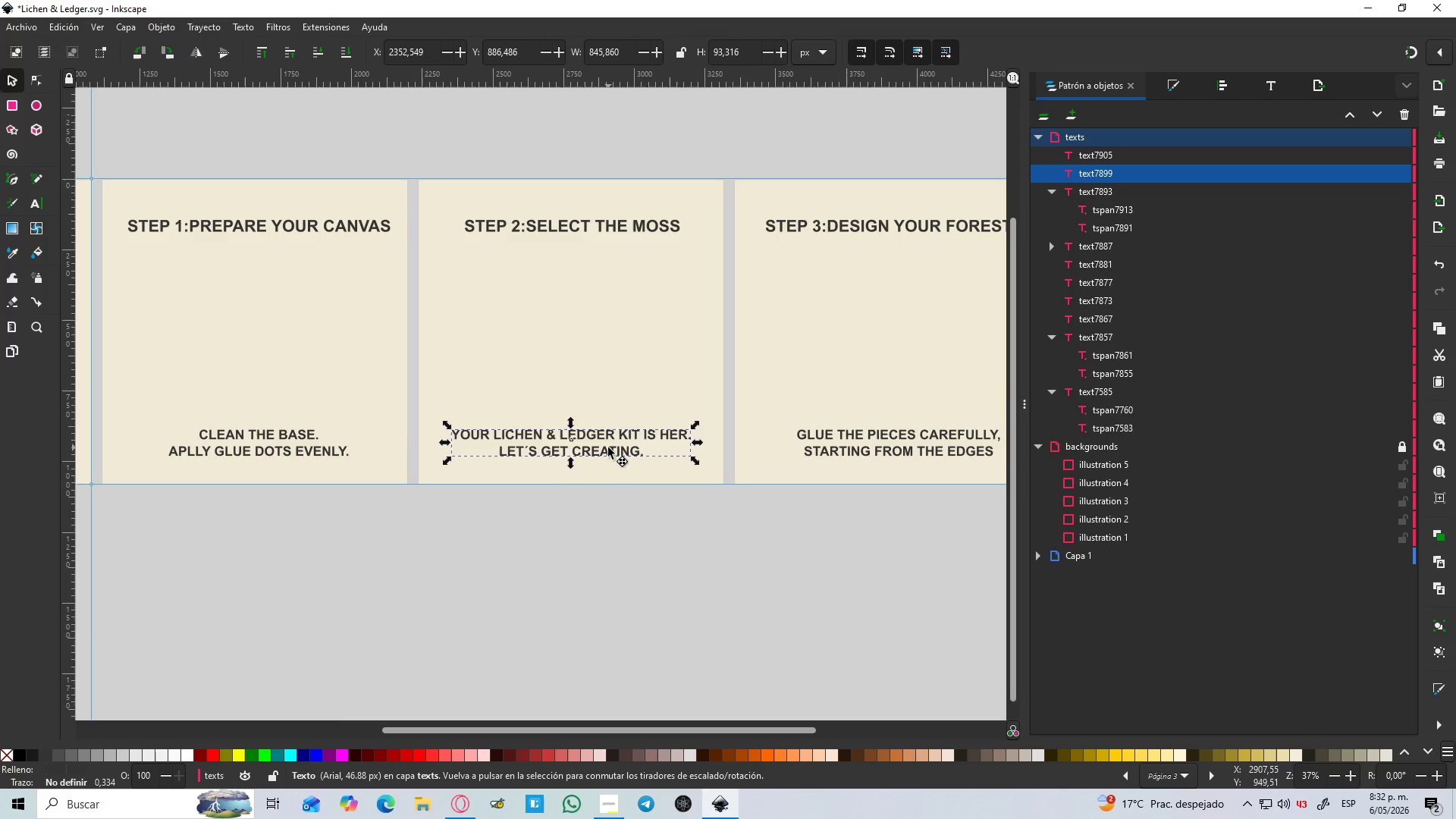 
double_click([608, 447])
 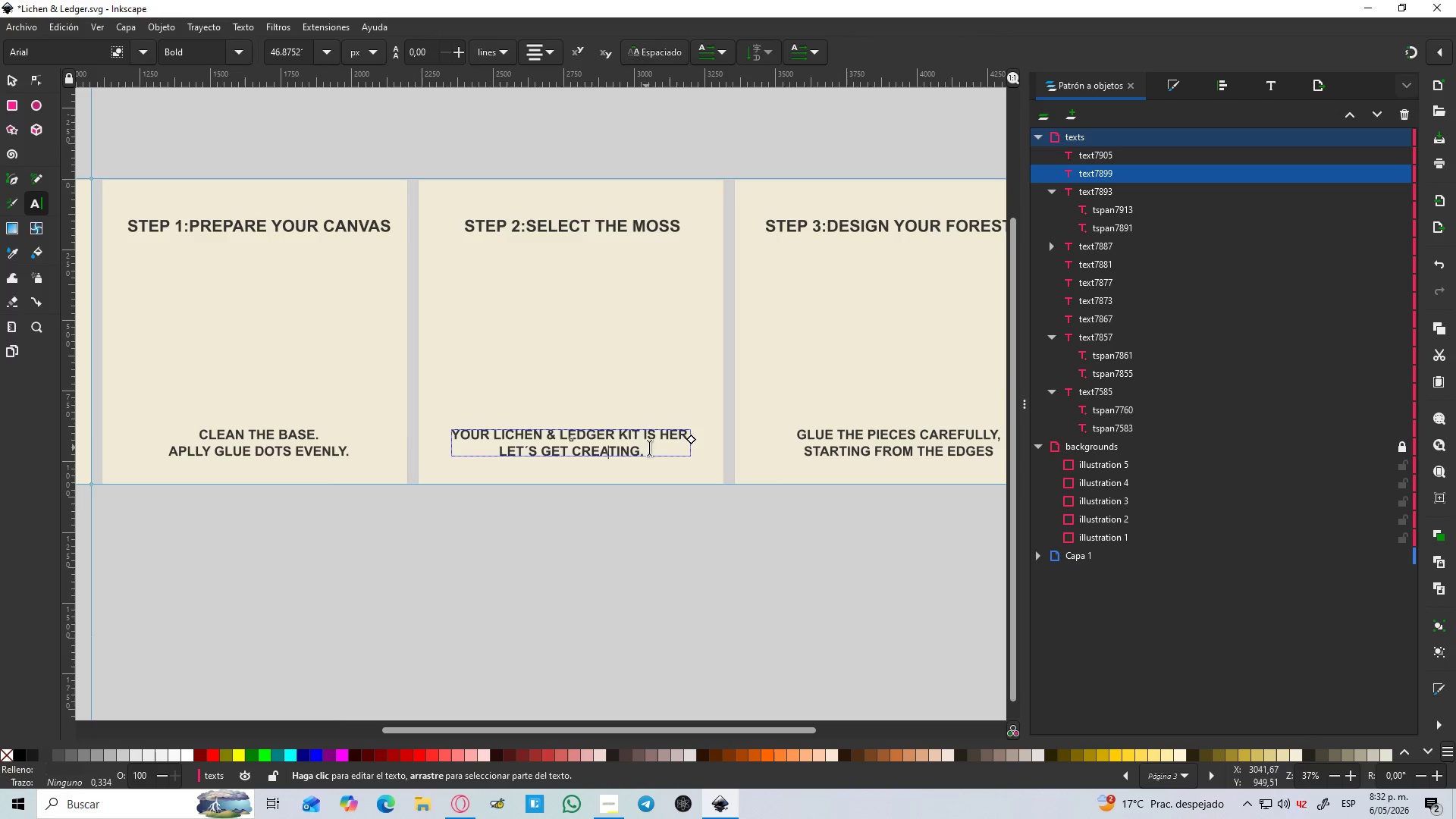 
left_click_drag(start_coordinate=[651, 448], to_coordinate=[597, 445])
 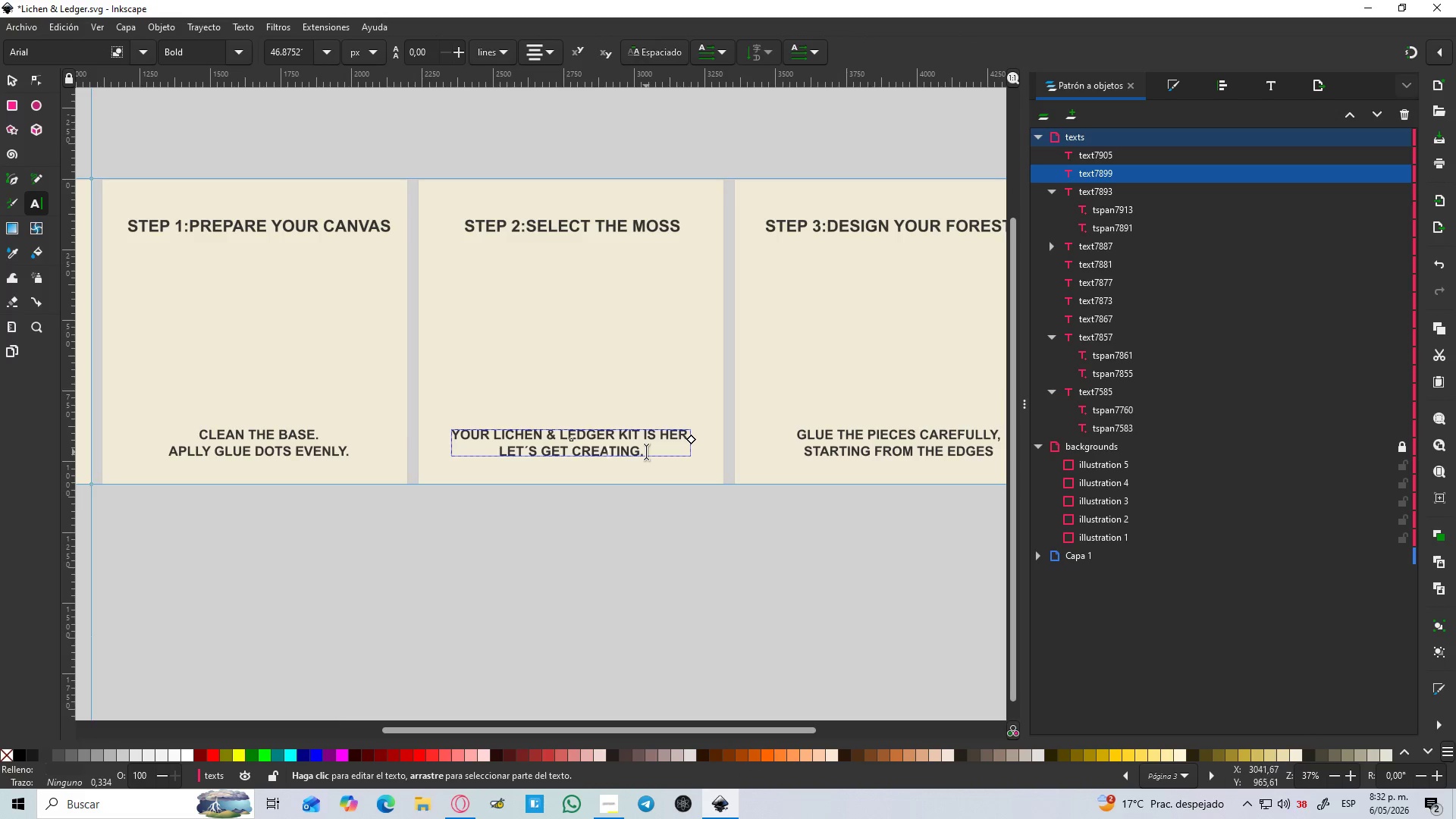 
left_click_drag(start_coordinate=[646, 452], to_coordinate=[441, 417])
 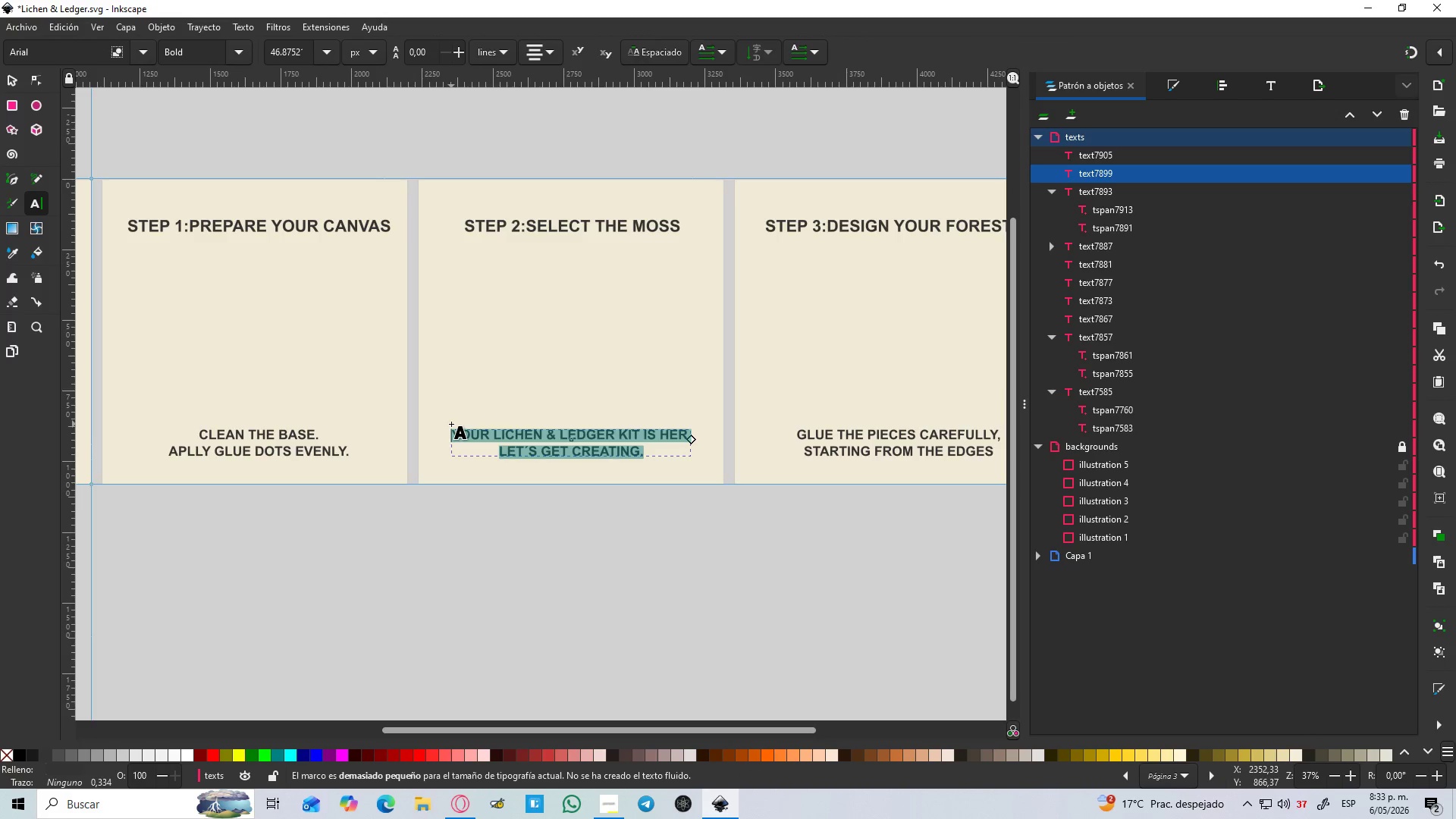 
type(MIX TXTURES)
 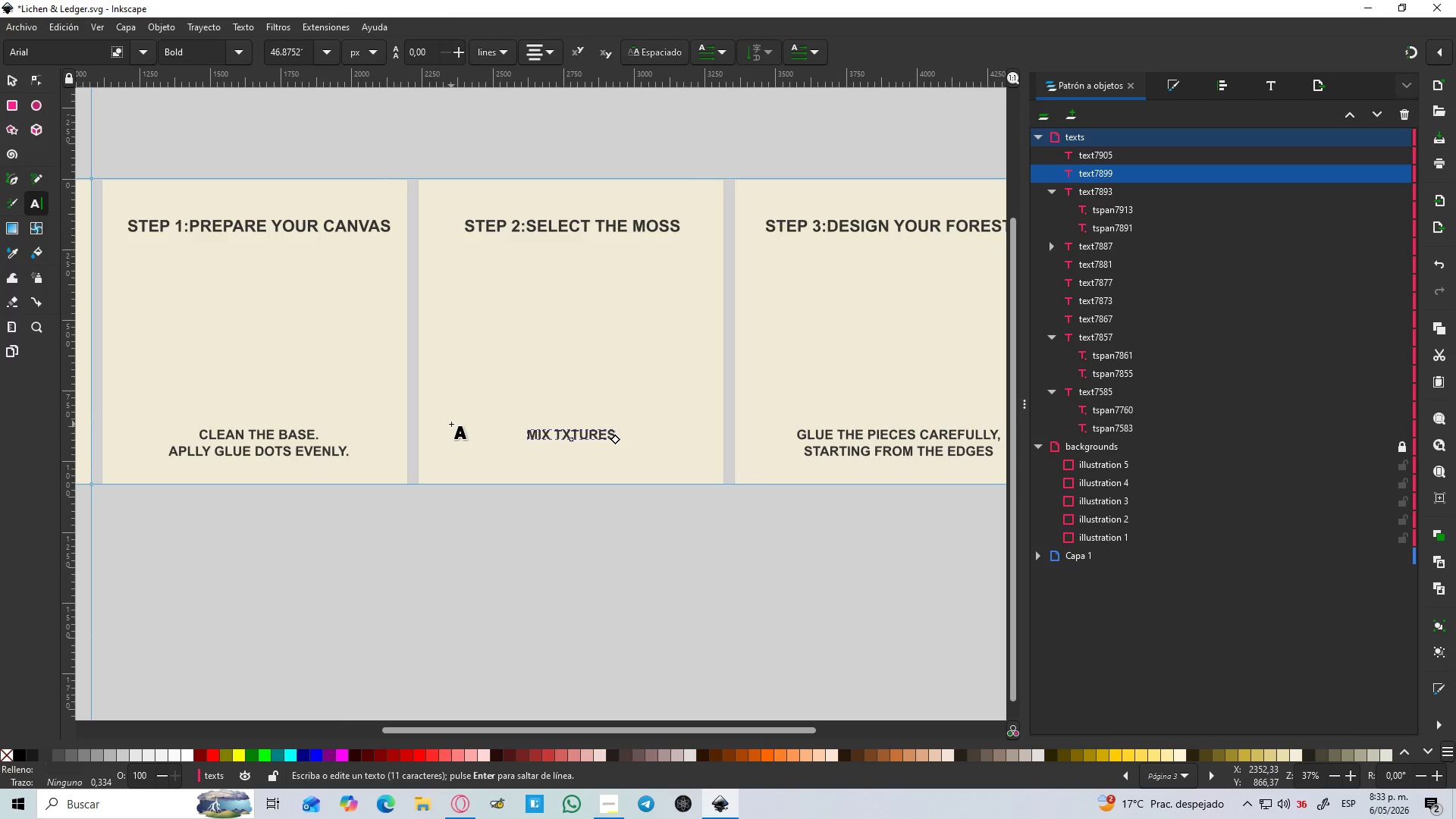 
key(ArrowLeft)
 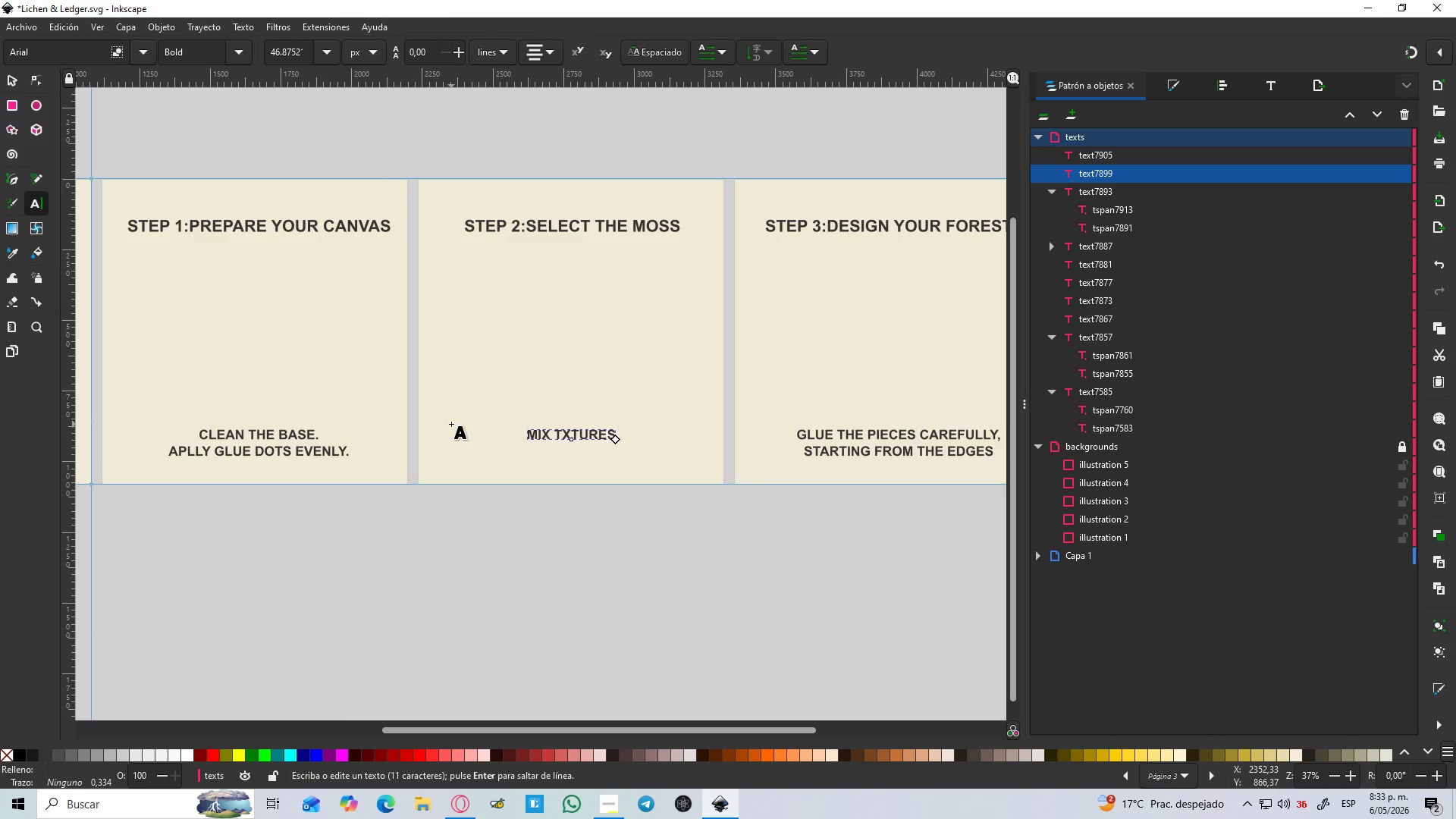 
key(ArrowLeft)
 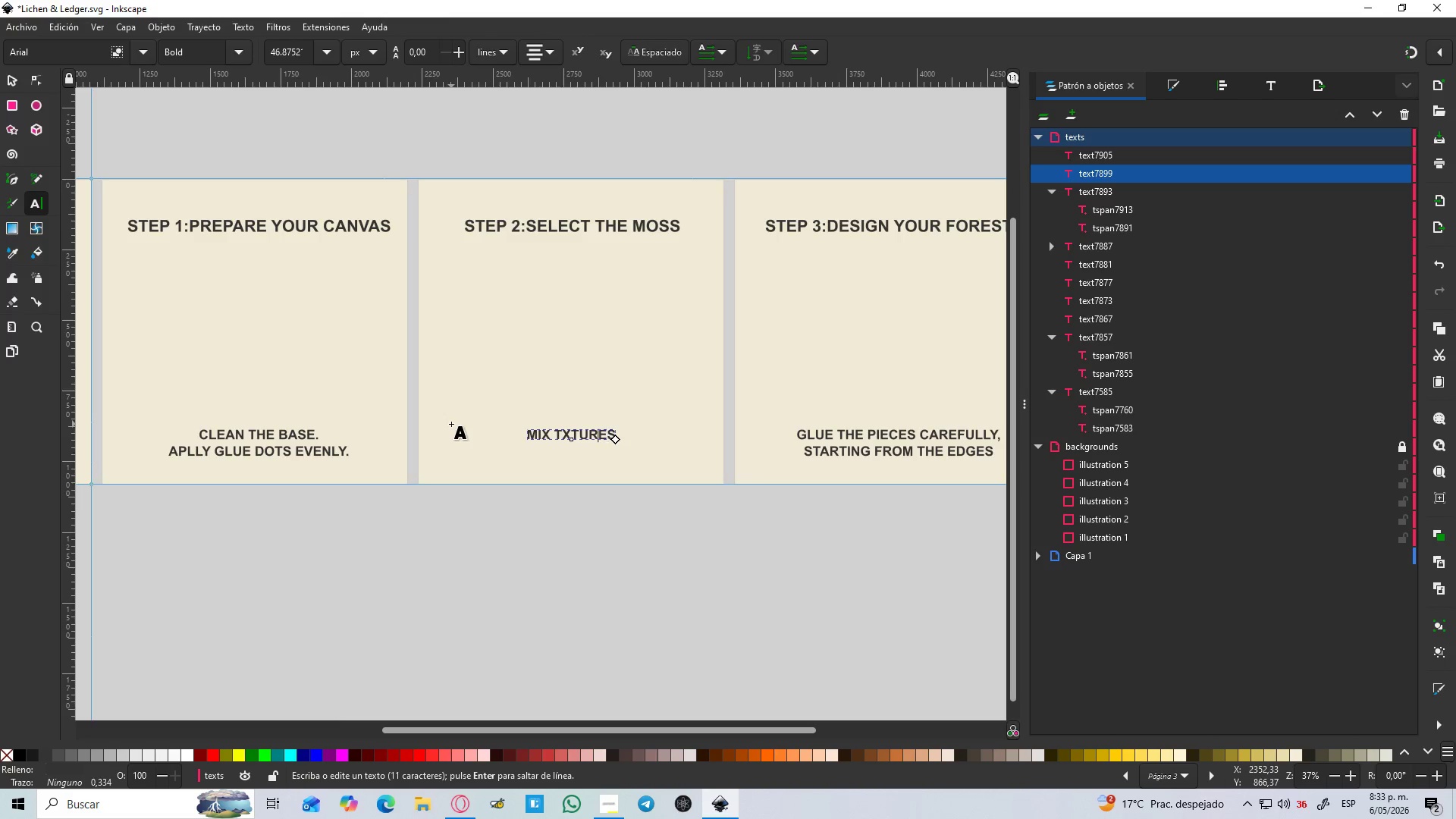 
key(ArrowLeft)
 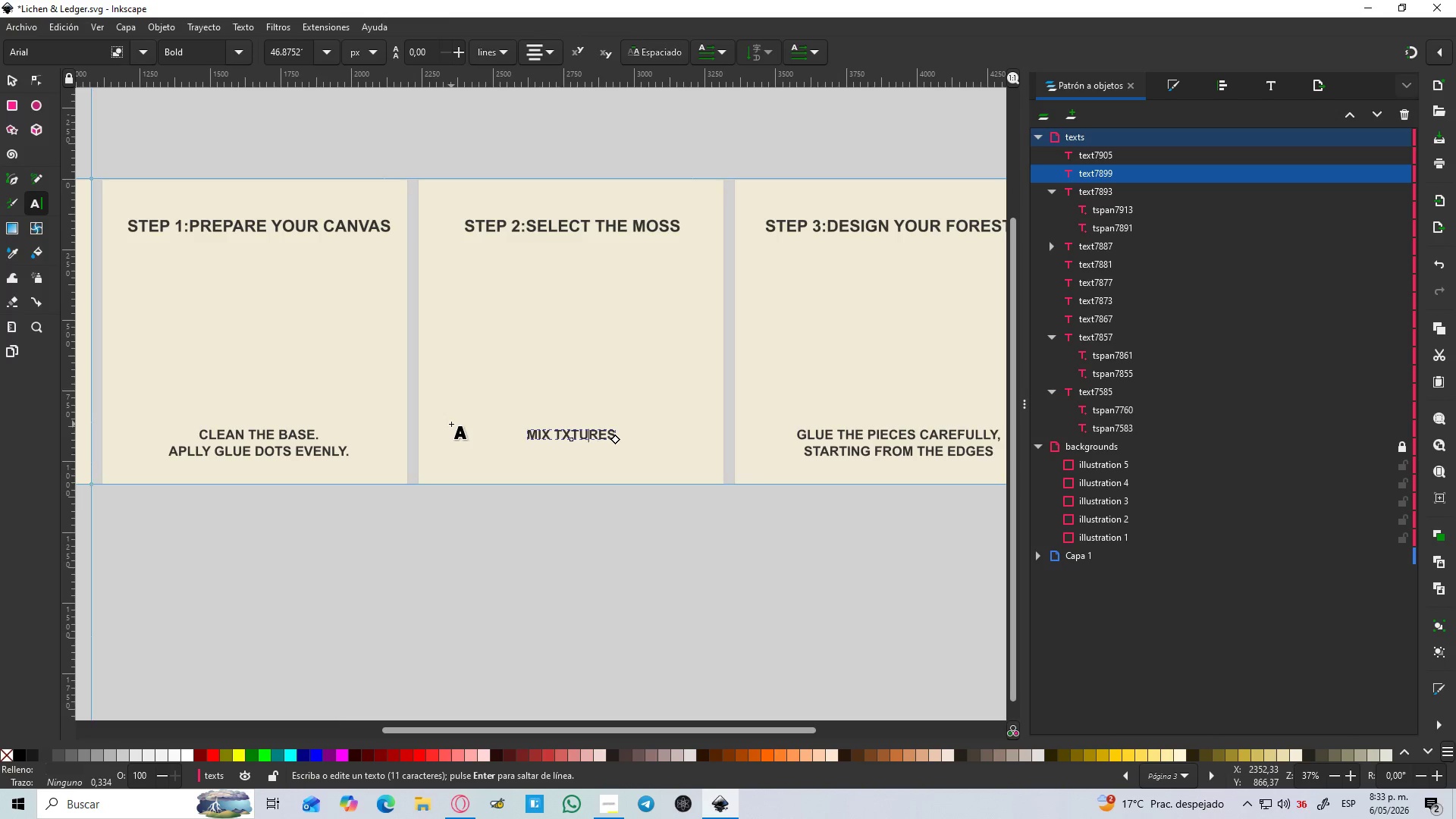 
key(ArrowLeft)
 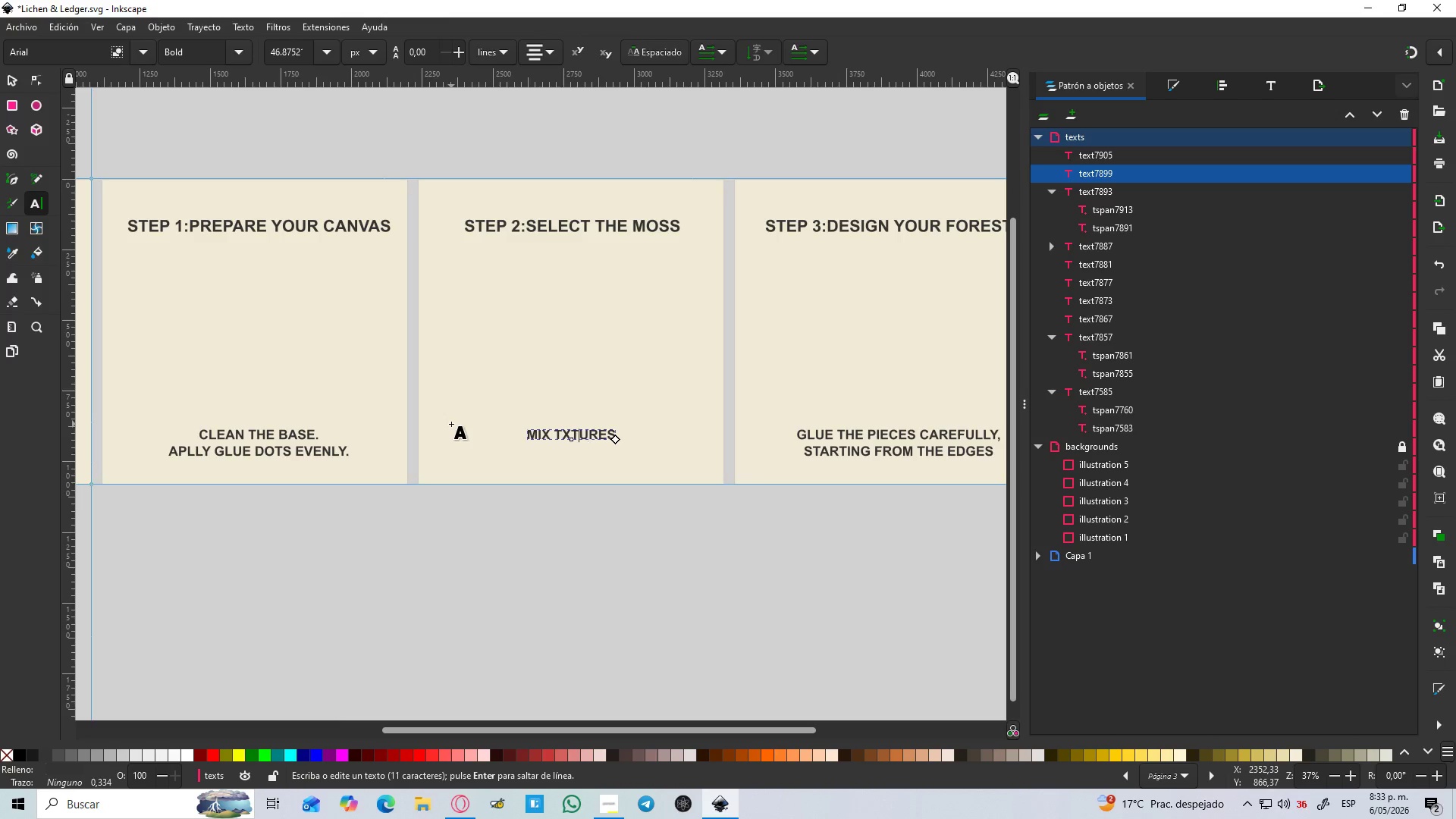 
key(ArrowLeft)
 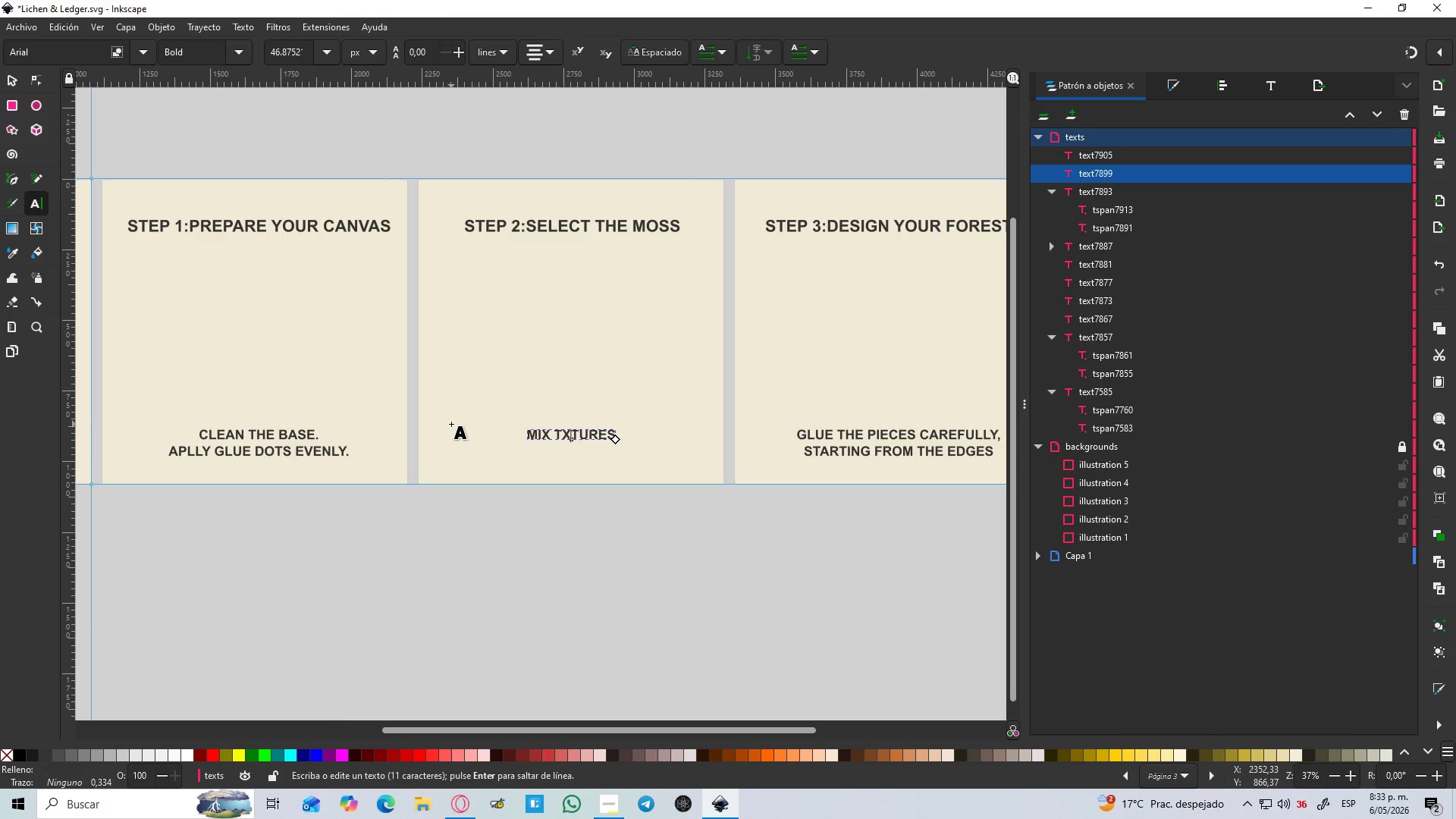 
key(ArrowLeft)
 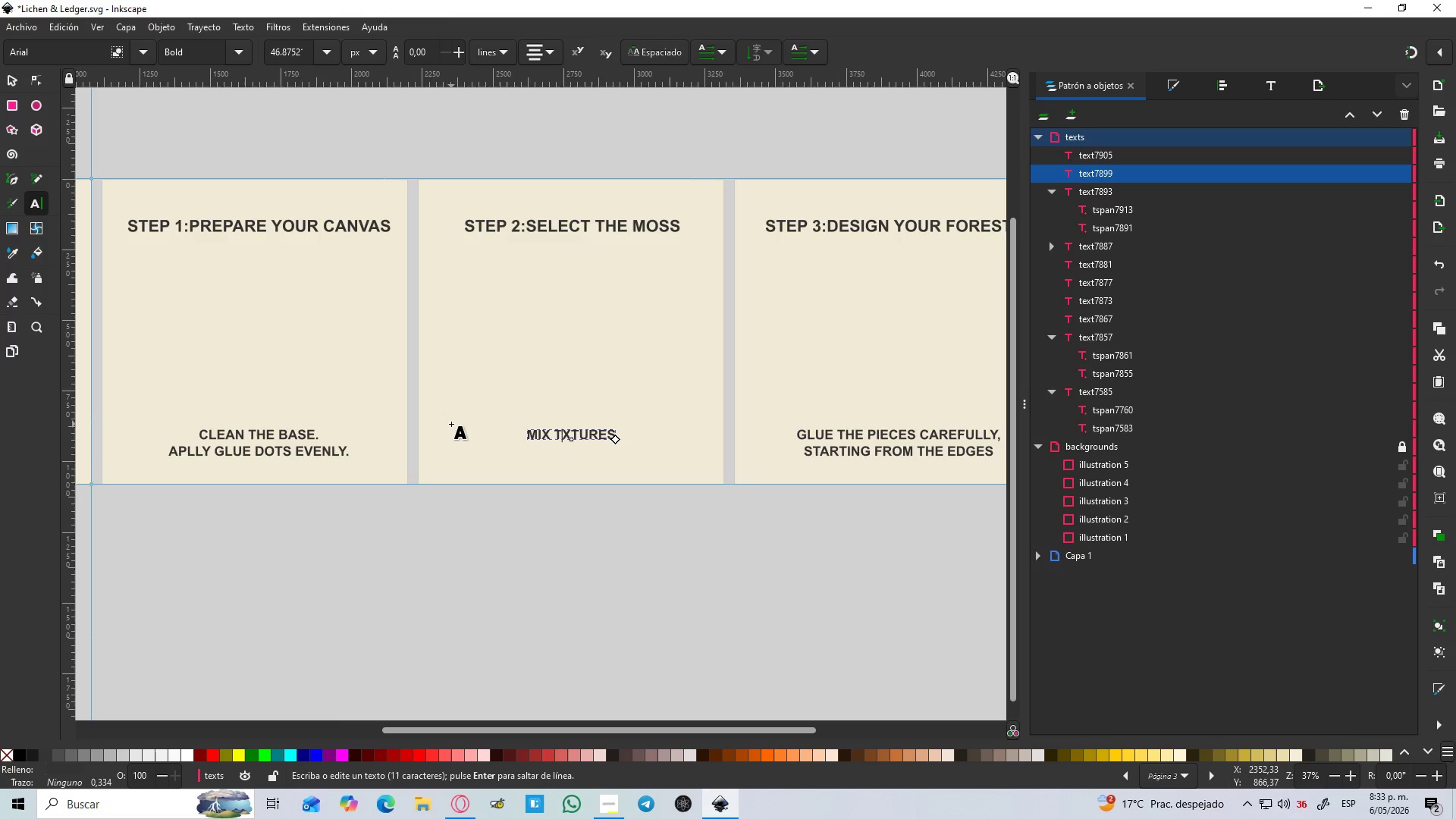 
key(E)
 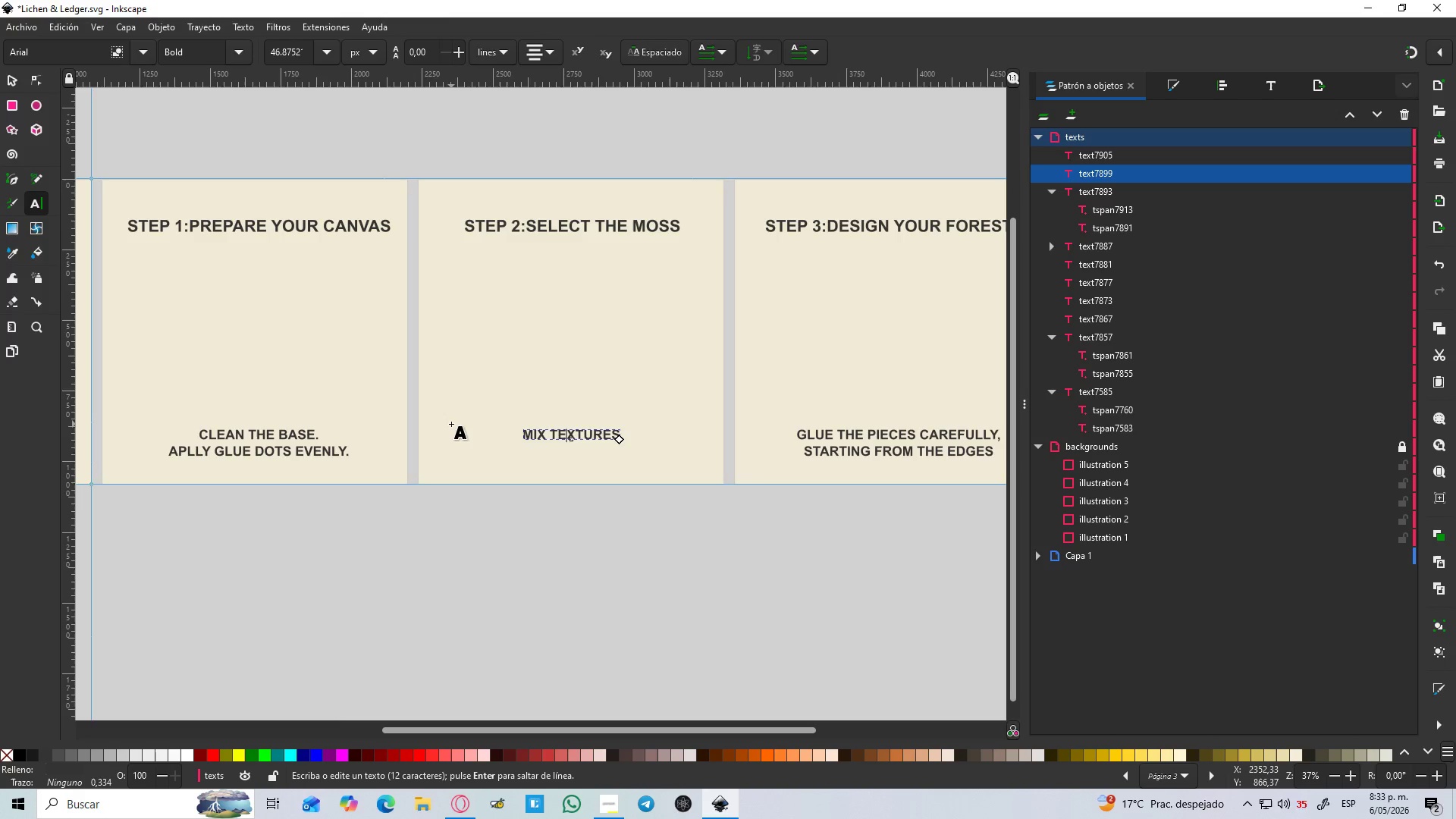 
key(ArrowRight)
 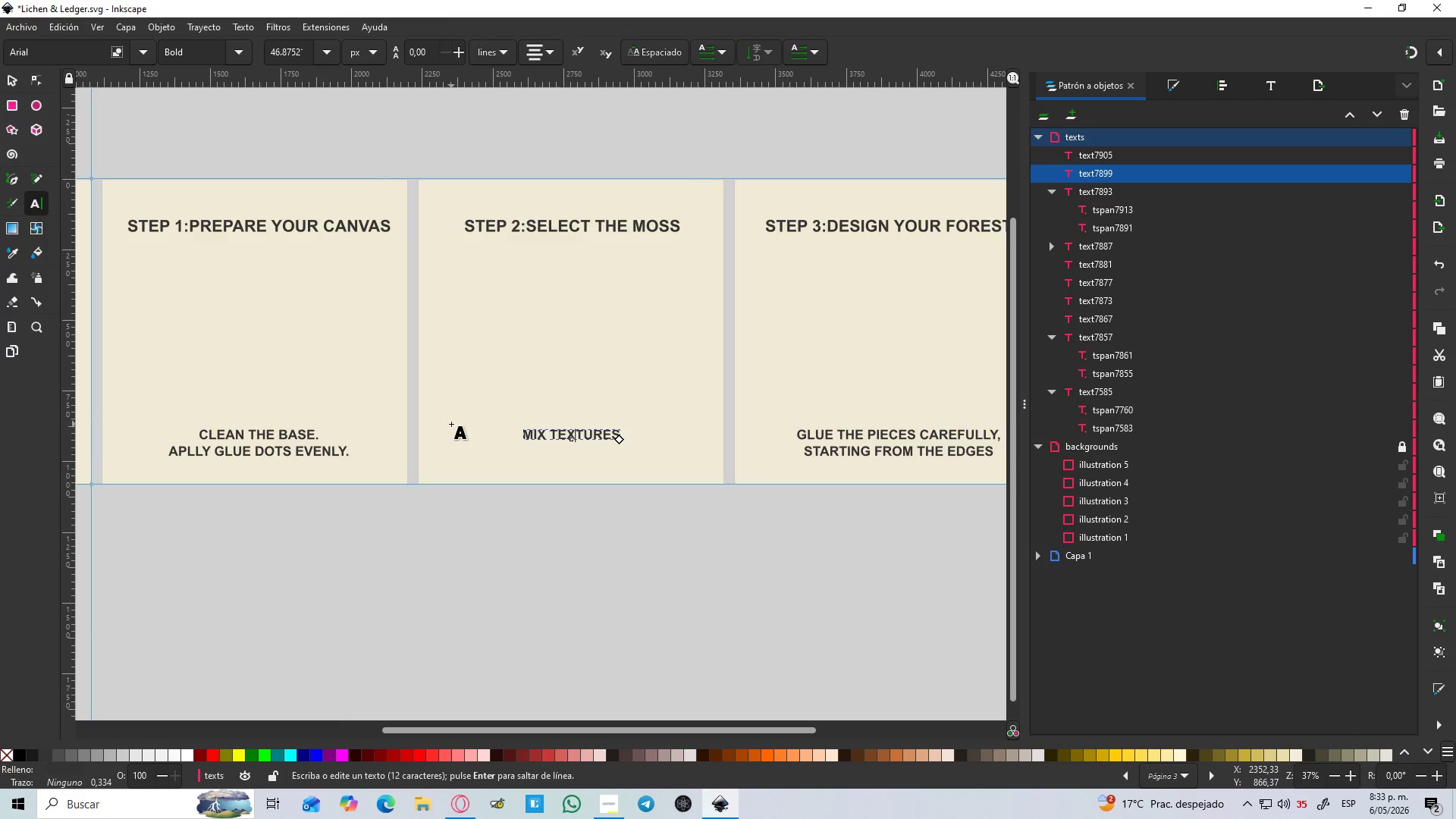 
hold_key(key=ArrowRight, duration=0.66)
 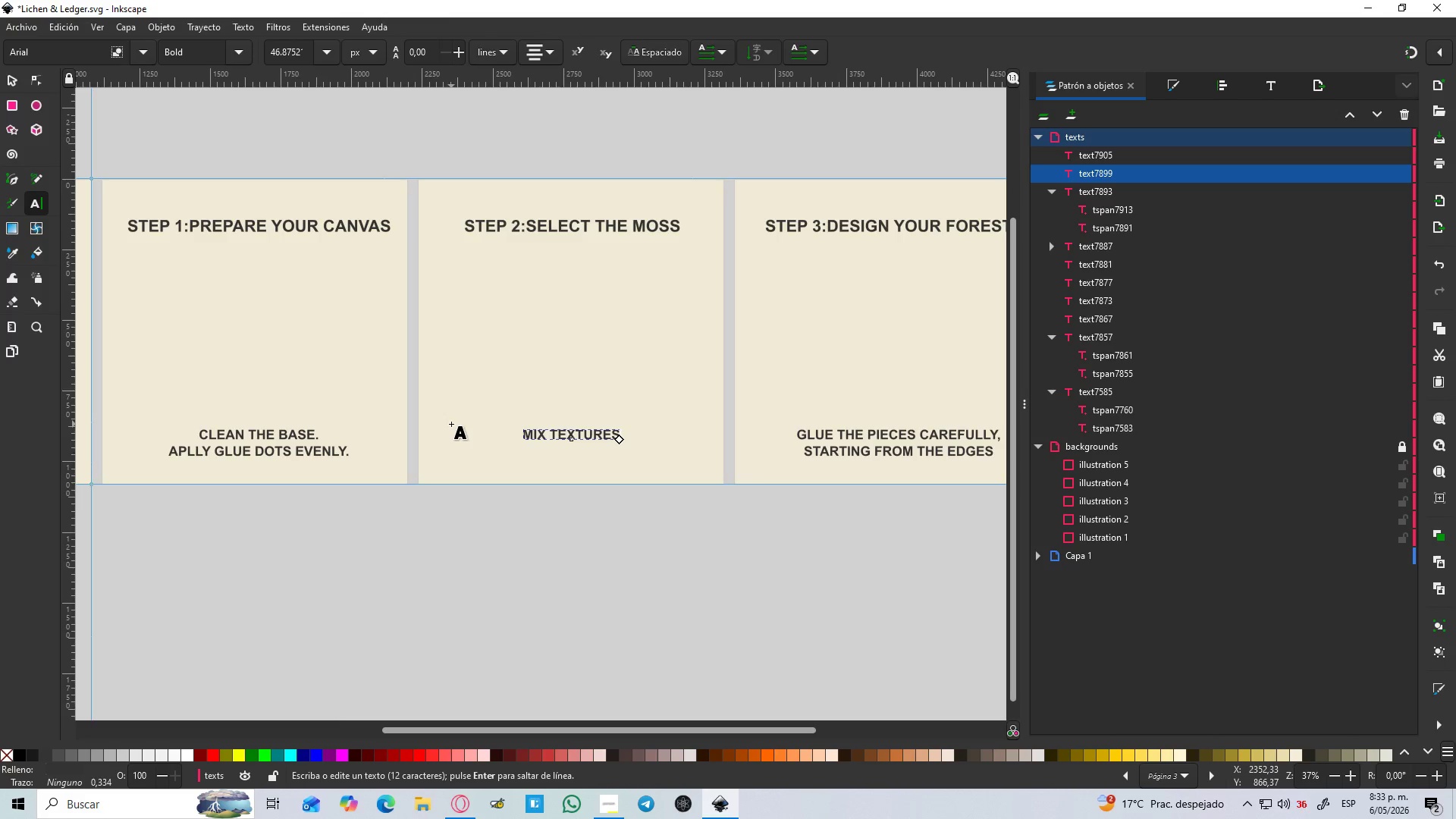 
type( AND COLORS)
 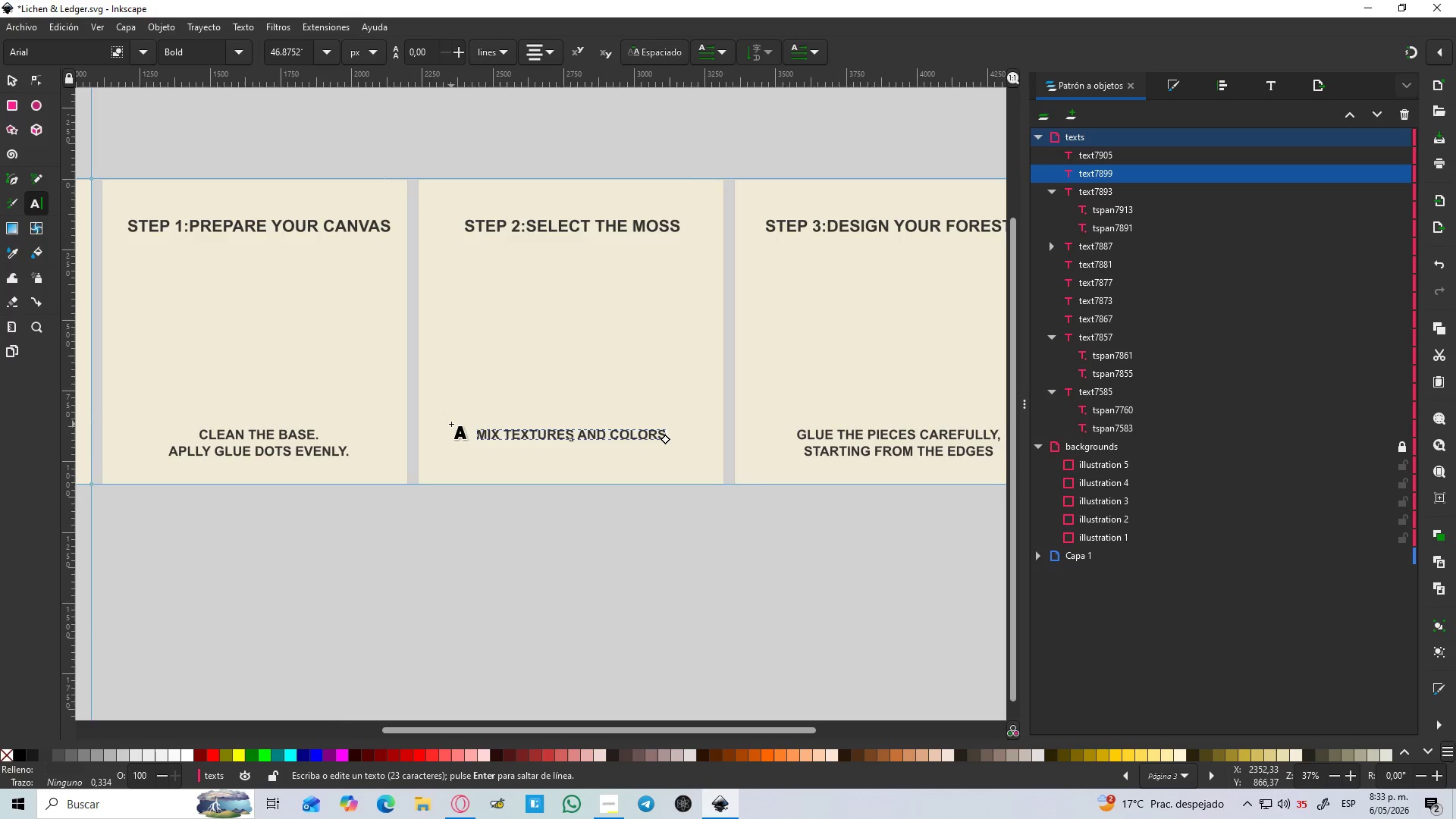 
type(.TRIM AND)
 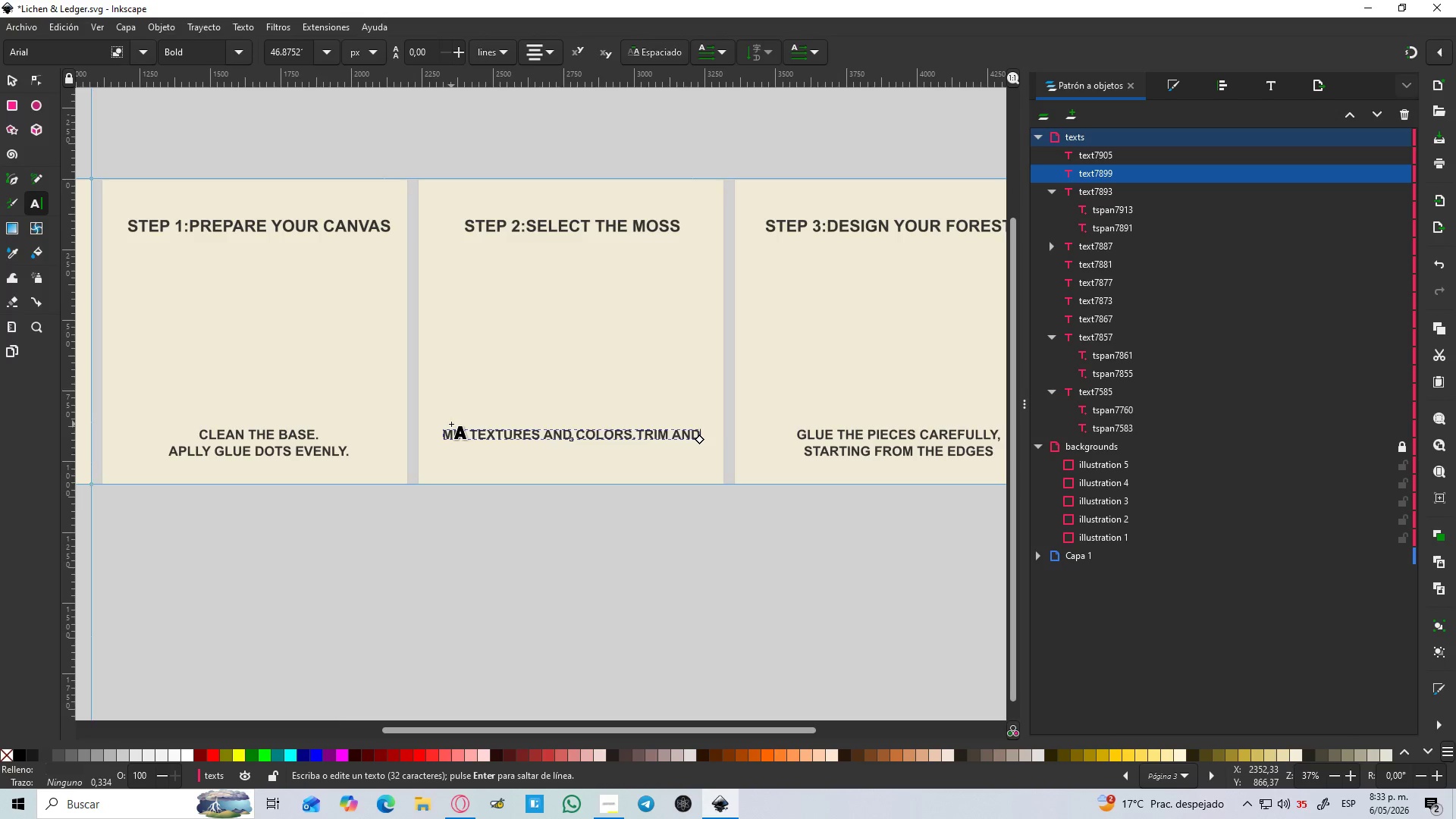 
key(Enter)
 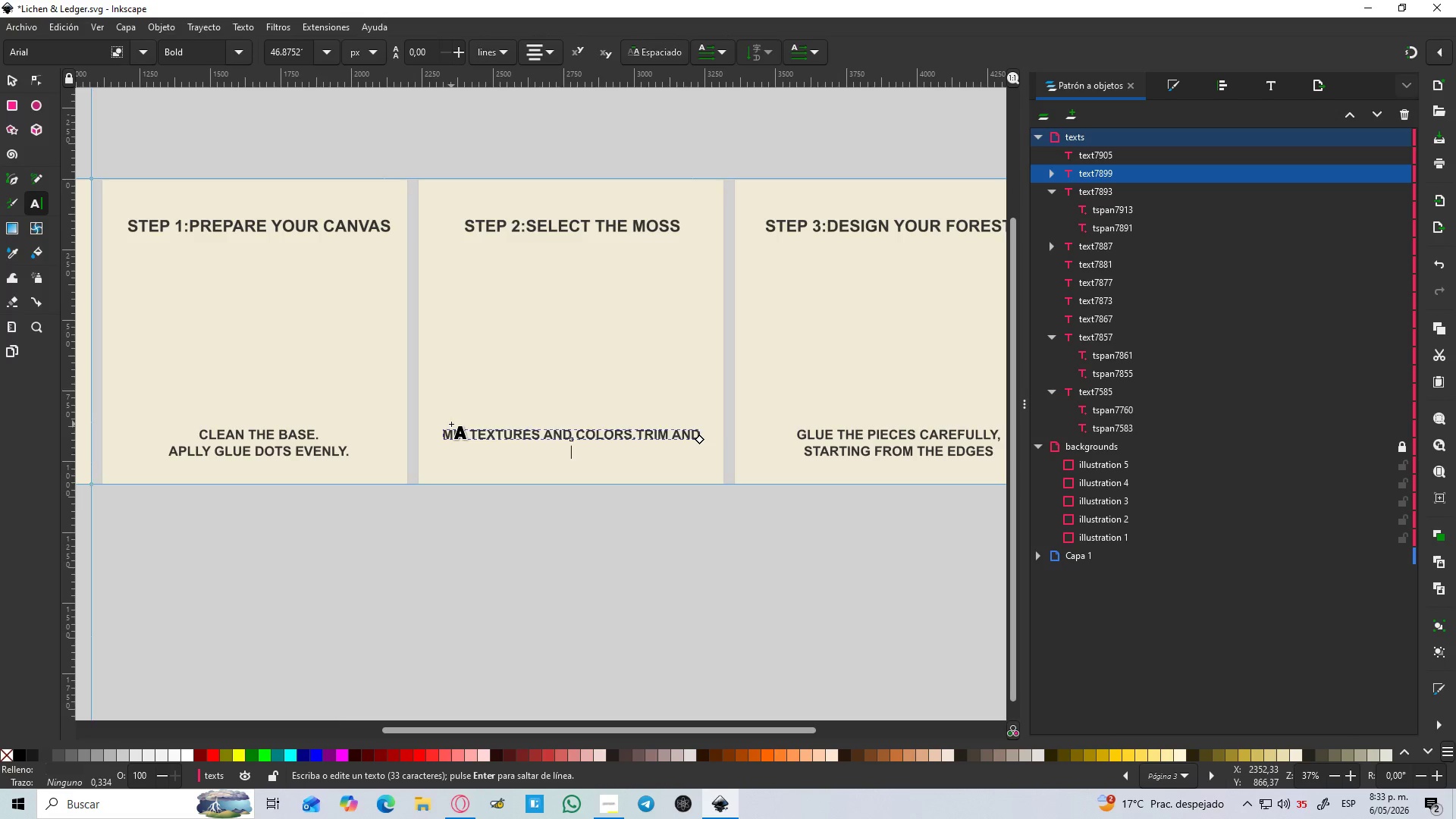 
type(SHAPE ACCORDING TO YOUR DESIGN)
 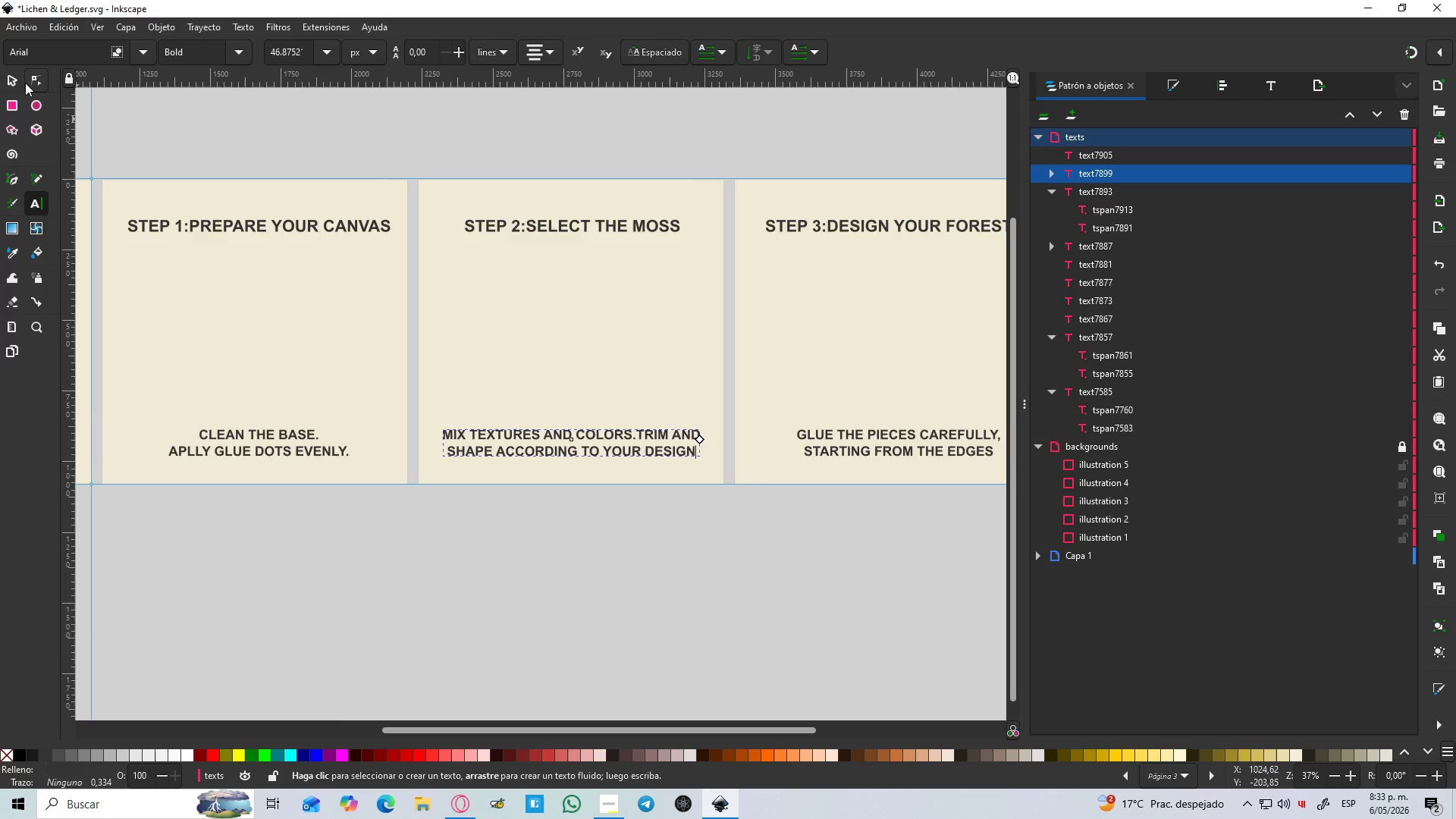 
left_click([10, 79])
 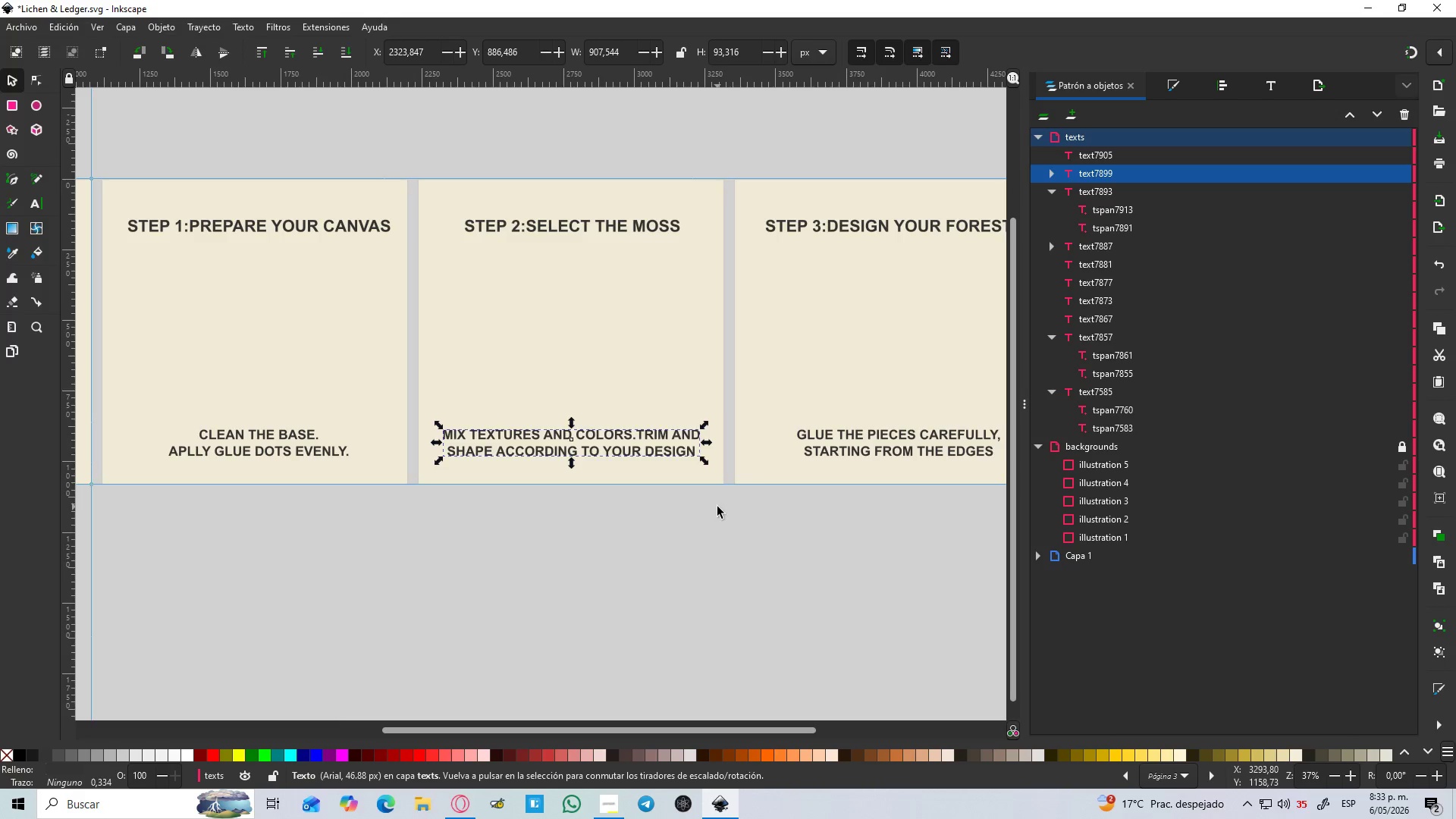 
wait(5.88)
 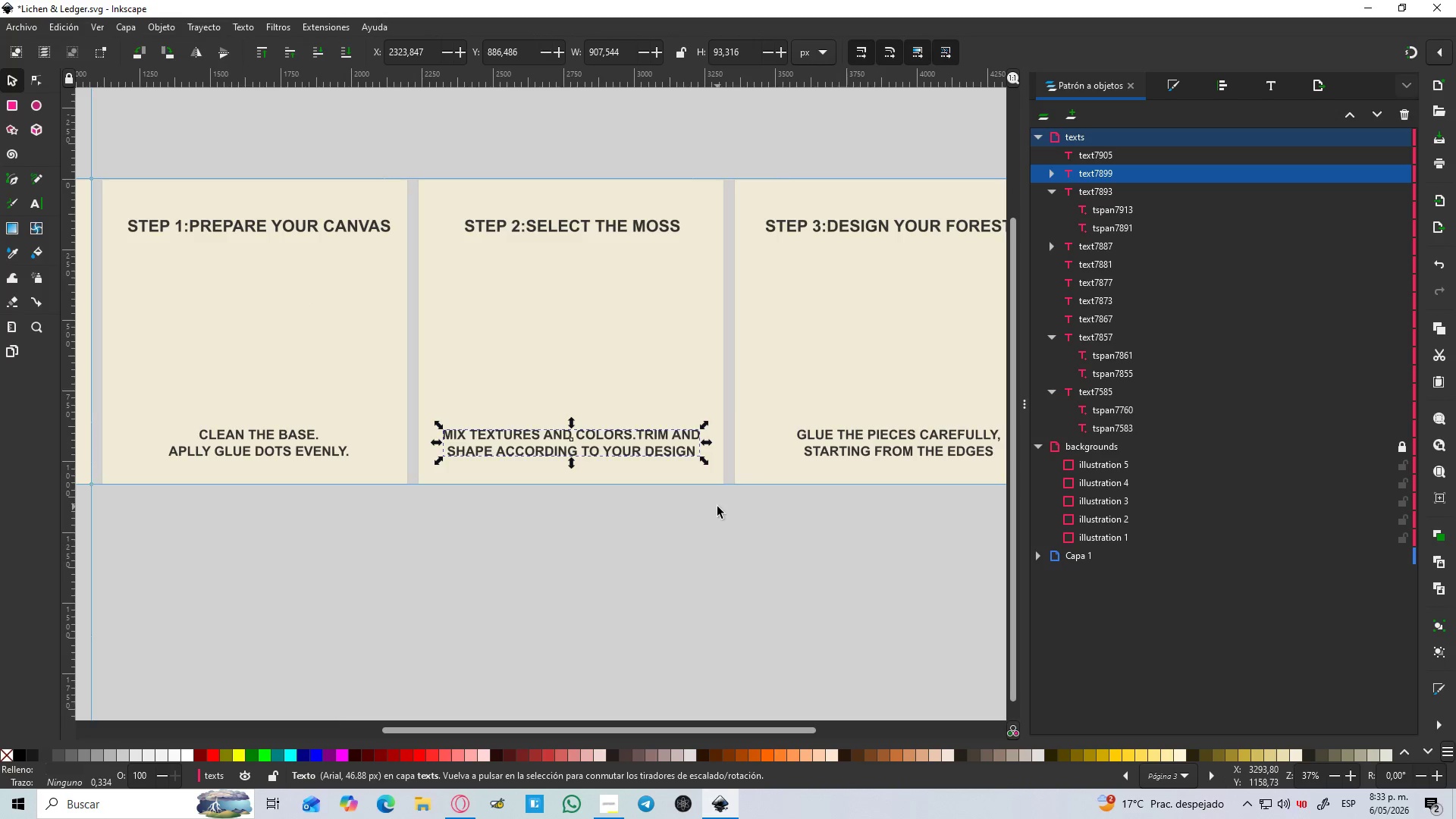 
hold_key(key=ControlLeft, duration=0.48)
scroll: coordinate [700, 493], scroll_direction: down, amount: 1.0
 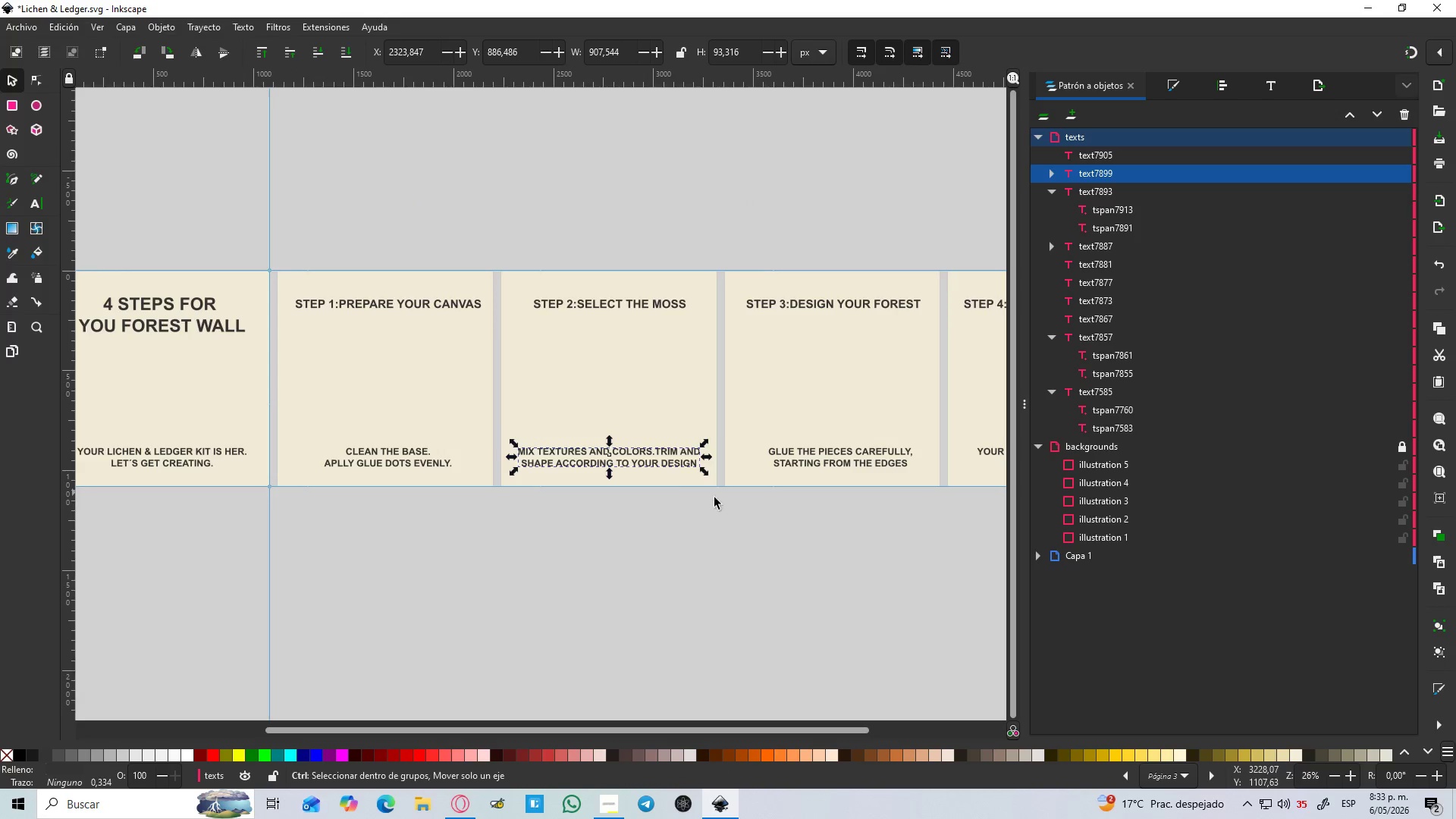 
left_click([800, 506])
 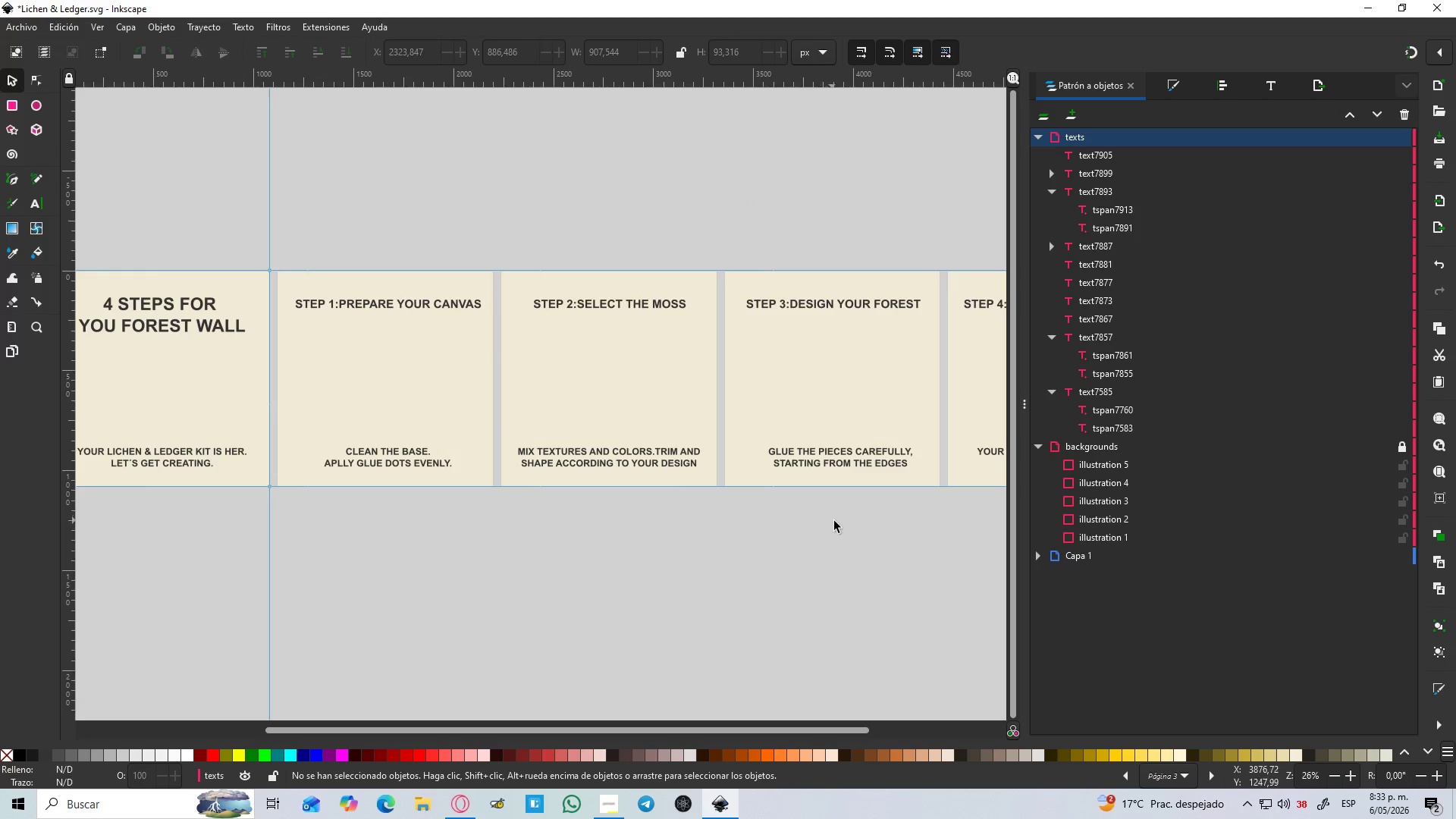 
hold_key(key=Space, duration=1.11)
 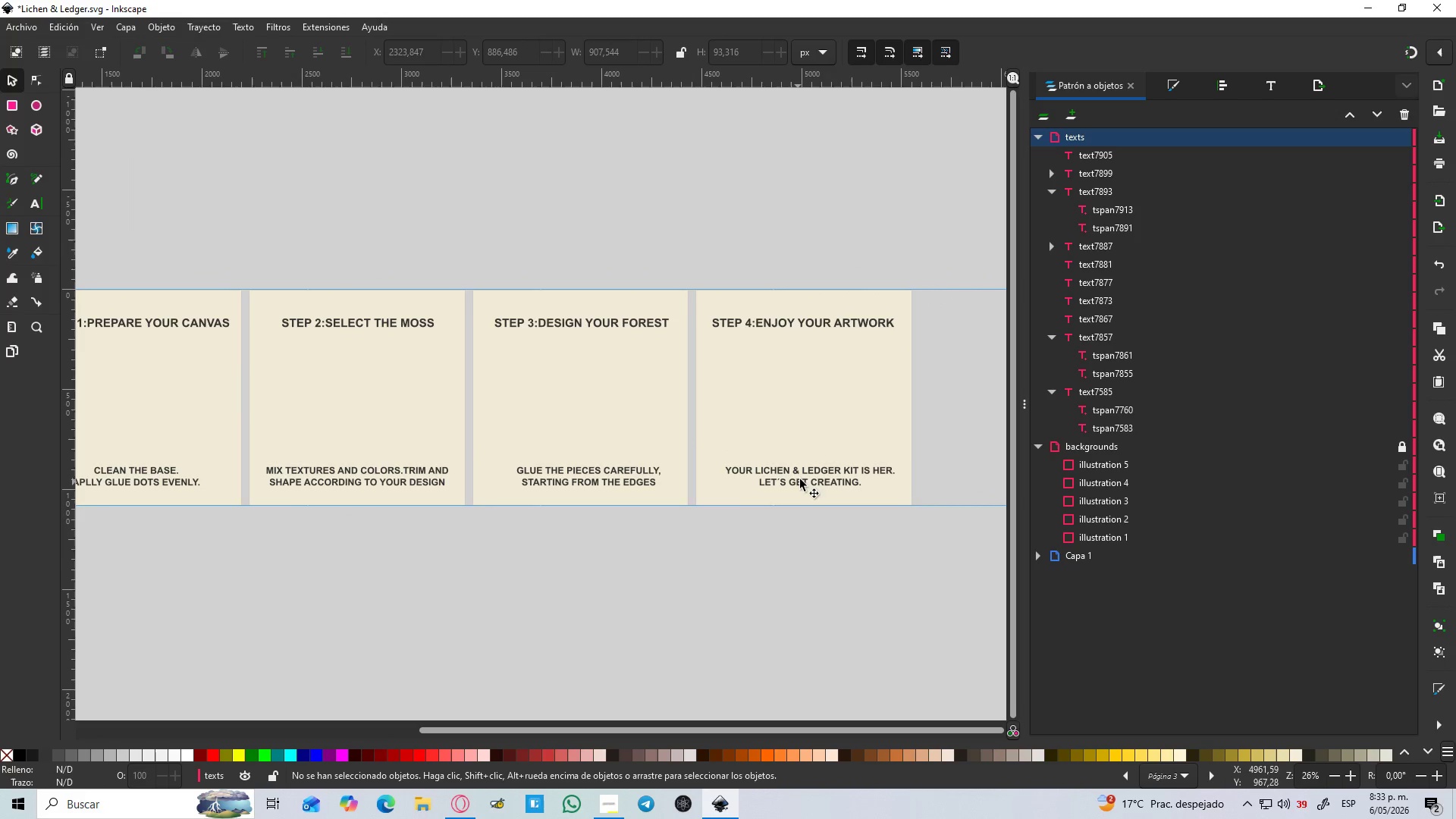 
left_click([802, 476])
 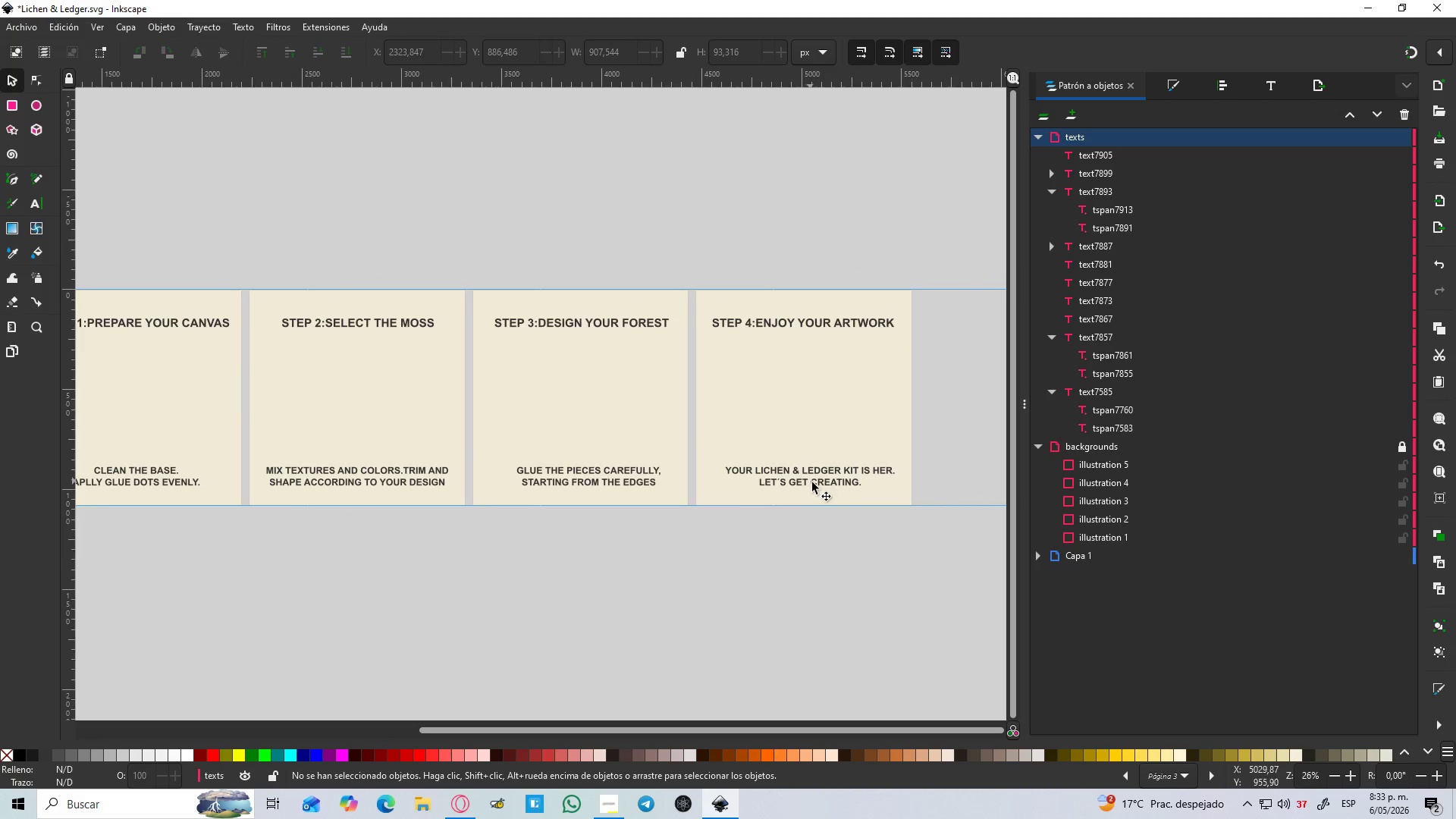 
double_click([812, 482])
 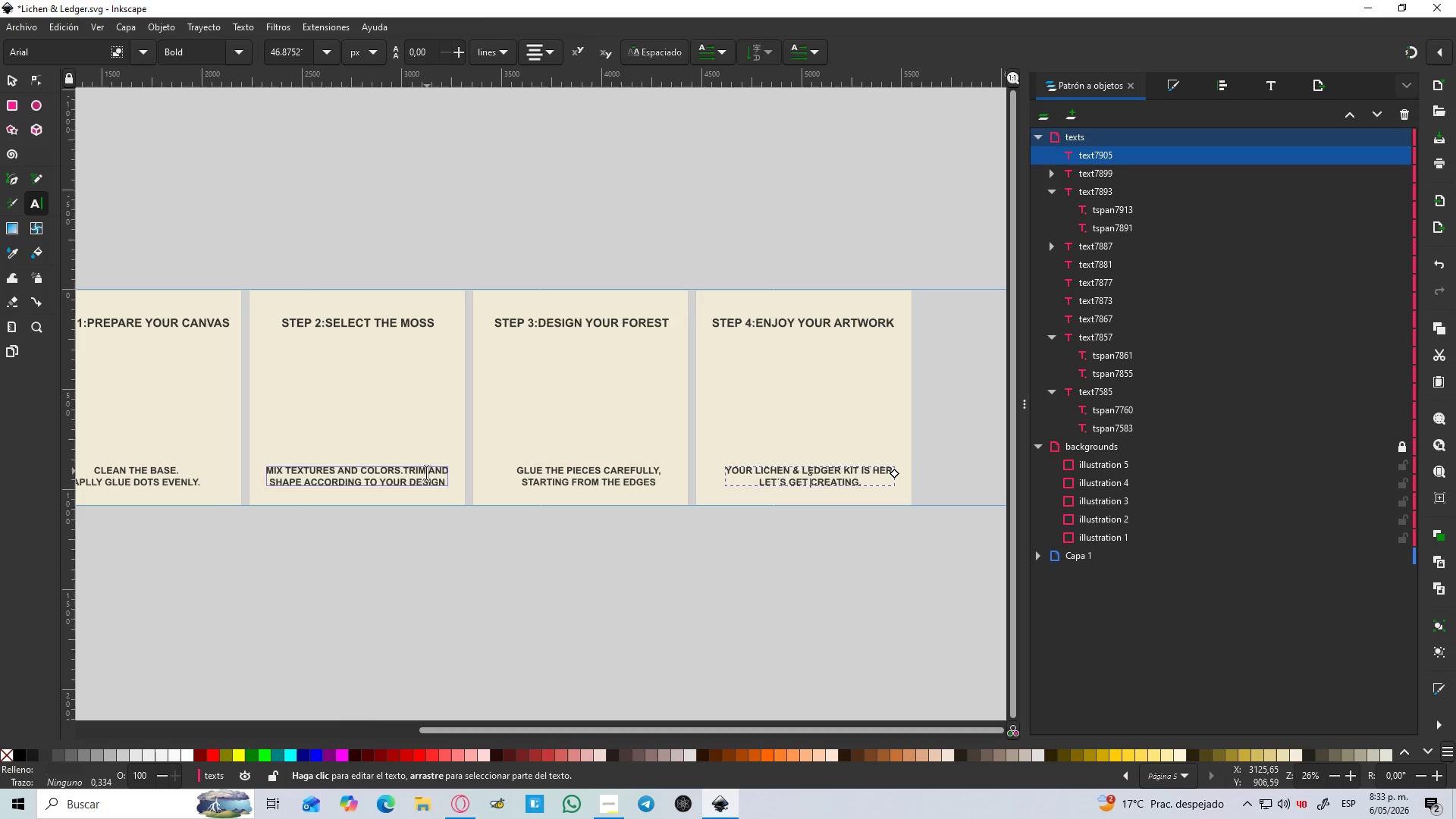 
left_click([427, 468])
 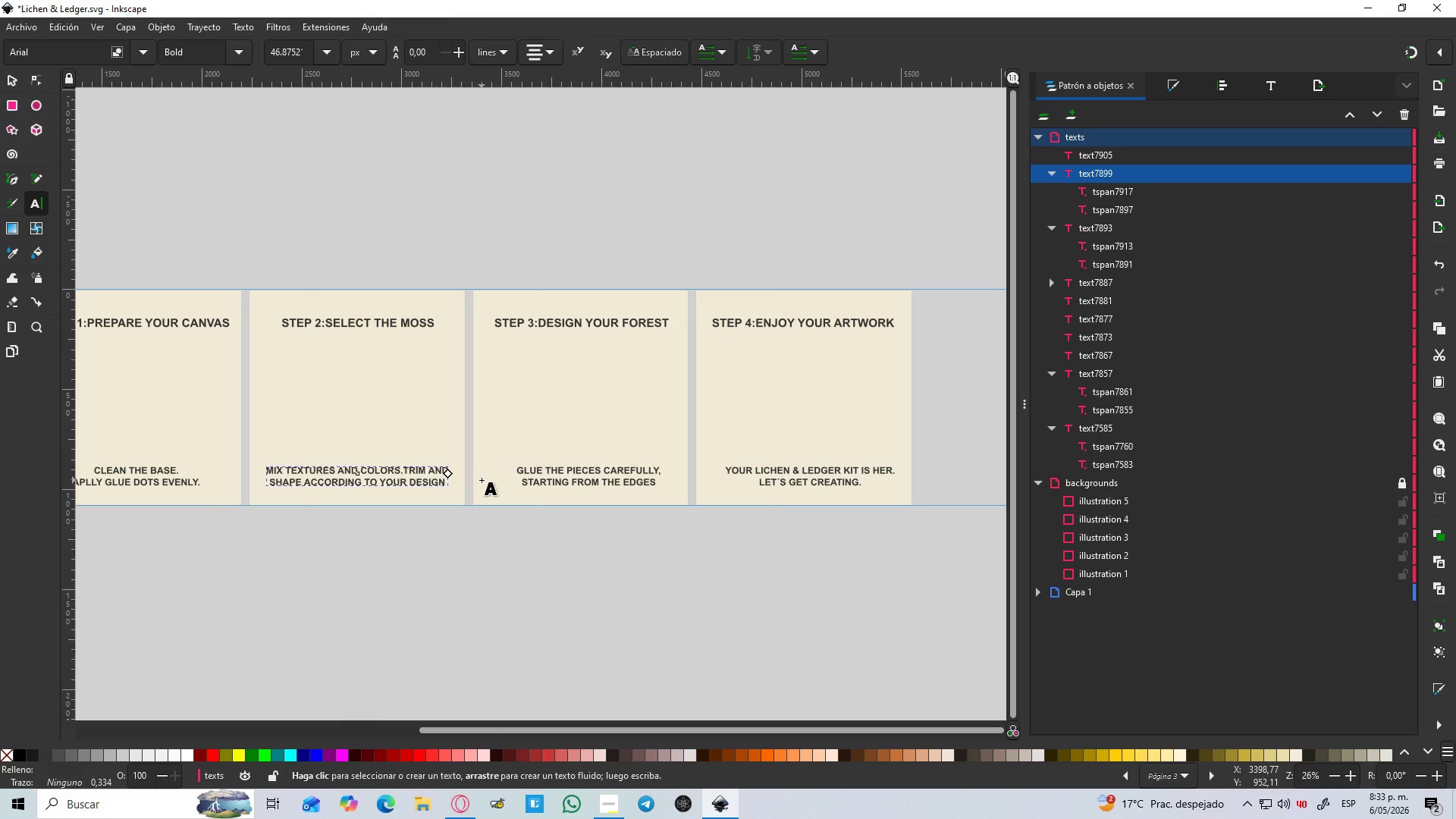 
key(Enter)
 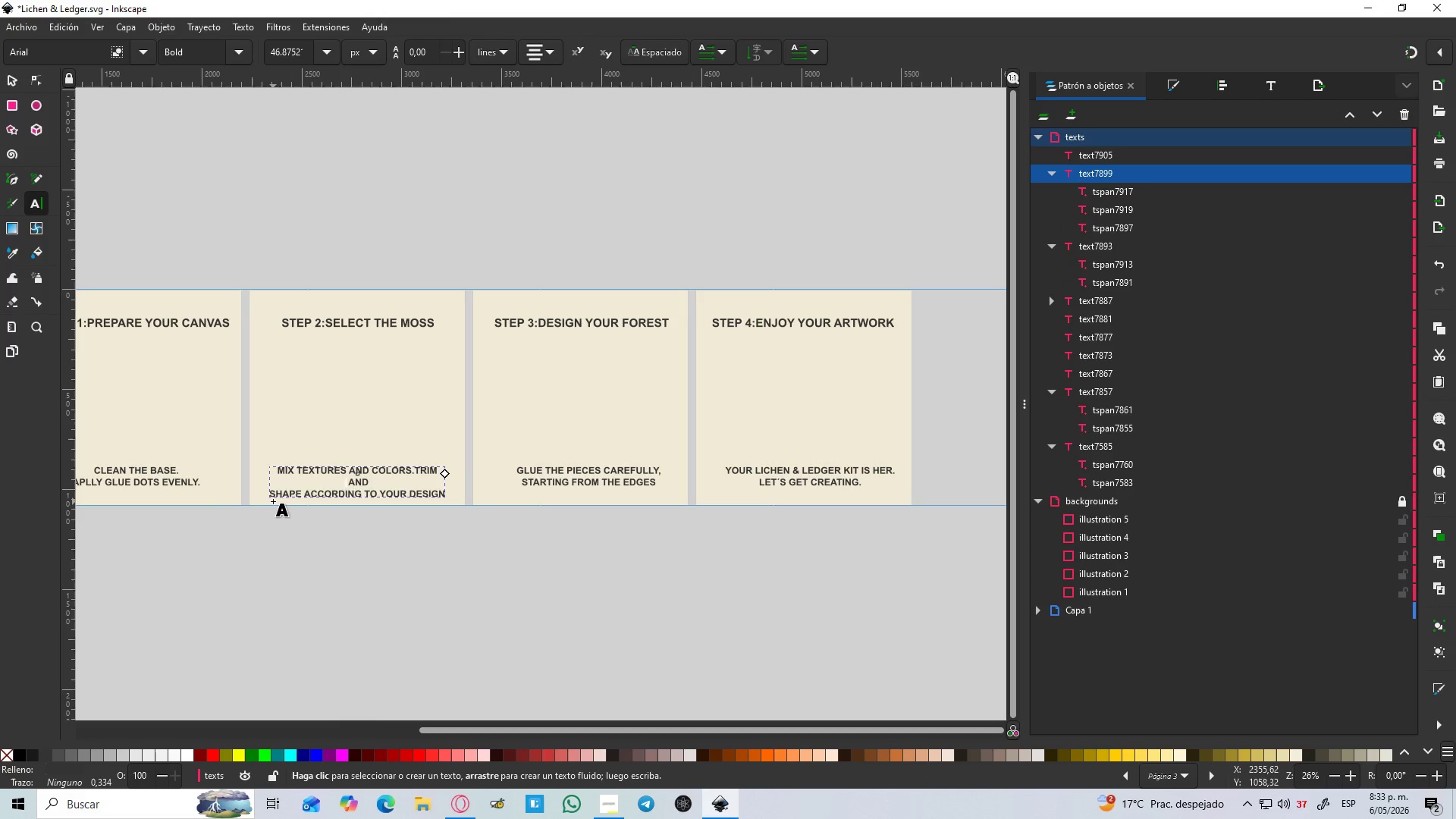 
left_click([271, 497])
 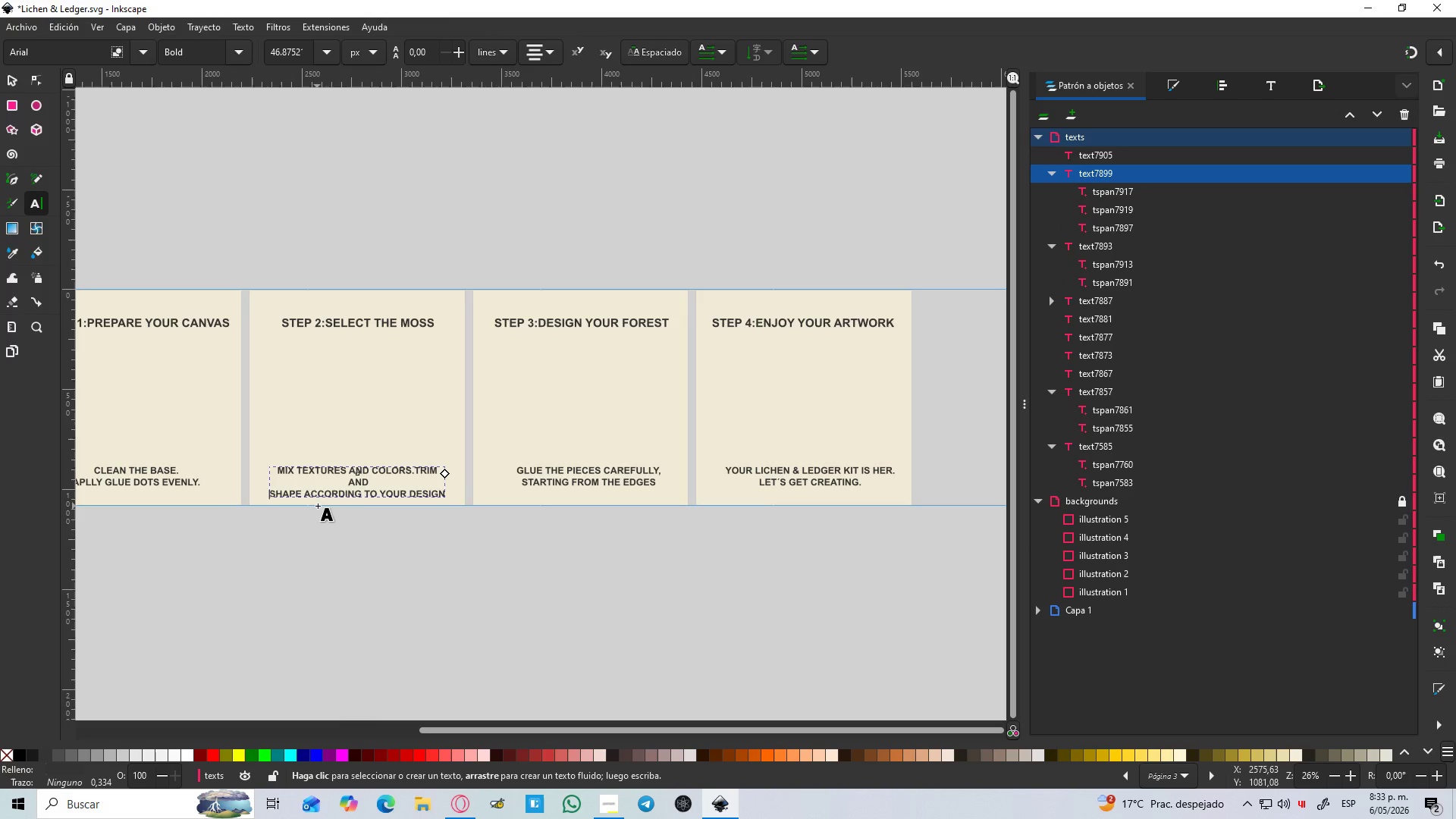 
key(Backspace)
 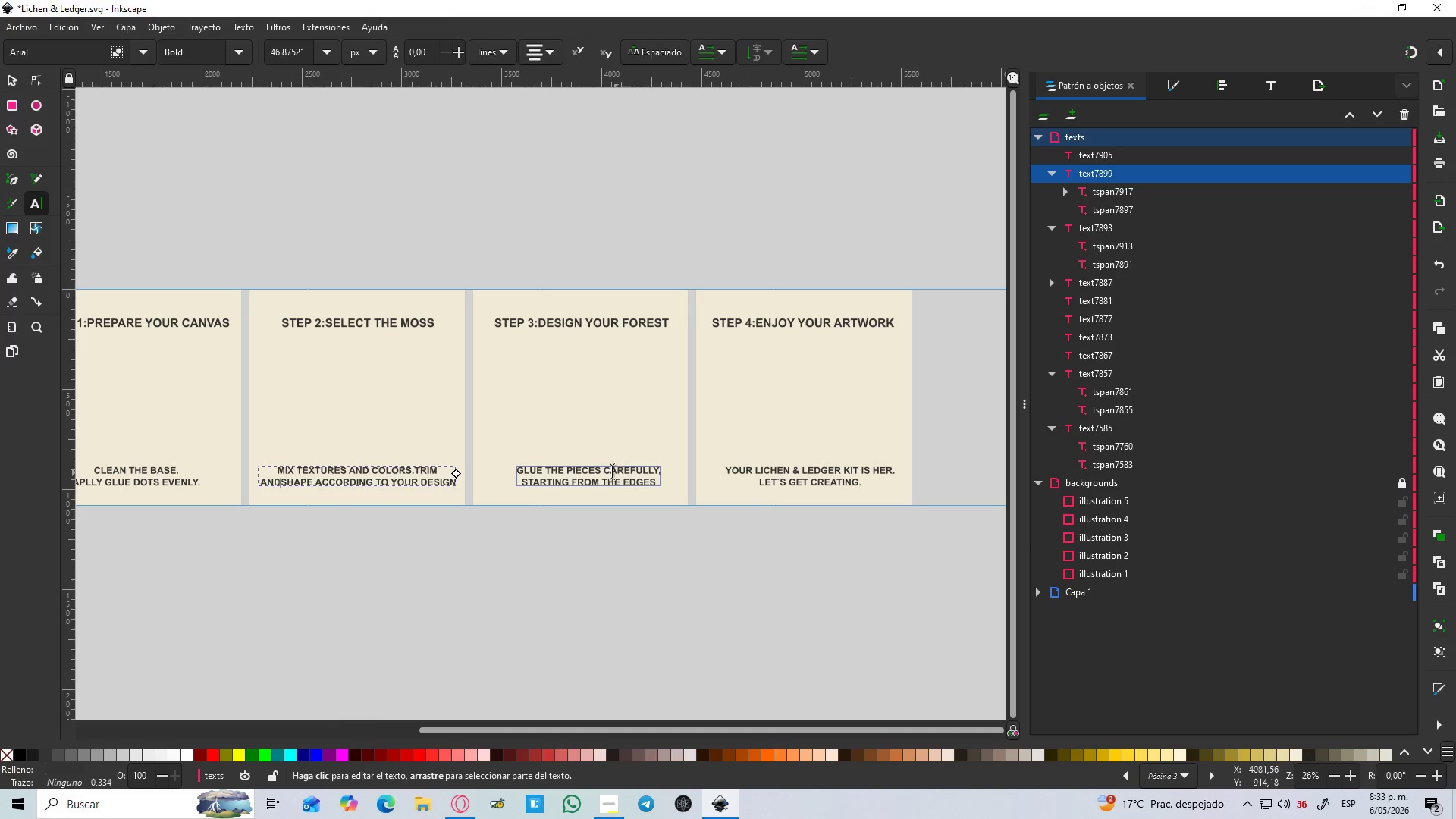 
left_click([604, 472])
 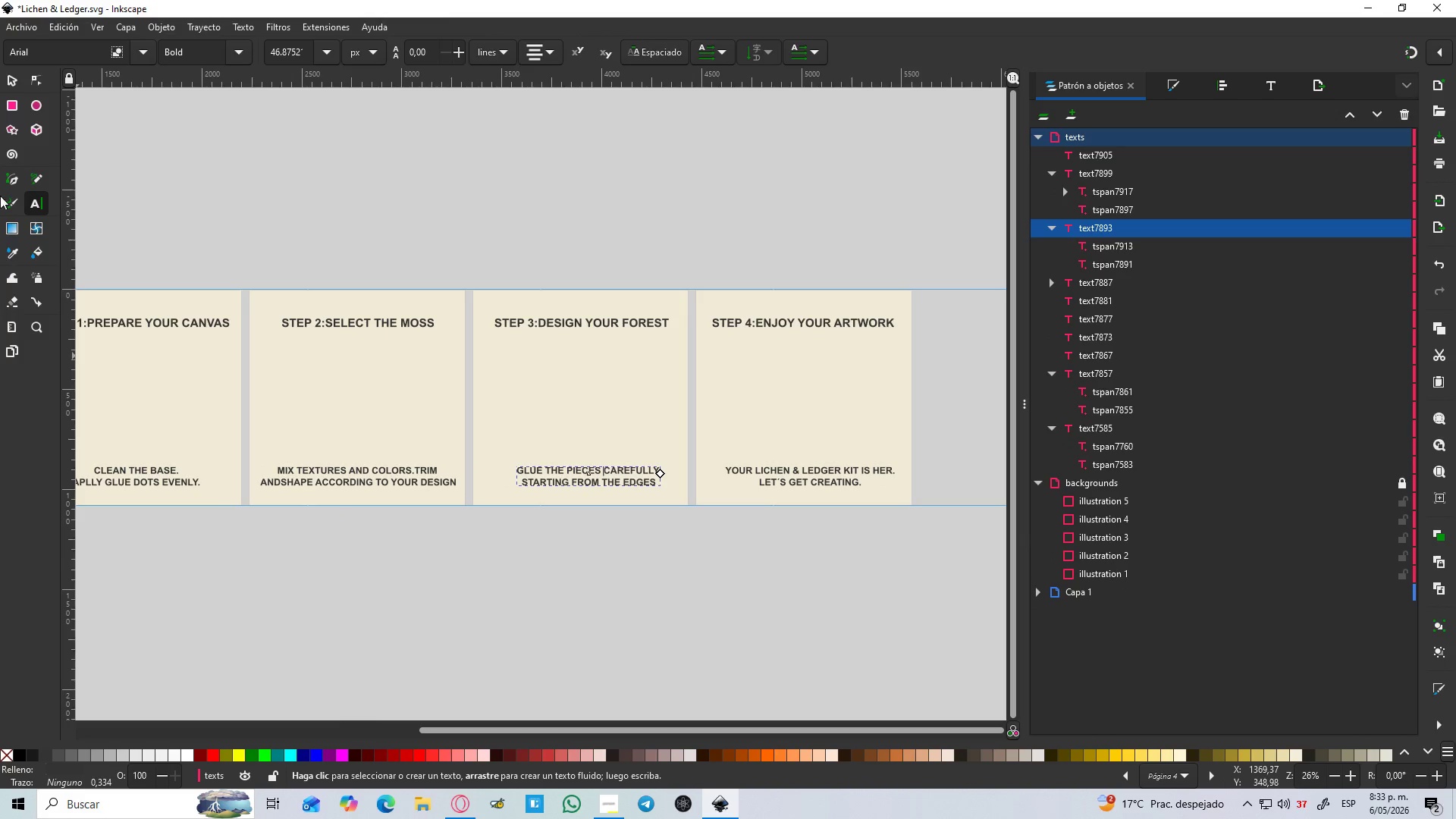 
left_click([8, 84])
 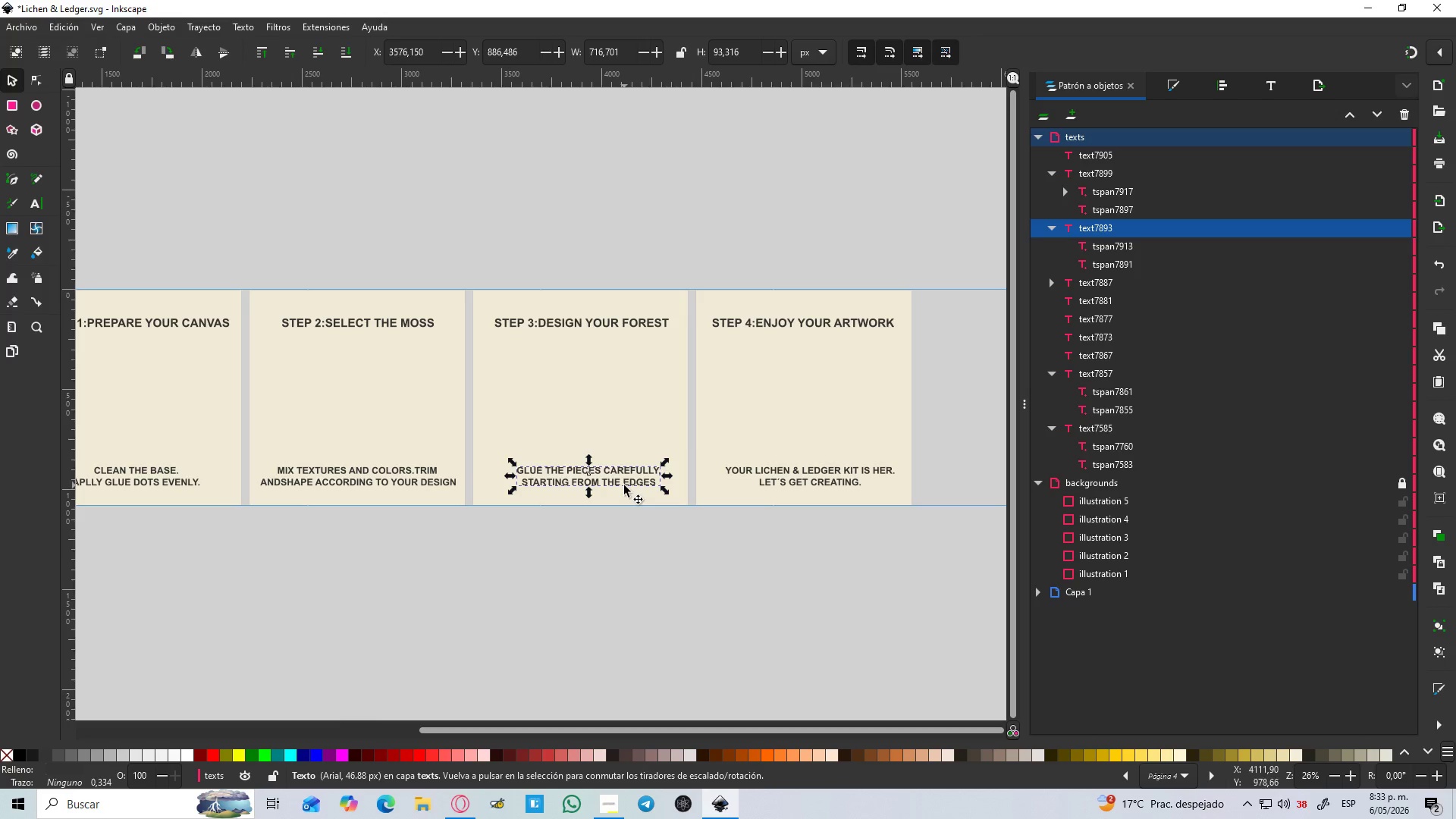 
left_click([630, 535])
 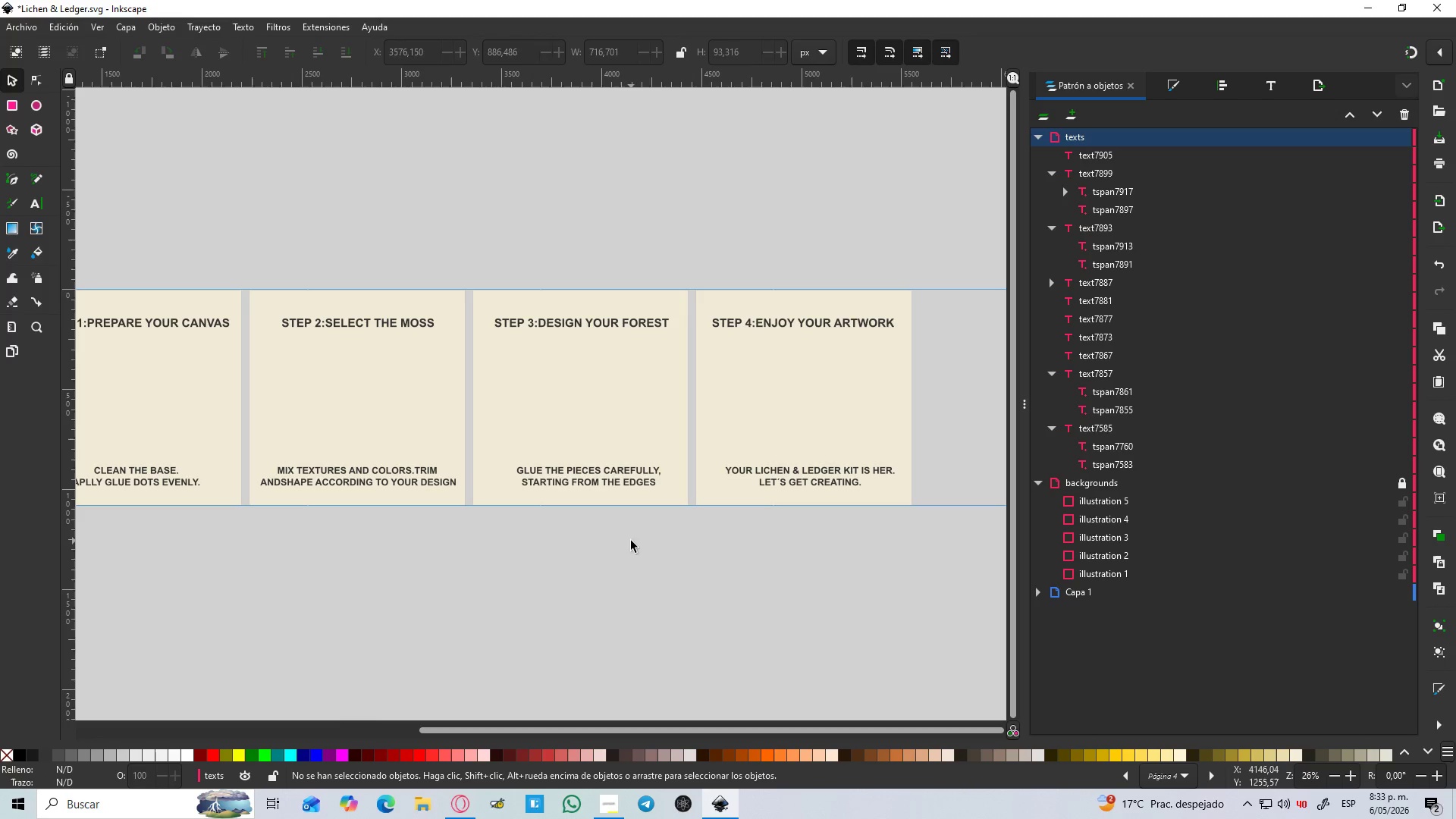 
hold_key(key=ControlLeft, duration=1.5)
scroll: coordinate [617, 529], scroll_direction: down, amount: 2.0
 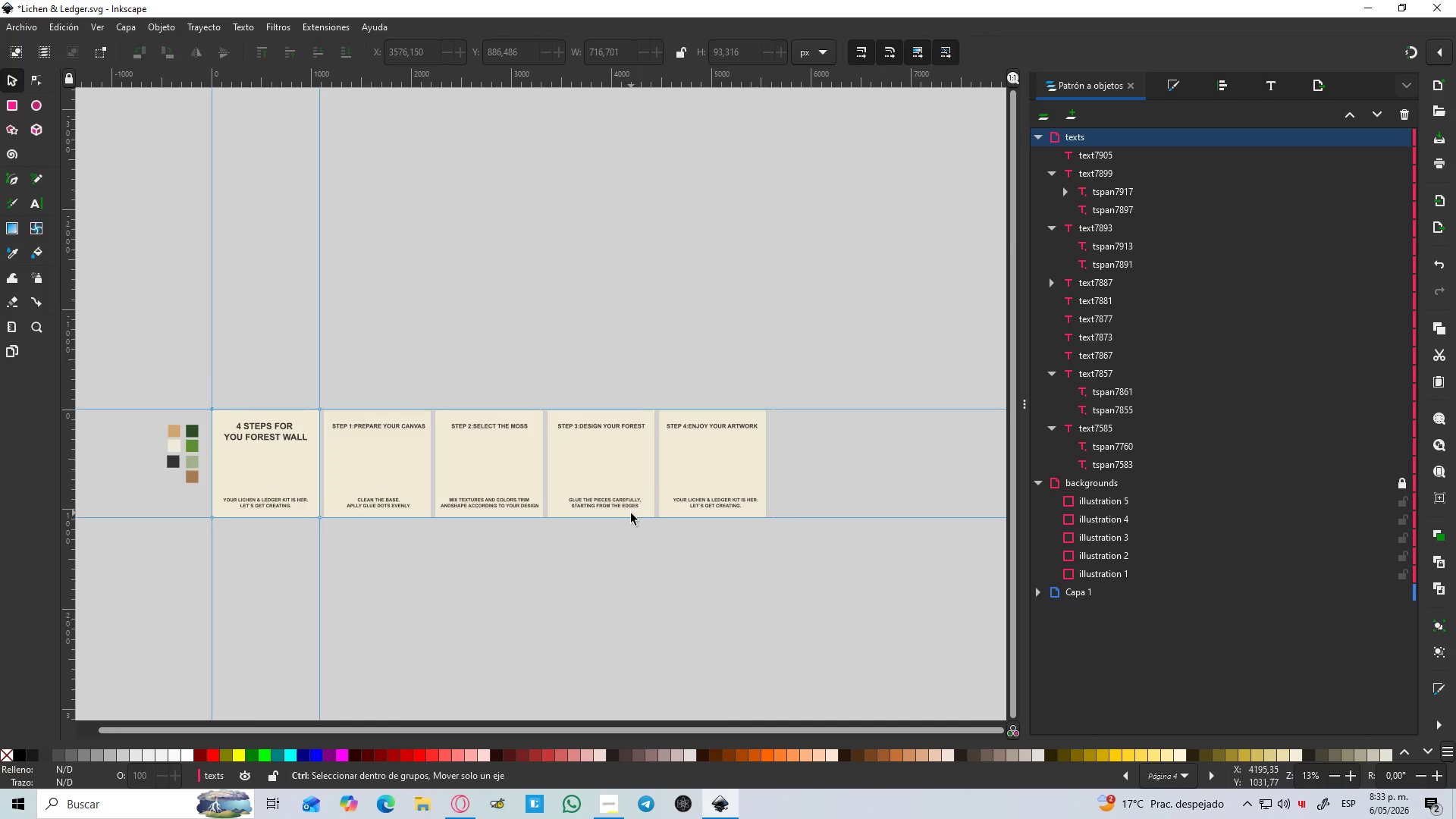 
hold_key(key=ControlLeft, duration=0.38)
scroll: coordinate [652, 510], scroll_direction: up, amount: 2.0
 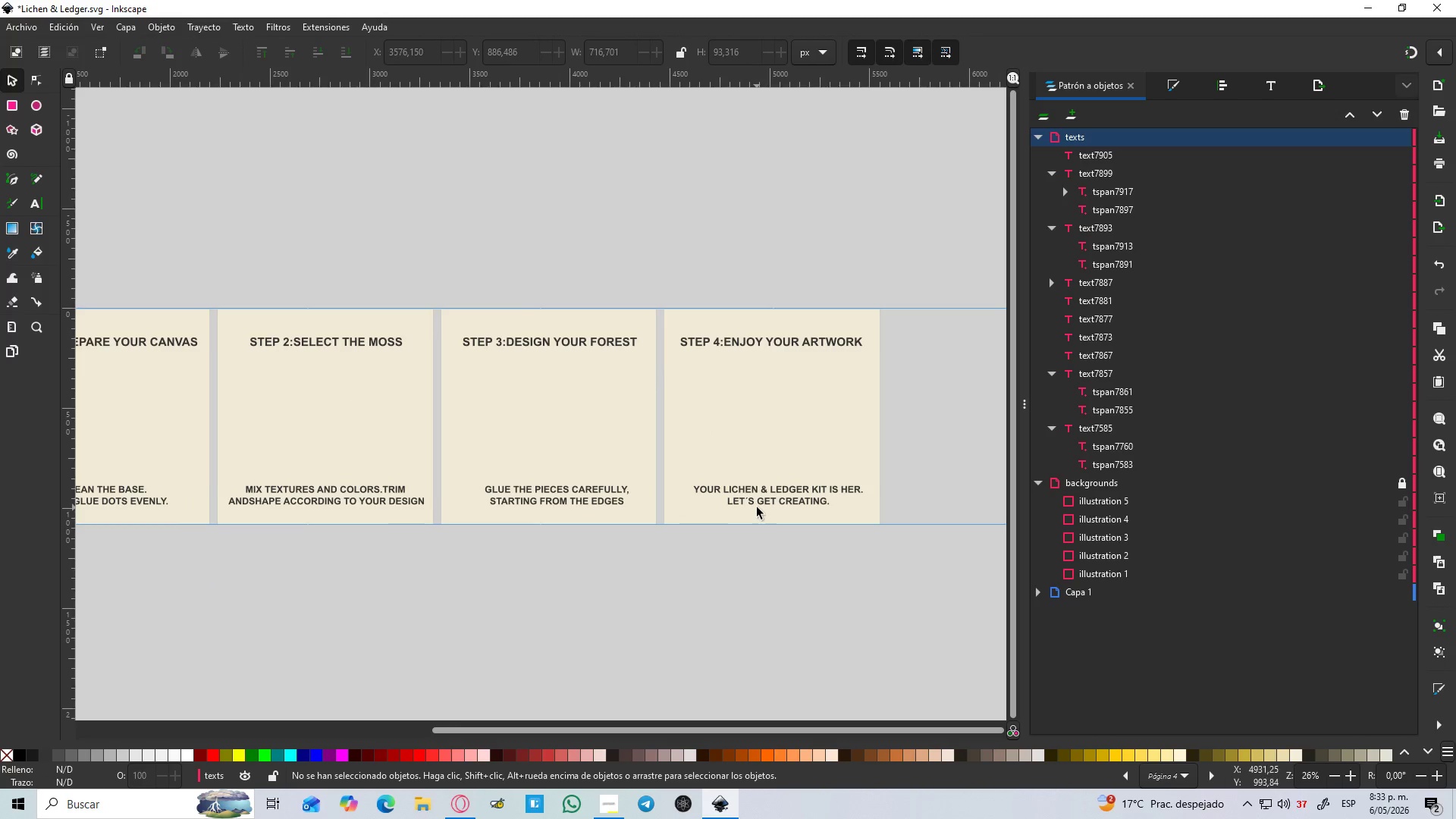 
left_click([758, 500])
 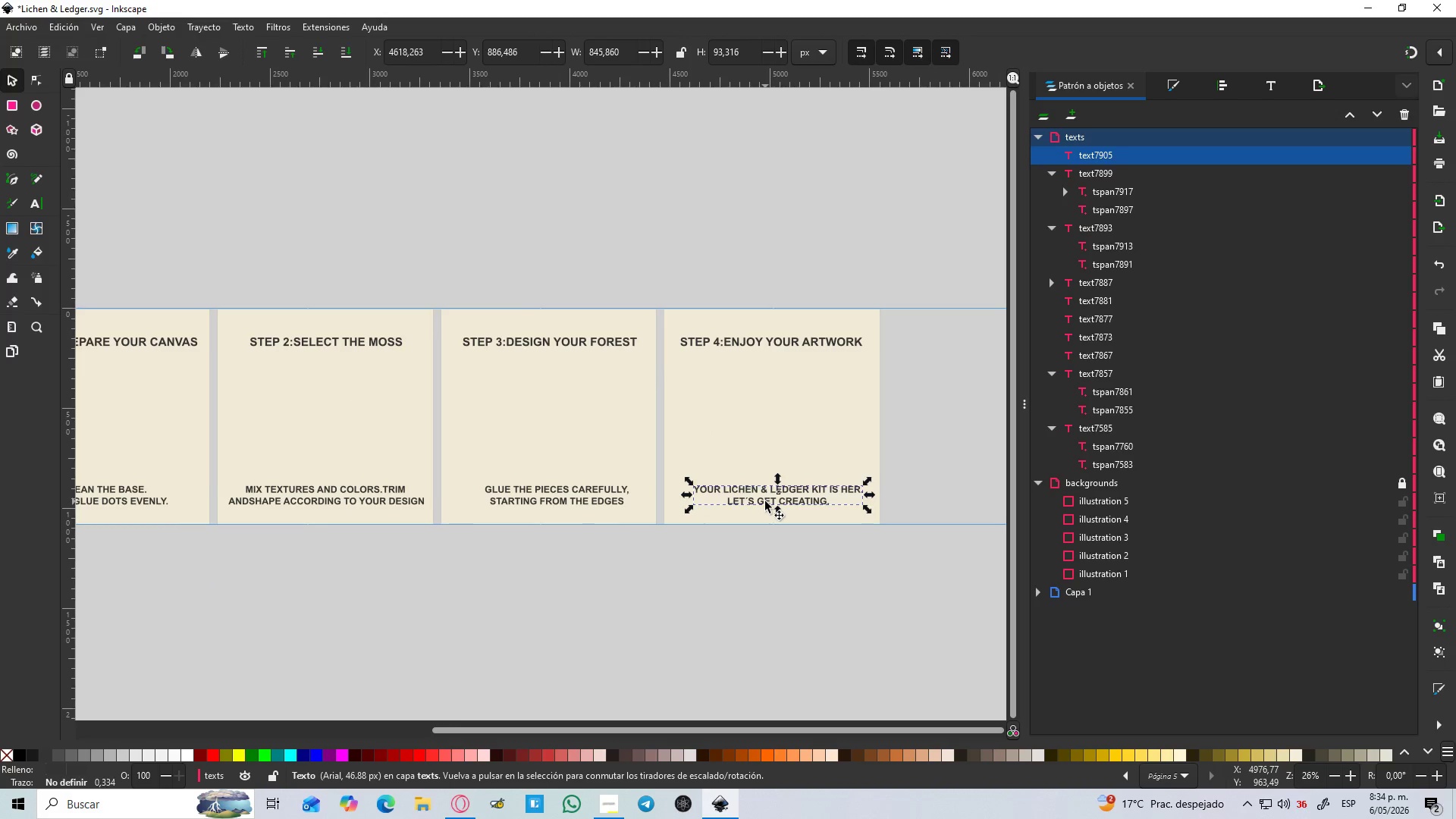 
wait(7.2)
 